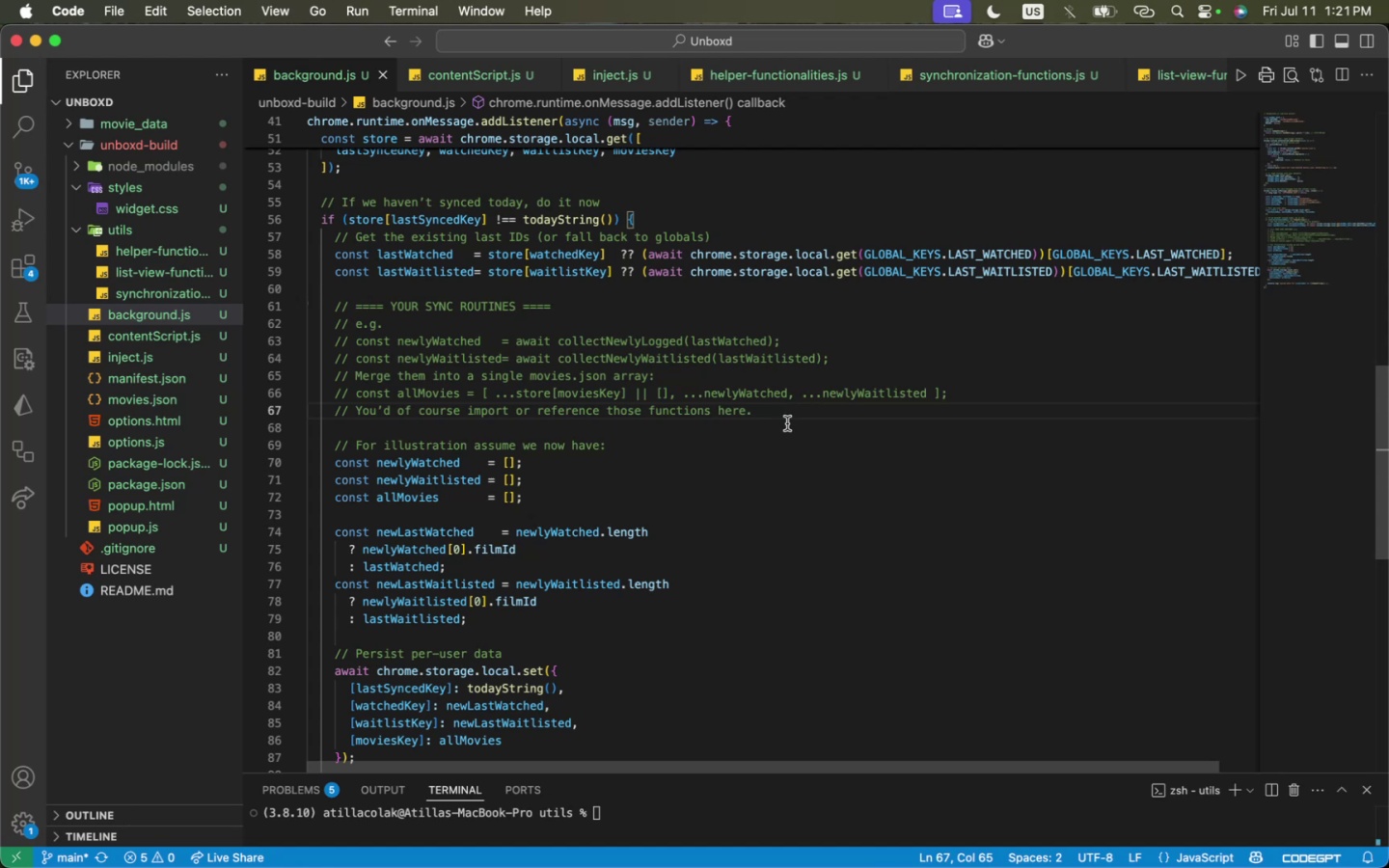 
scroll: coordinate [761, 487], scroll_direction: up, amount: 51.0
 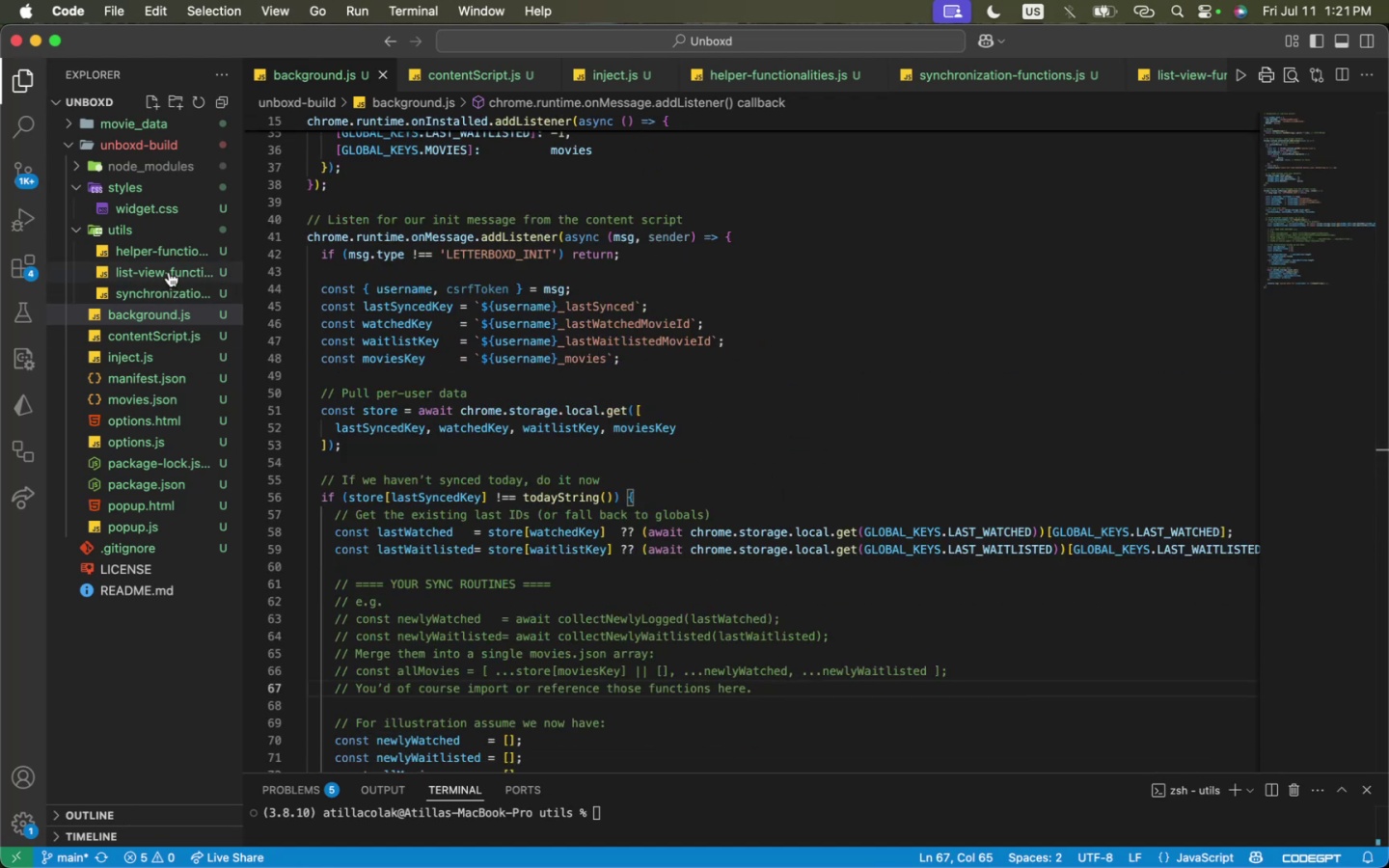 
left_click([172, 290])
 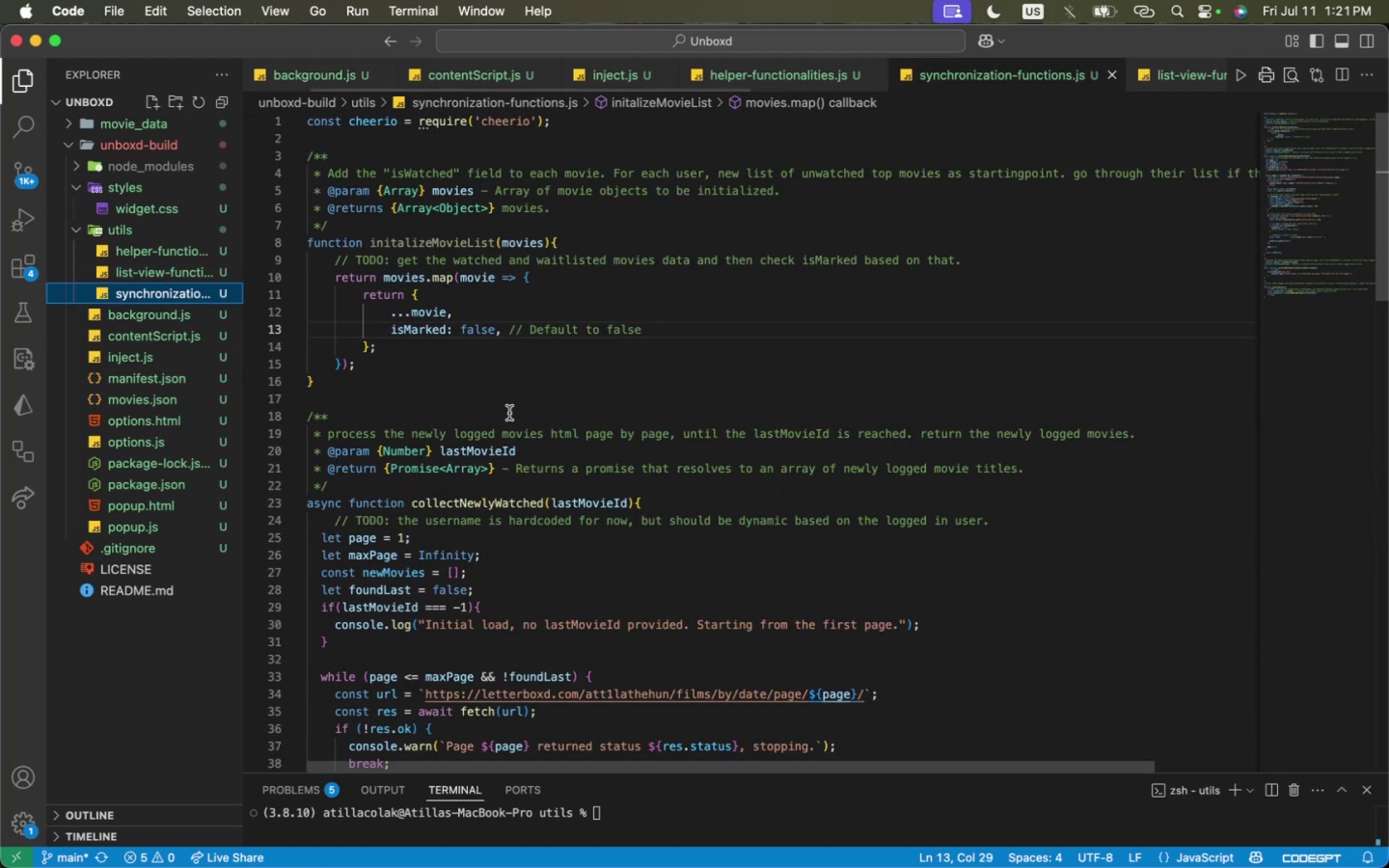 
scroll: coordinate [575, 447], scroll_direction: up, amount: 17.0
 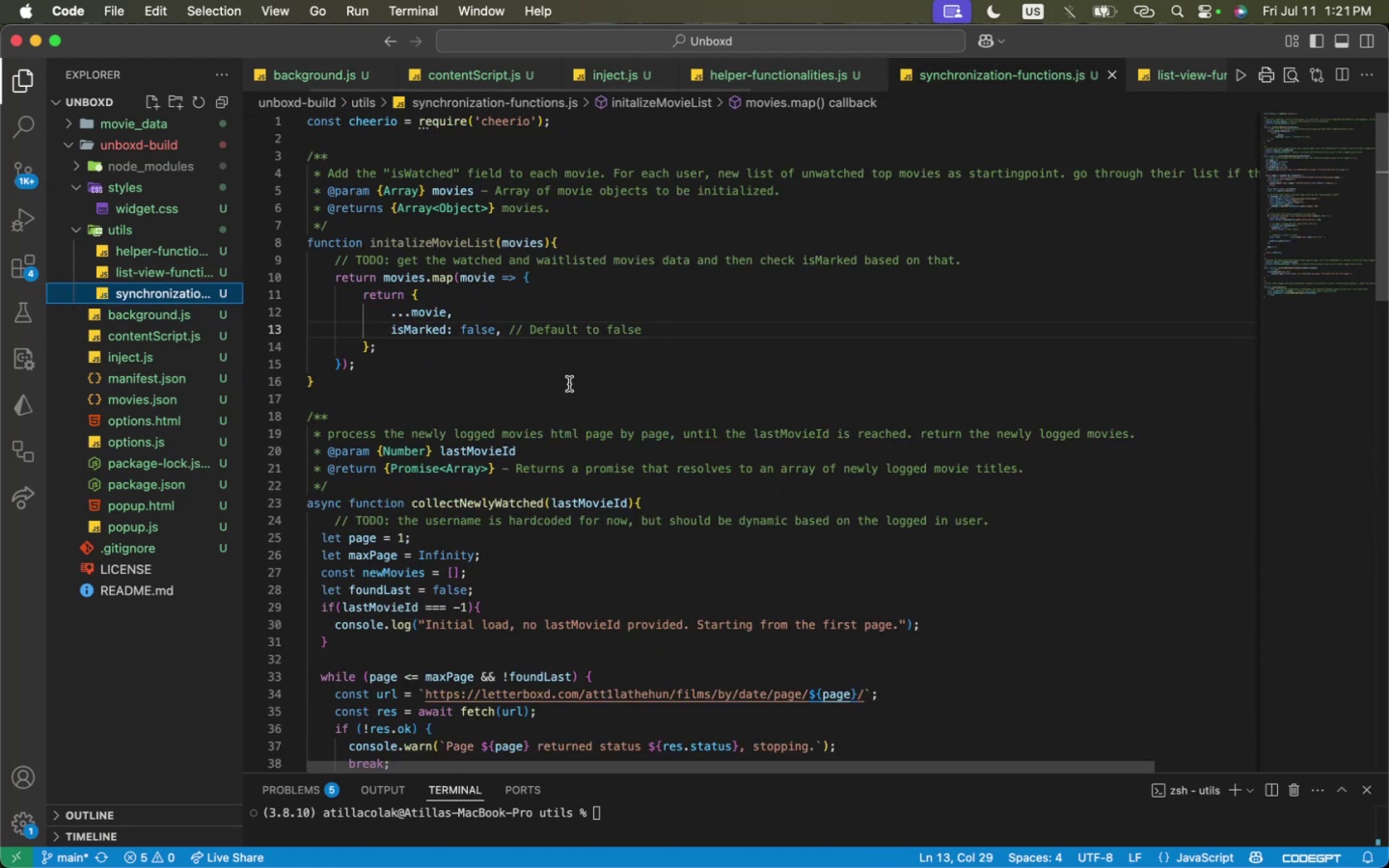 
left_click([544, 322])
 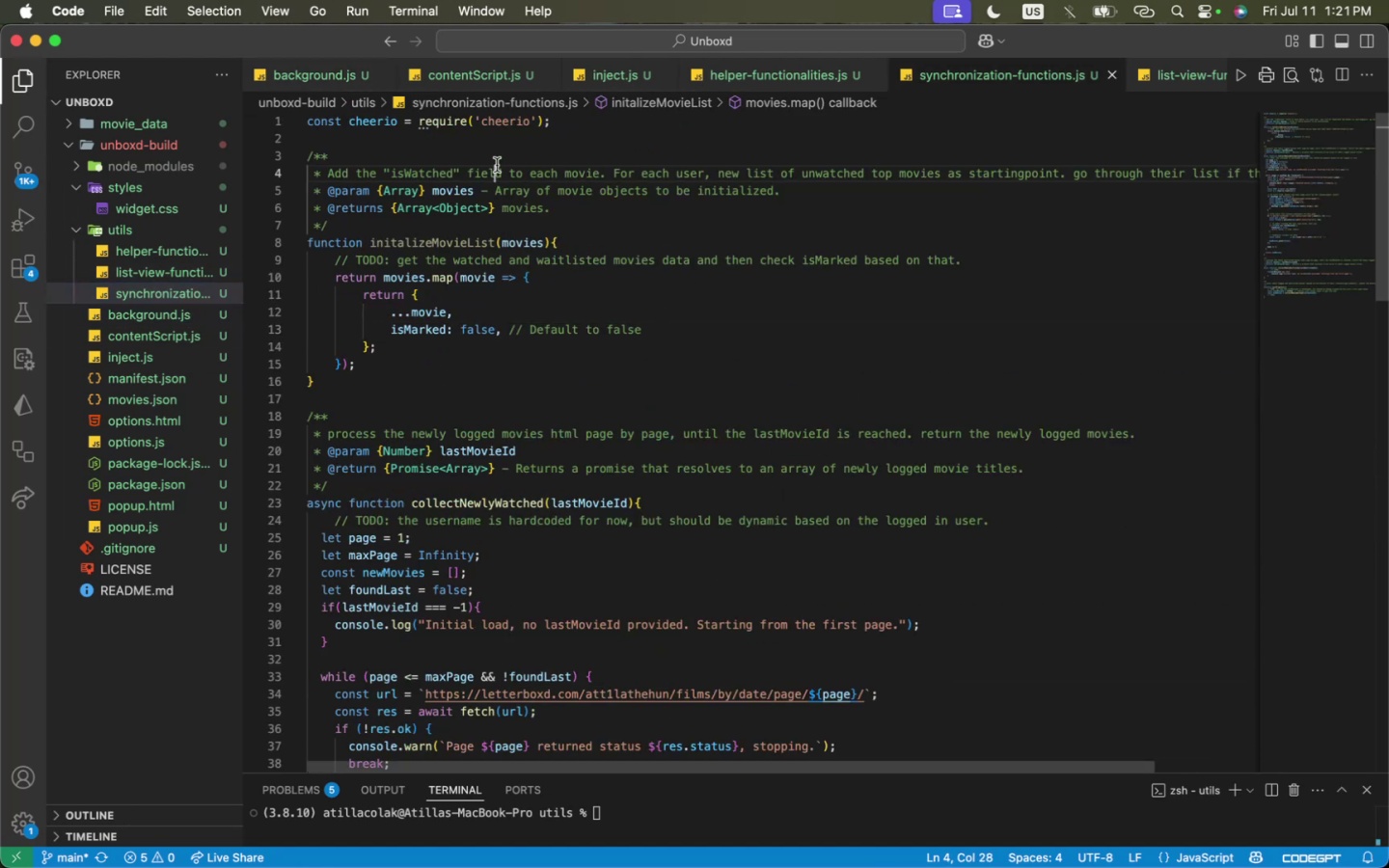 
double_click([631, 174])
 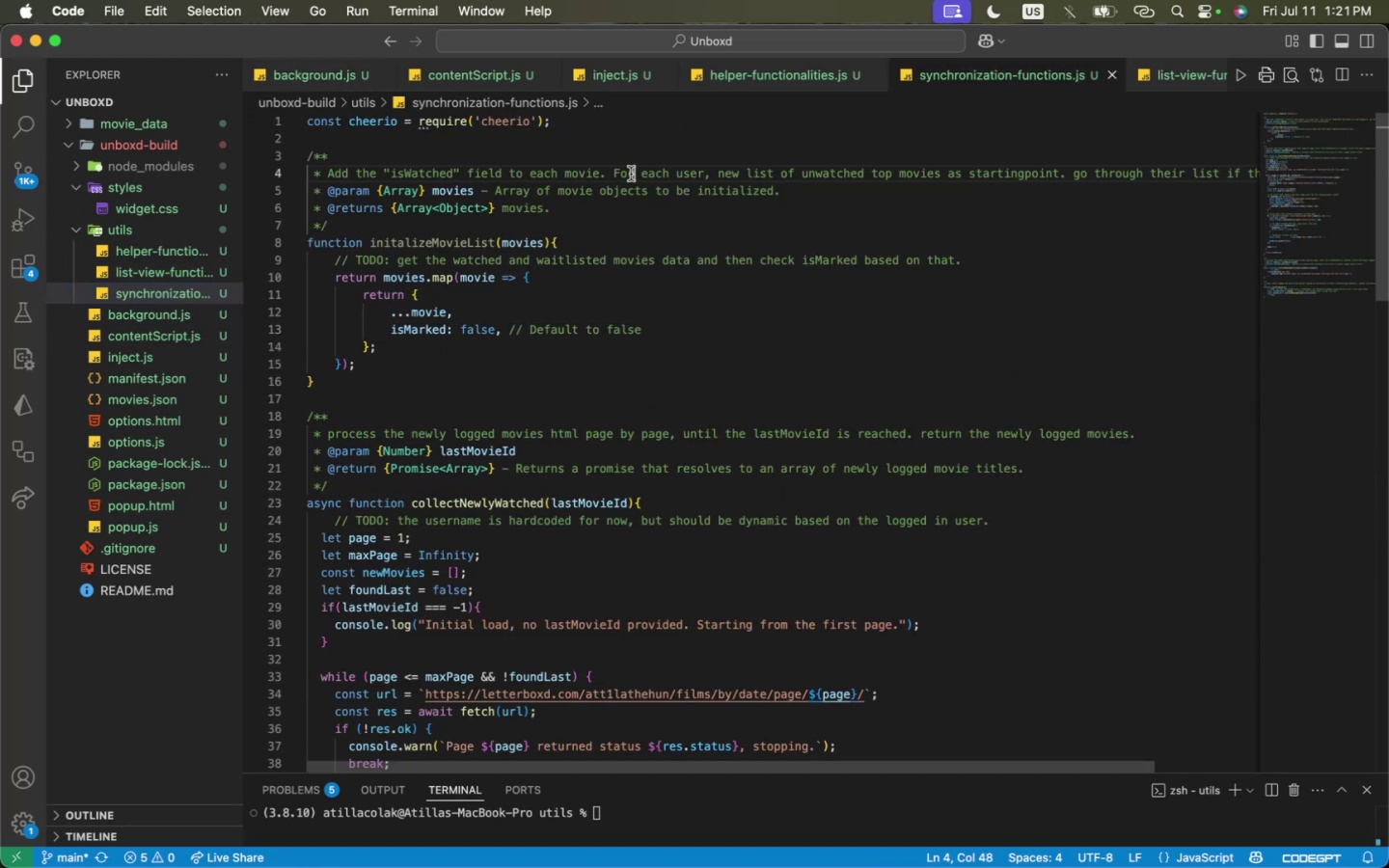 
triple_click([631, 174])
 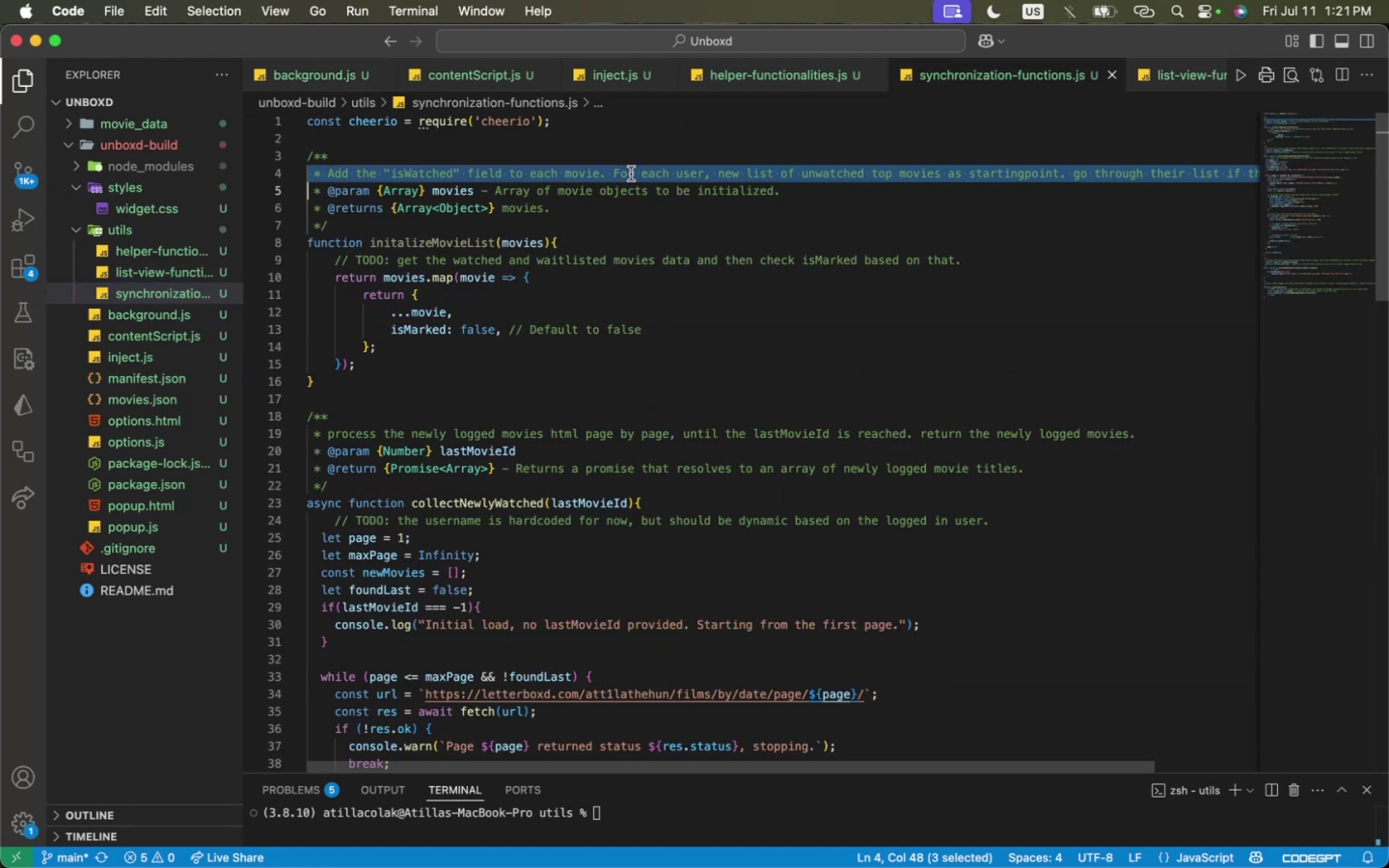 
triple_click([631, 174])
 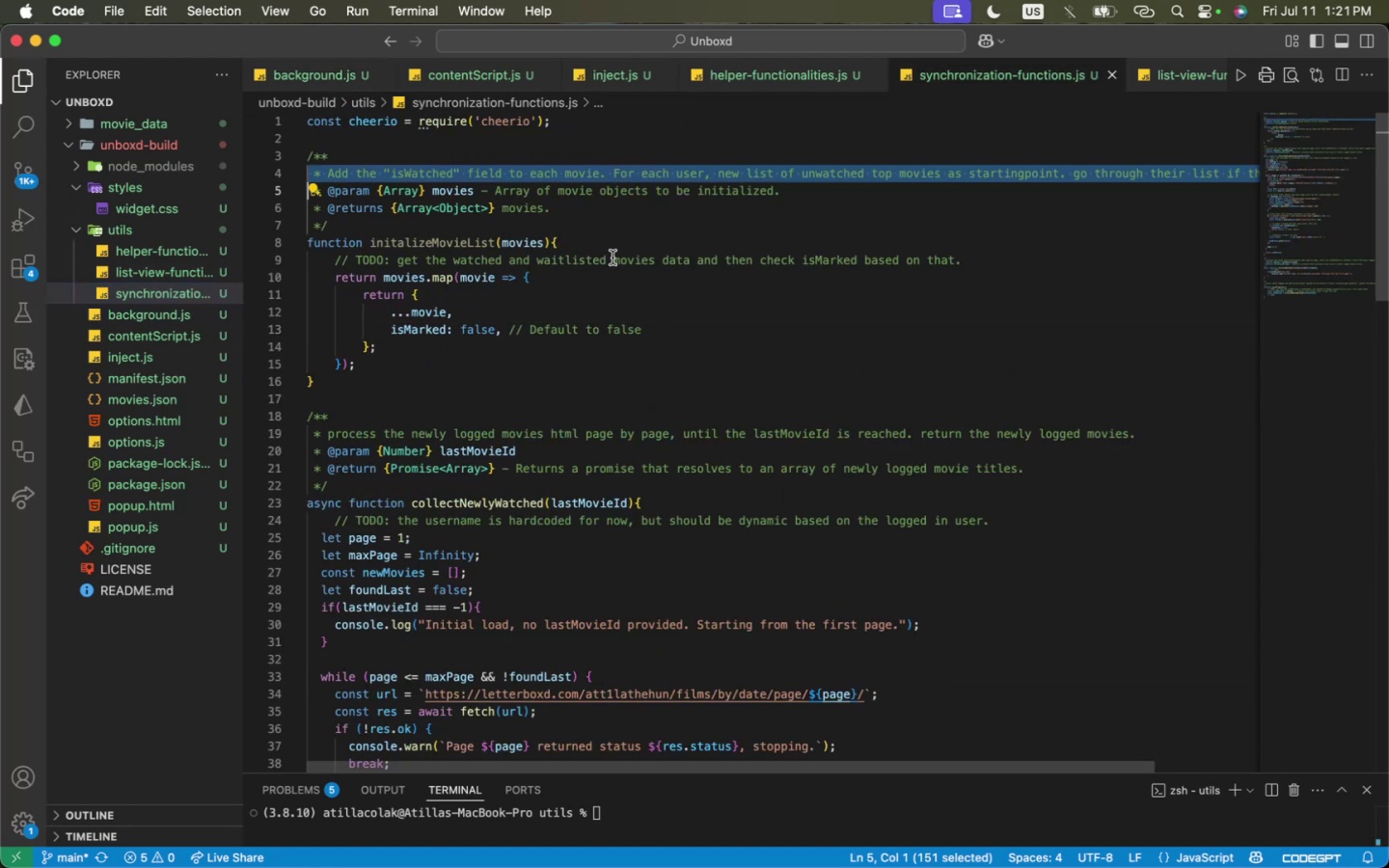 
left_click([613, 258])
 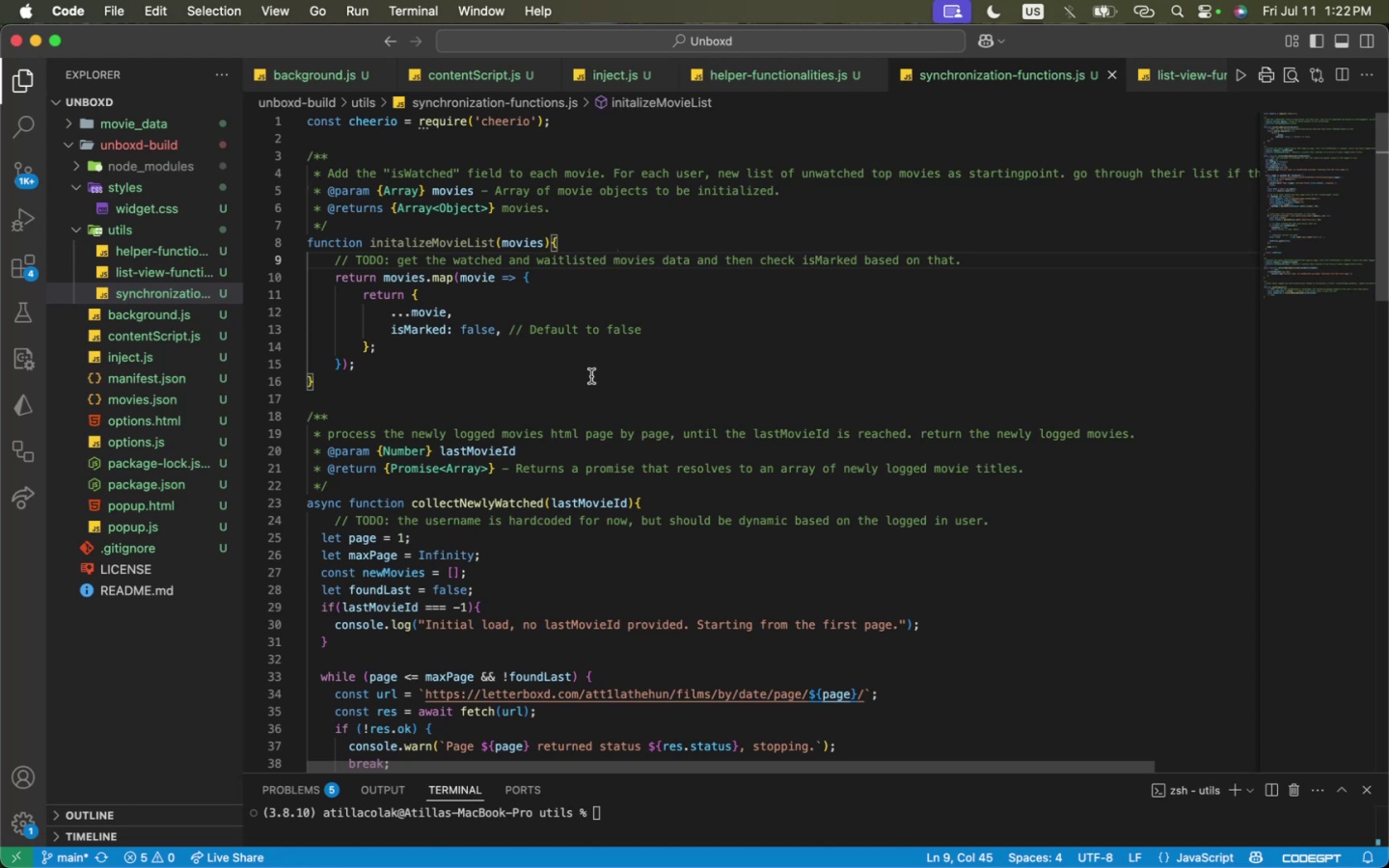 
wait(8.81)
 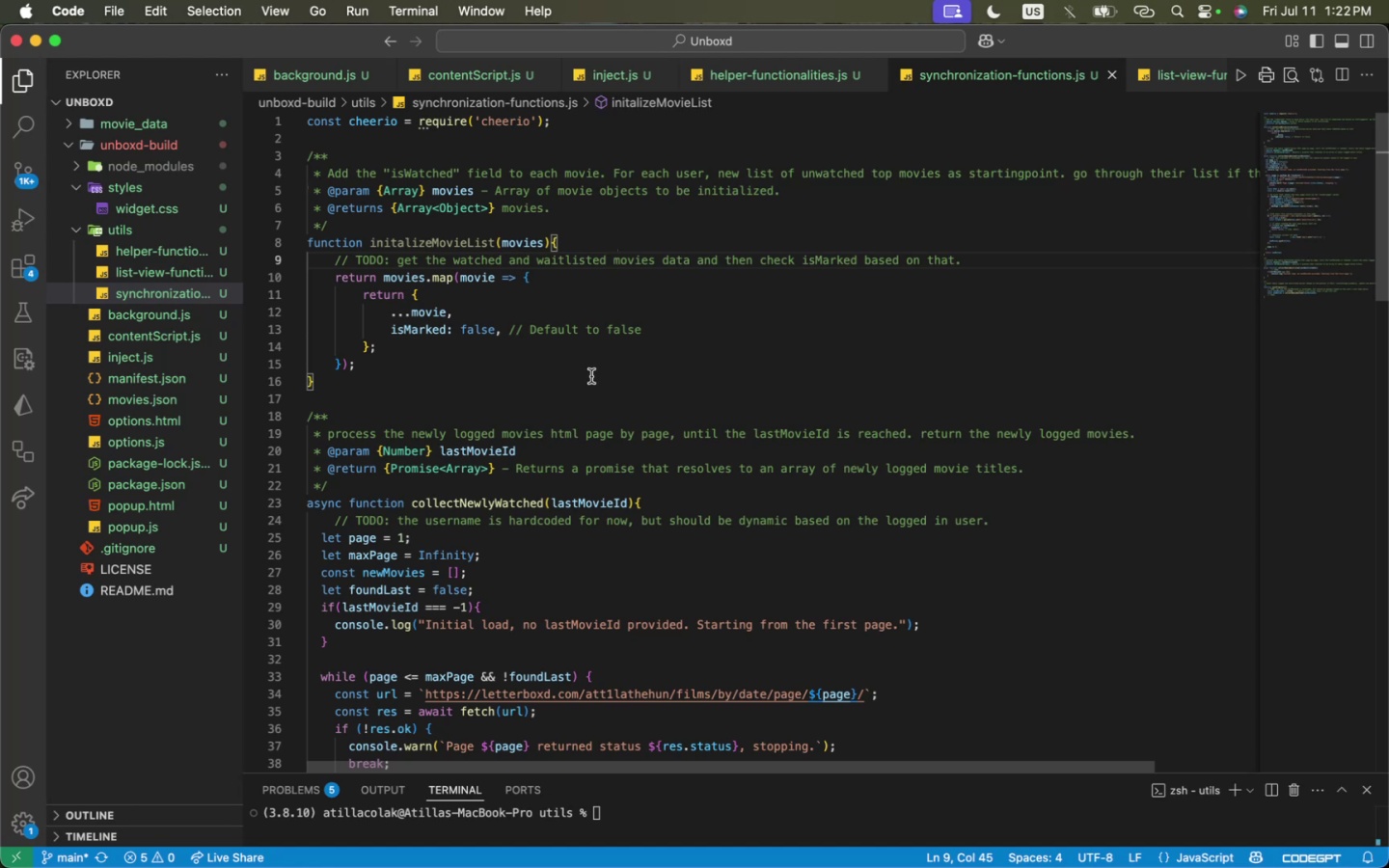 
scroll: coordinate [571, 377], scroll_direction: down, amount: 8.0
 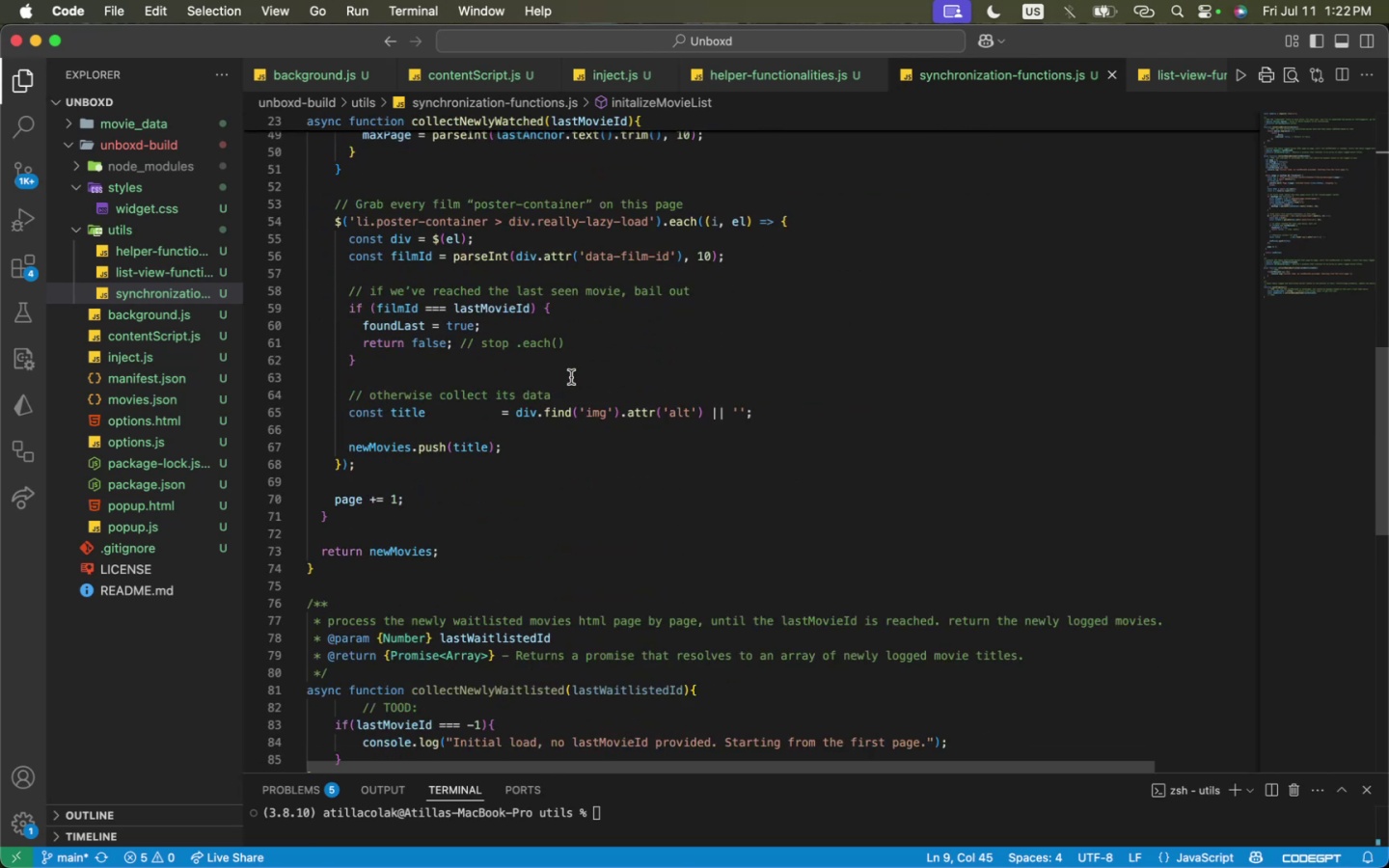 
scroll: coordinate [571, 377], scroll_direction: up, amount: 5.0
 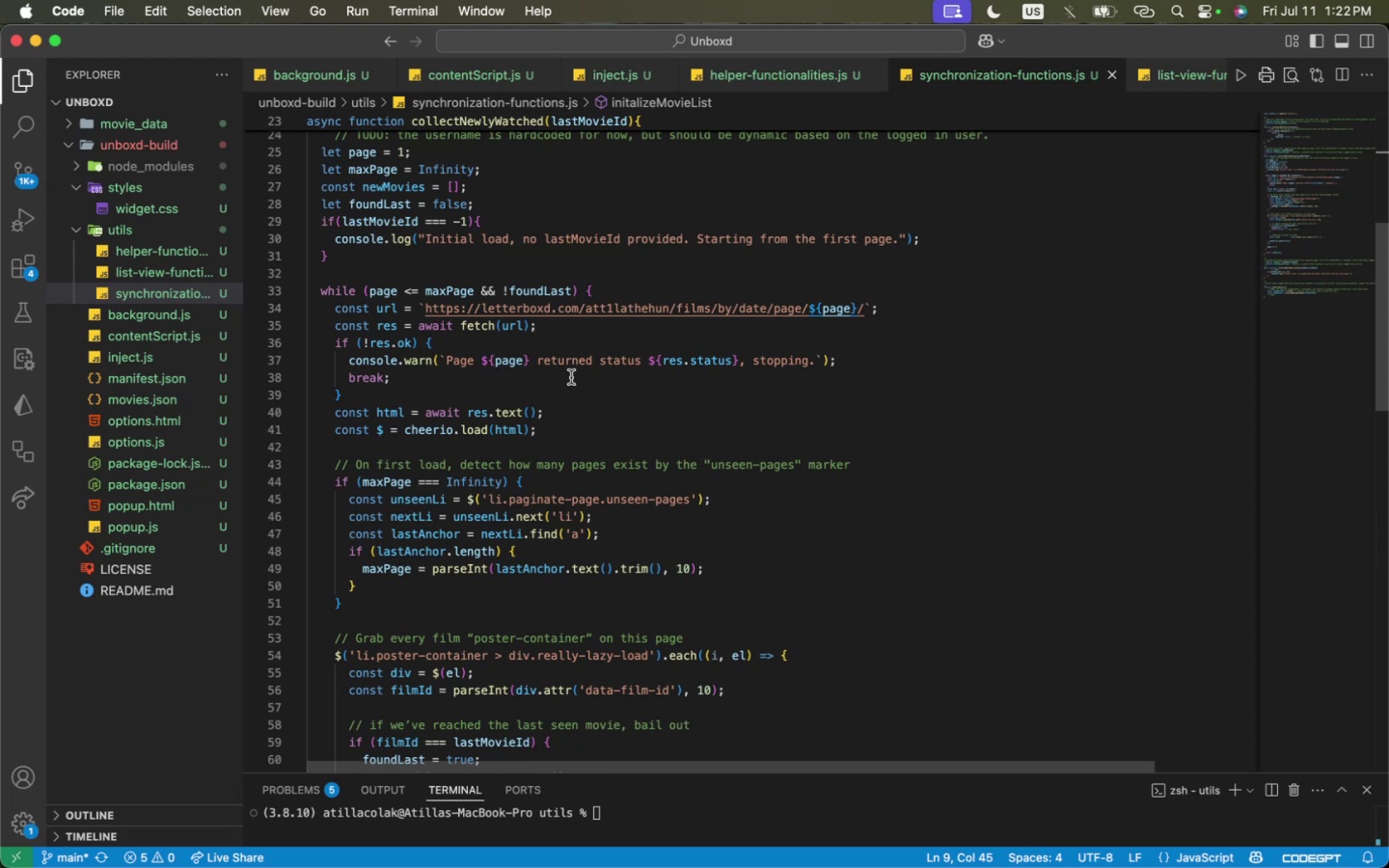 
wait(7.24)
 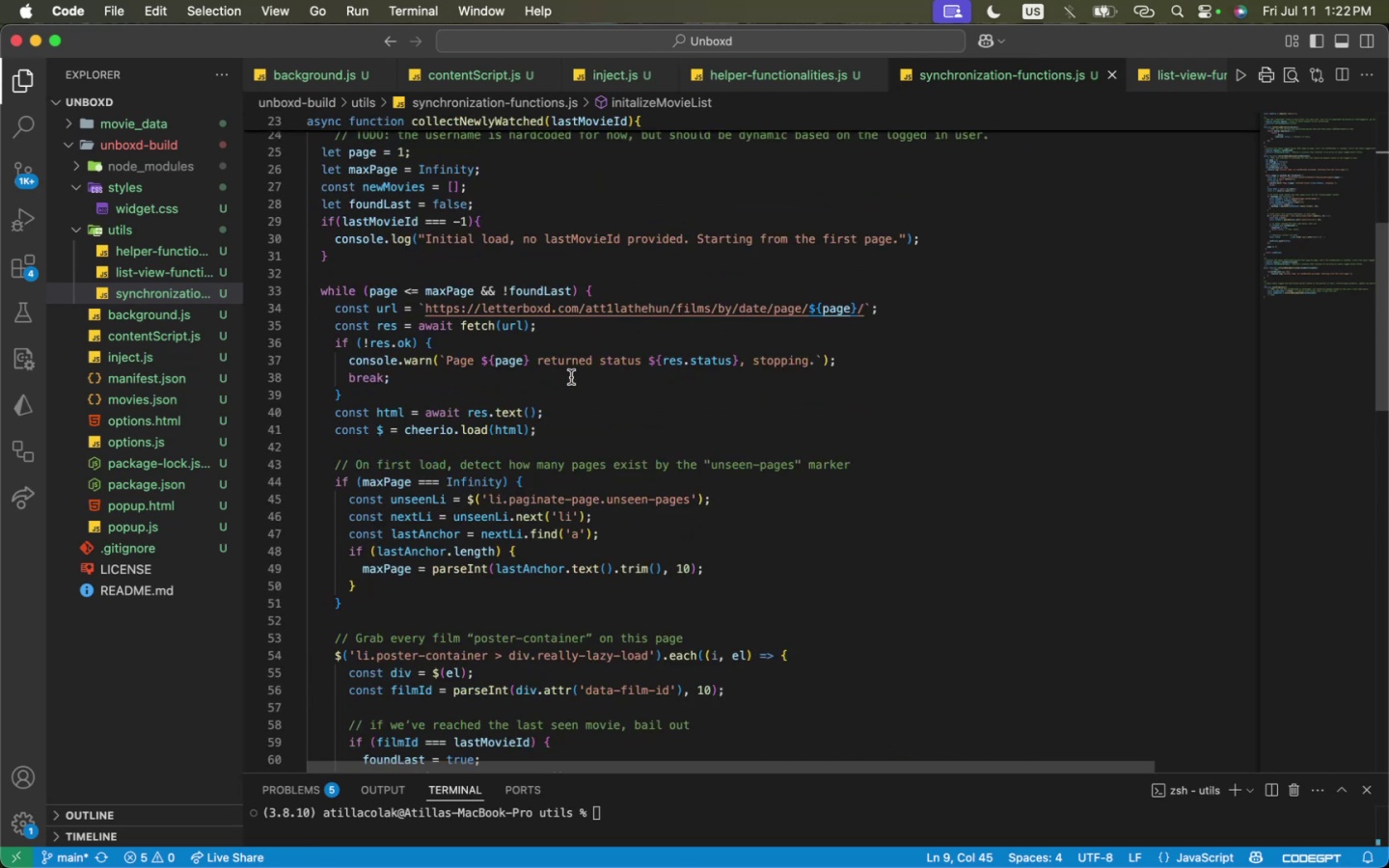 
scroll: coordinate [572, 401], scroll_direction: down, amount: 16.0
 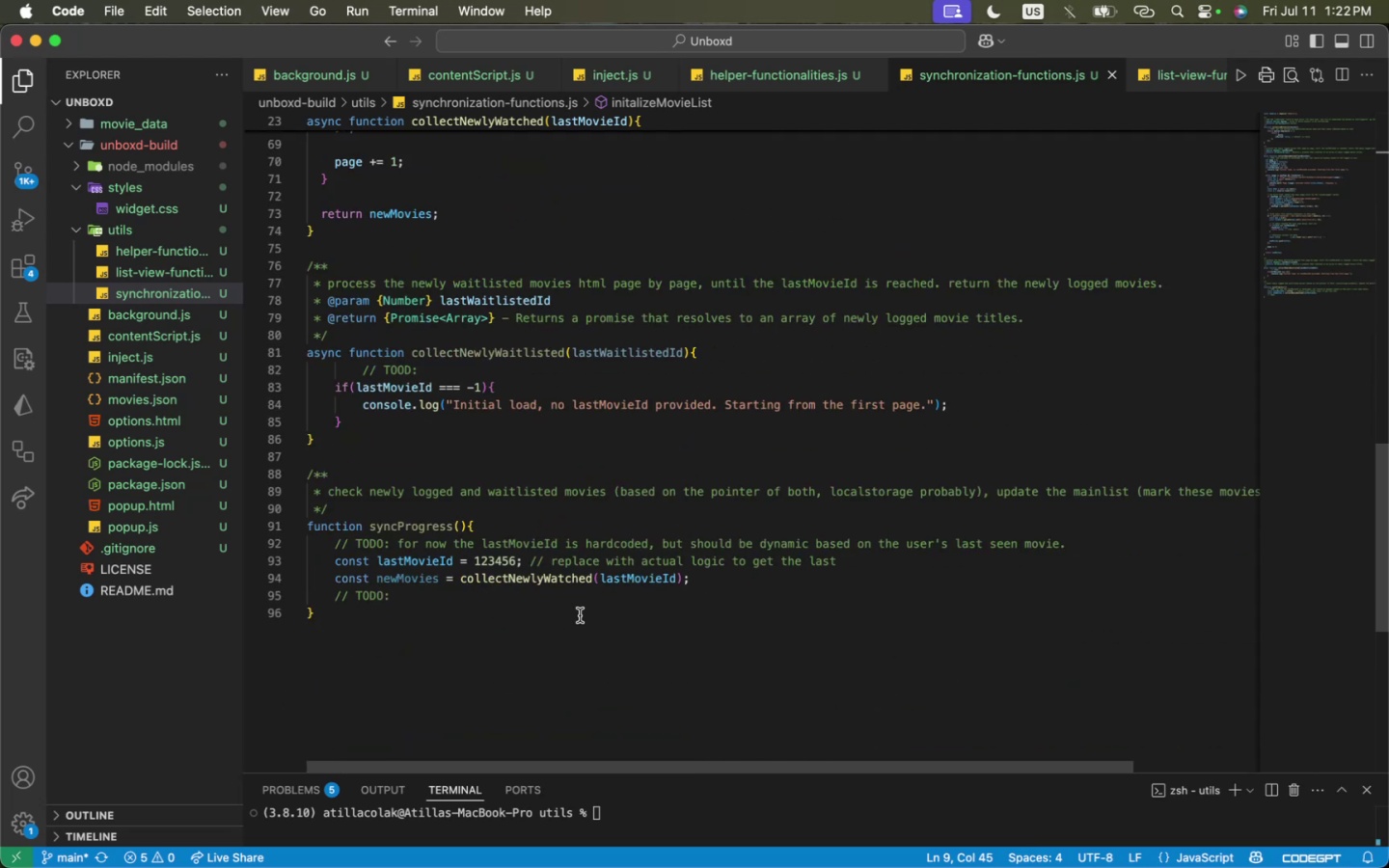 
left_click([580, 615])
 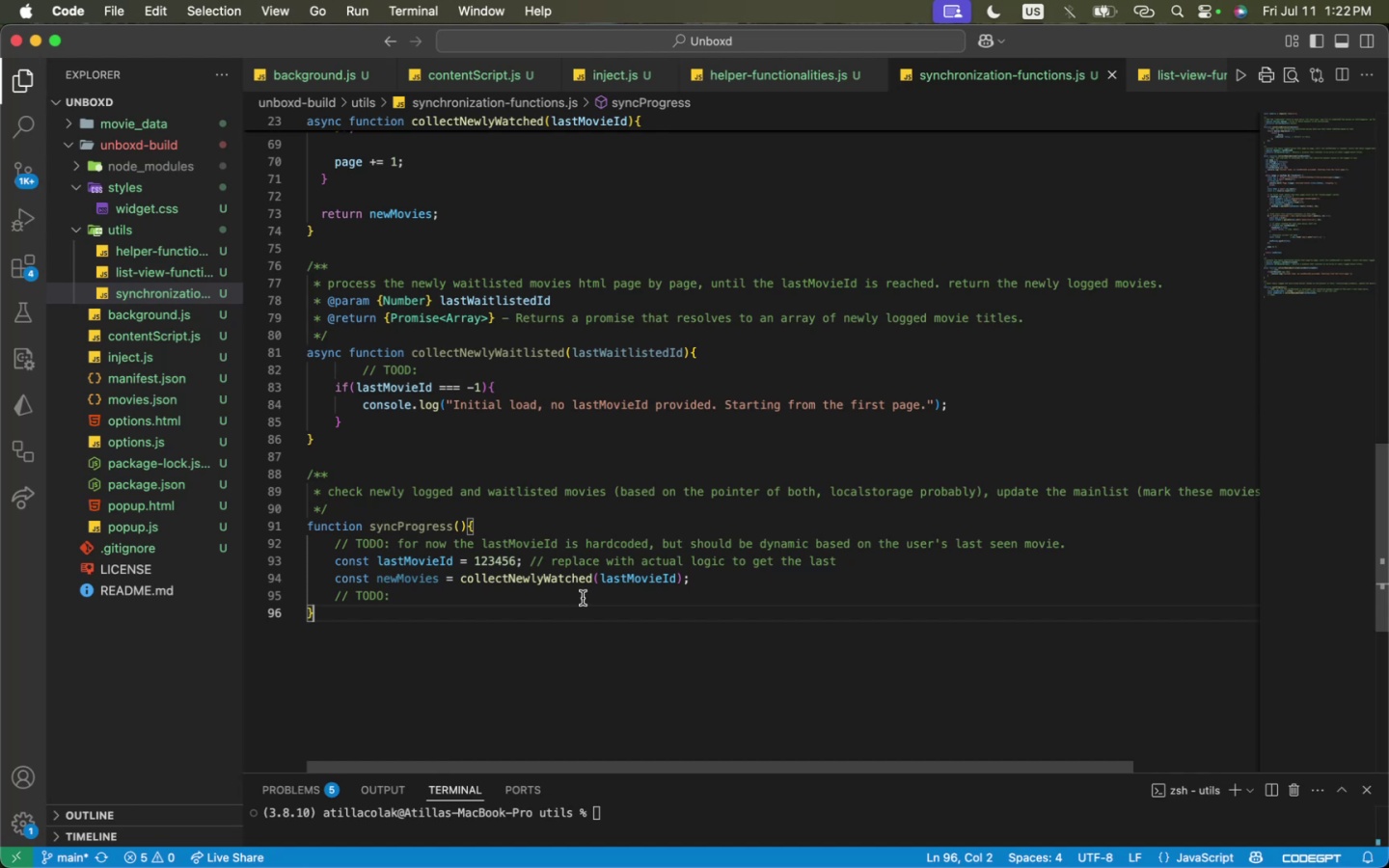 
wait(14.14)
 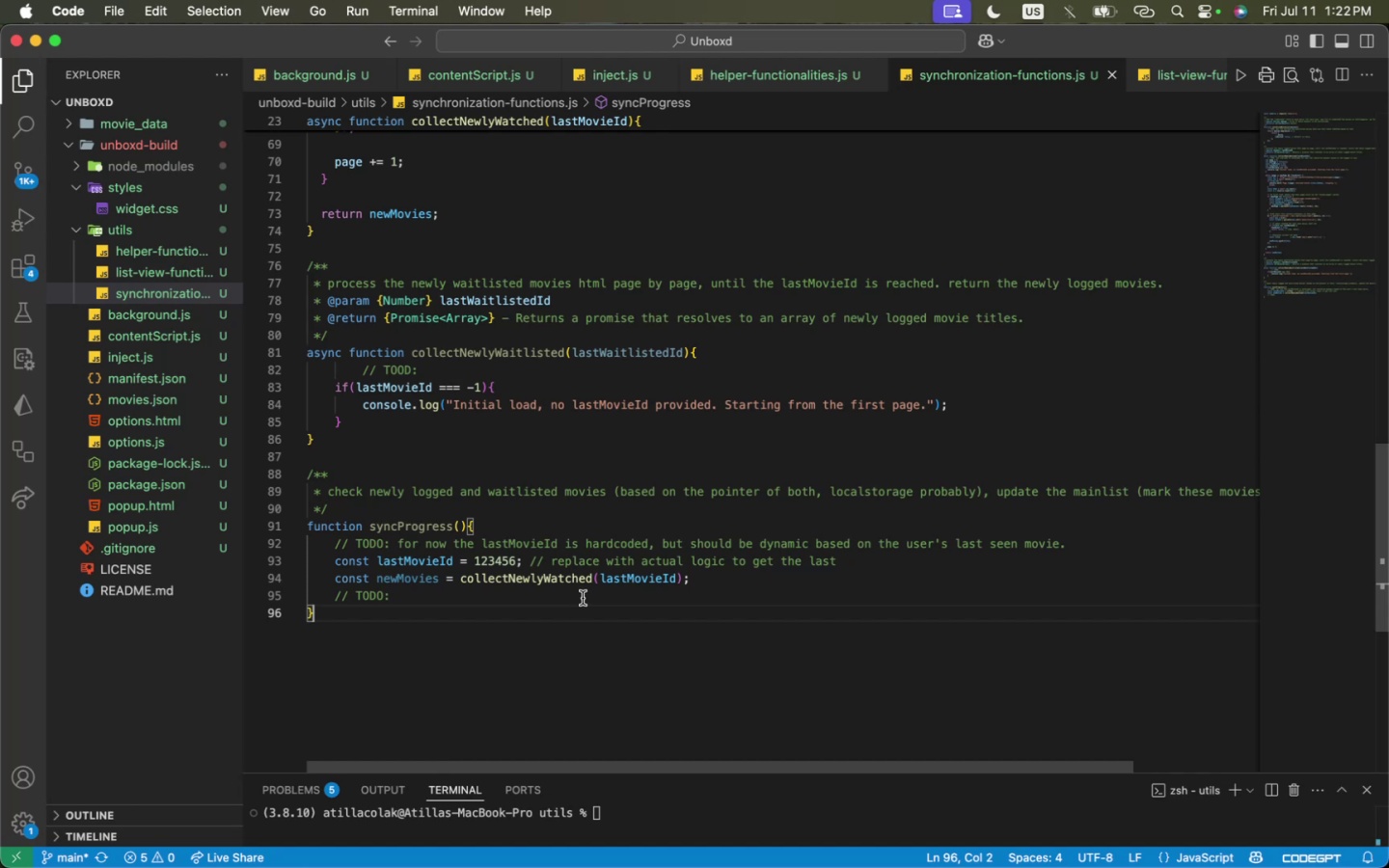 
left_click([774, 84])
 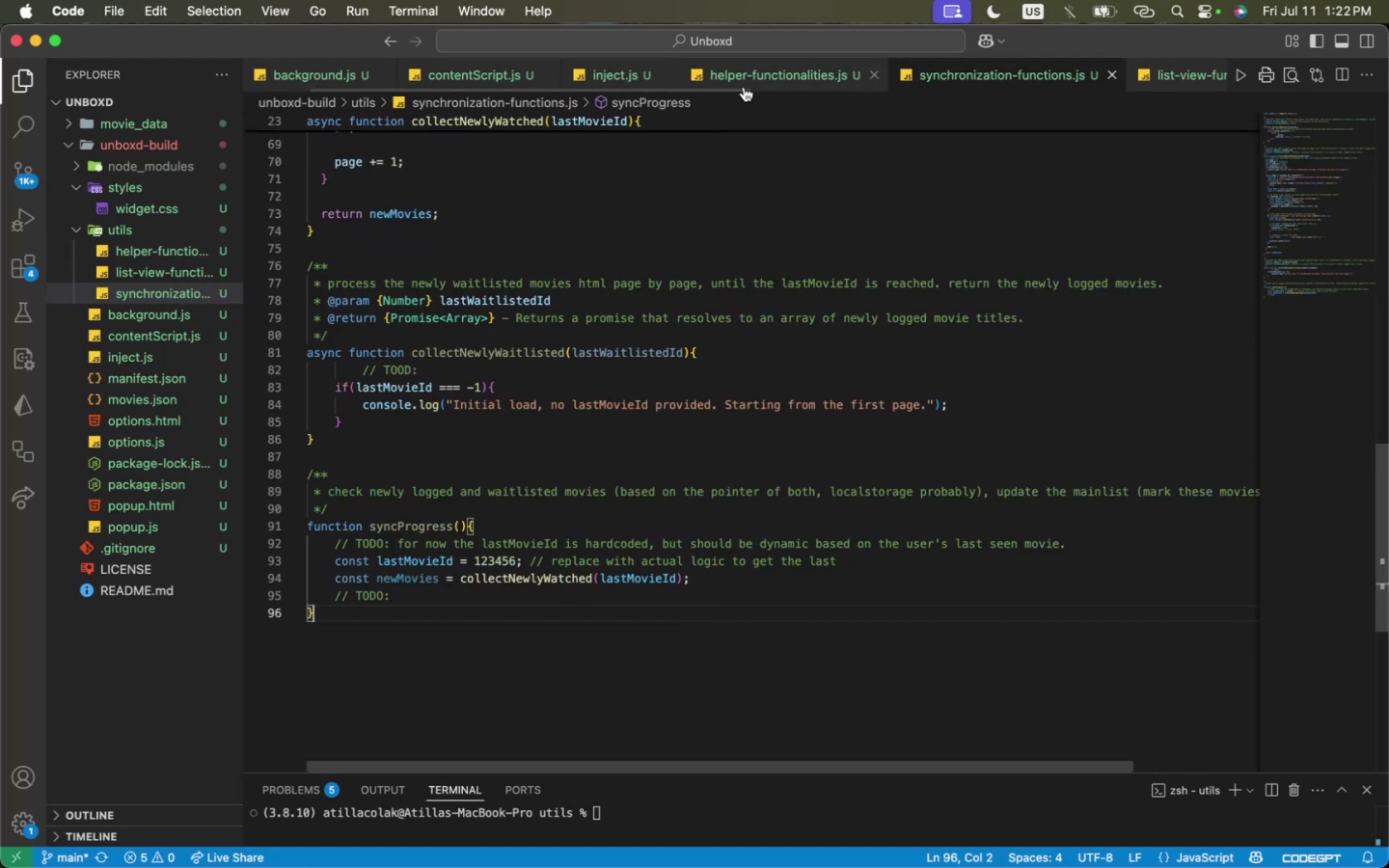 
scroll: coordinate [679, 316], scroll_direction: up, amount: 11.0
 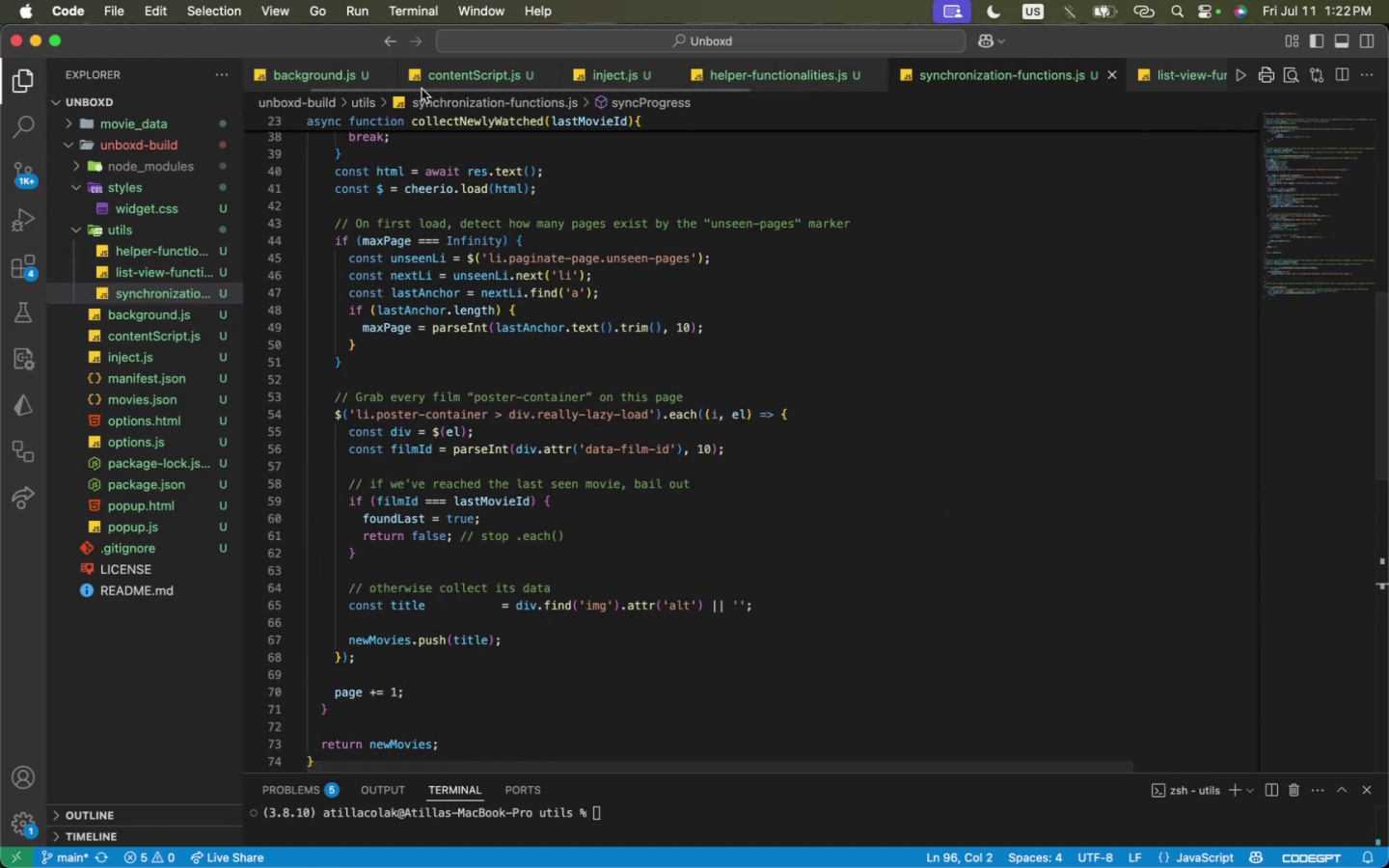 
left_click([330, 68])
 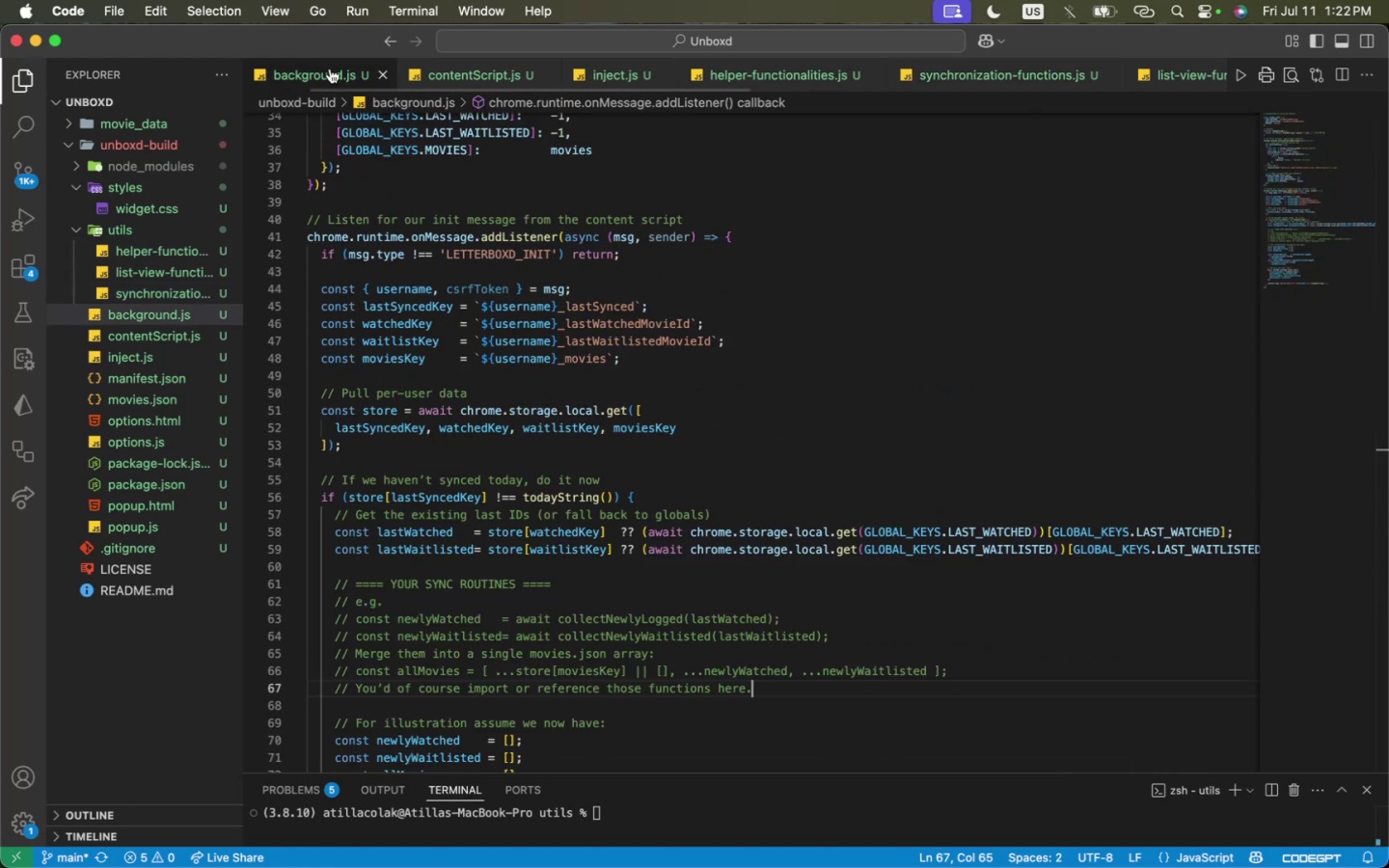 
left_click_drag(start_coordinate=[311, 65], to_coordinate=[1321, 346])
 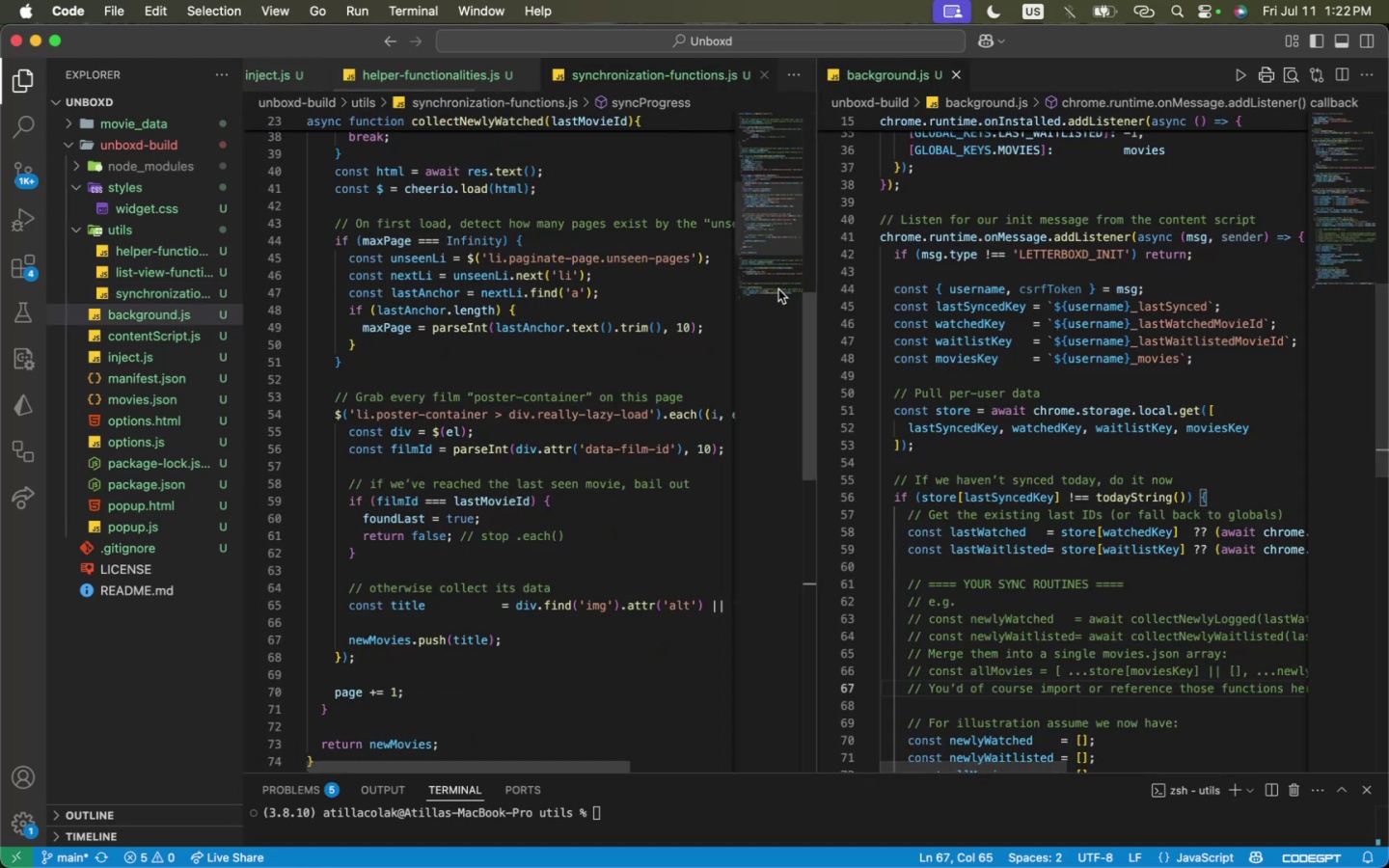 
scroll: coordinate [520, 323], scroll_direction: up, amount: 33.0
 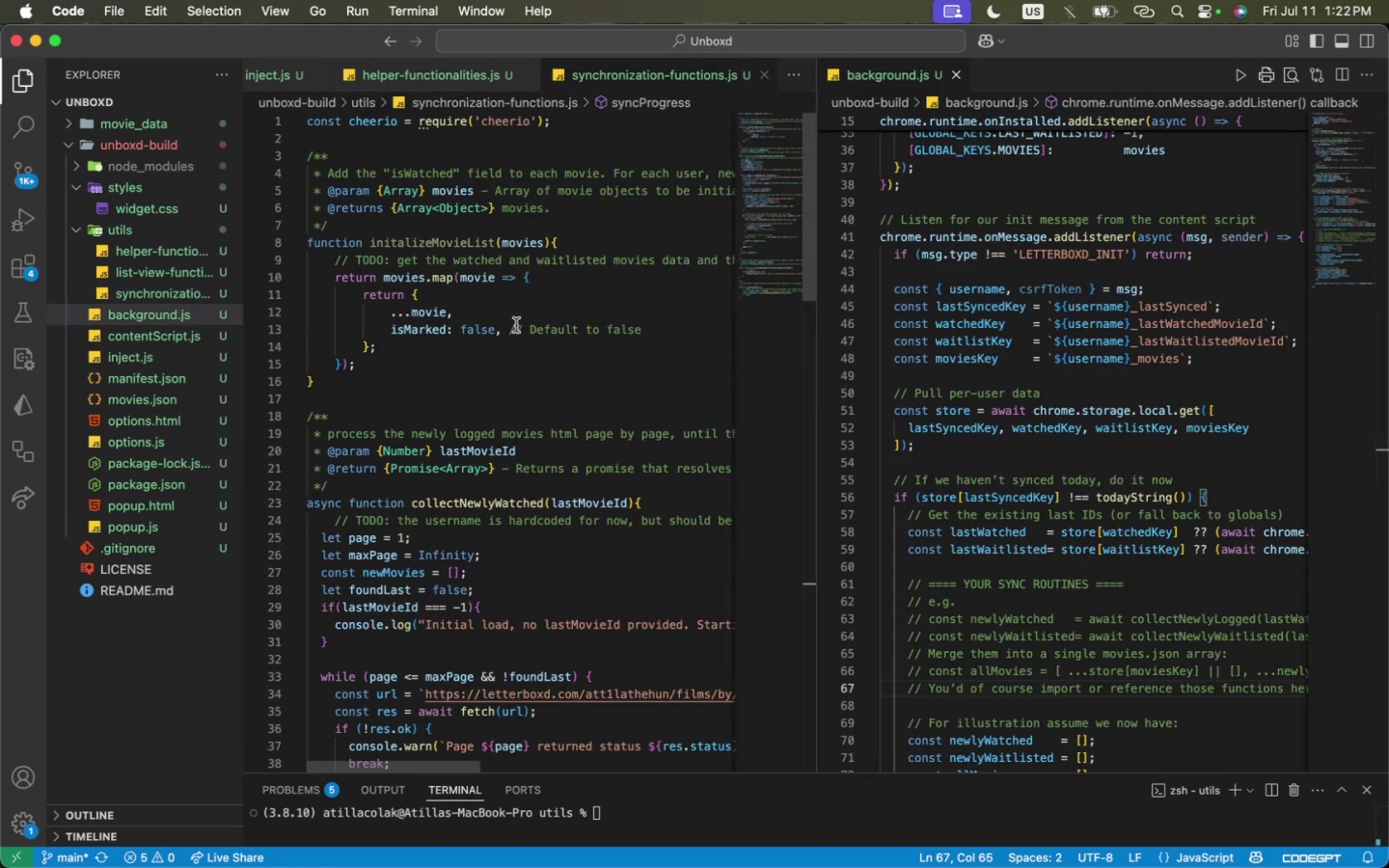 
scroll: coordinate [515, 331], scroll_direction: down, amount: 1.0
 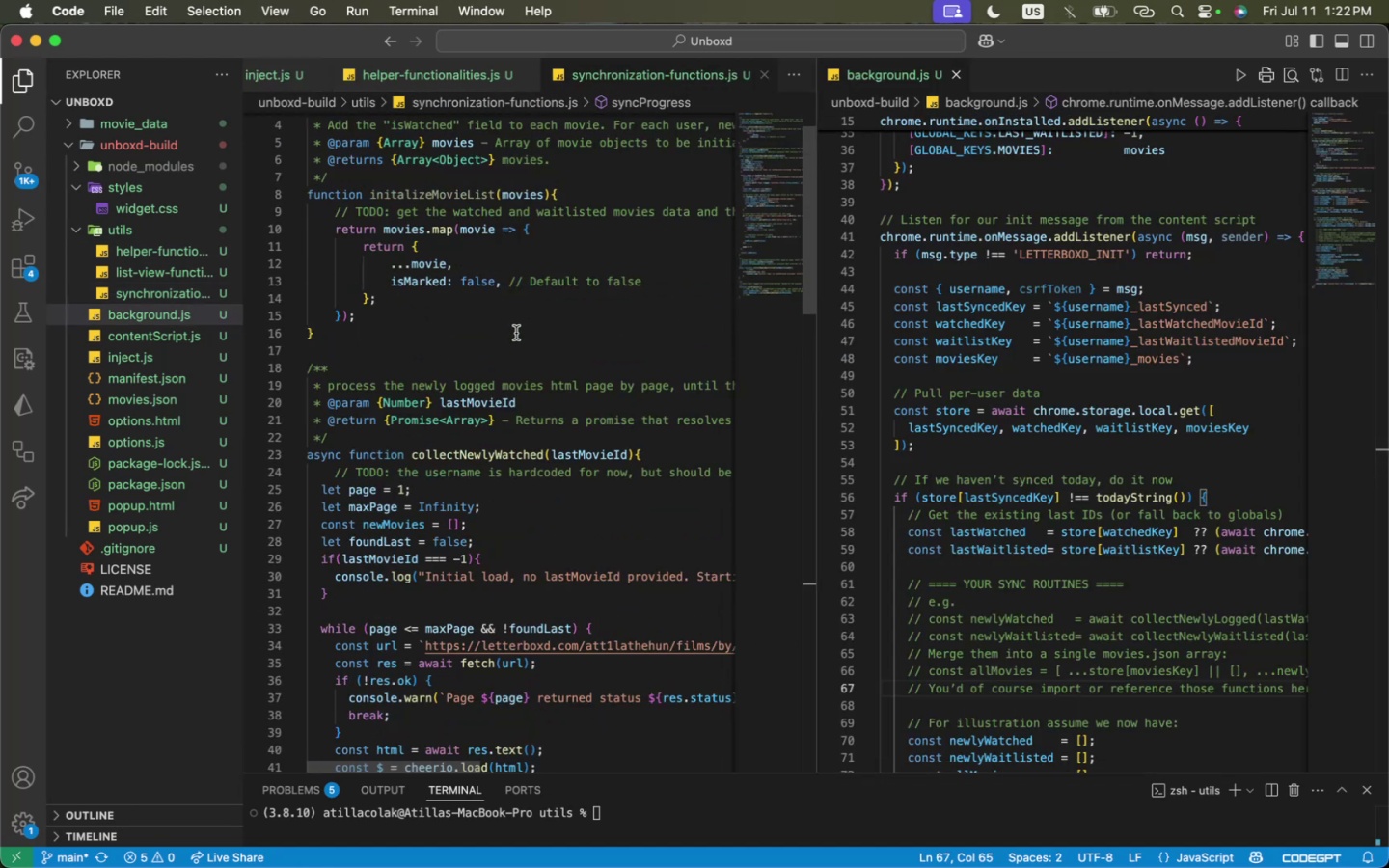 
scroll: coordinate [516, 333], scroll_direction: up, amount: 1.0
 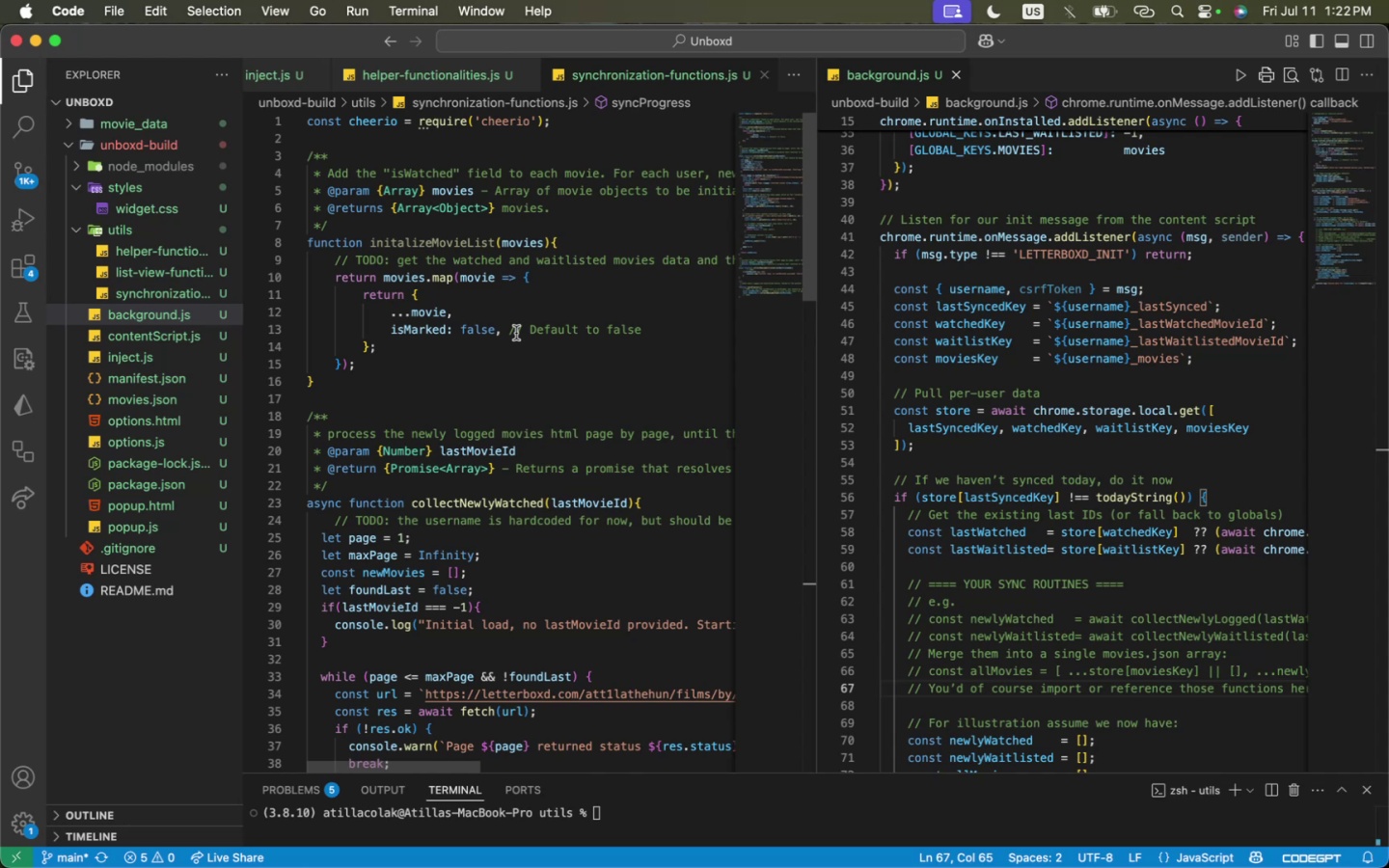 
scroll: coordinate [517, 337], scroll_direction: down, amount: 4.0
 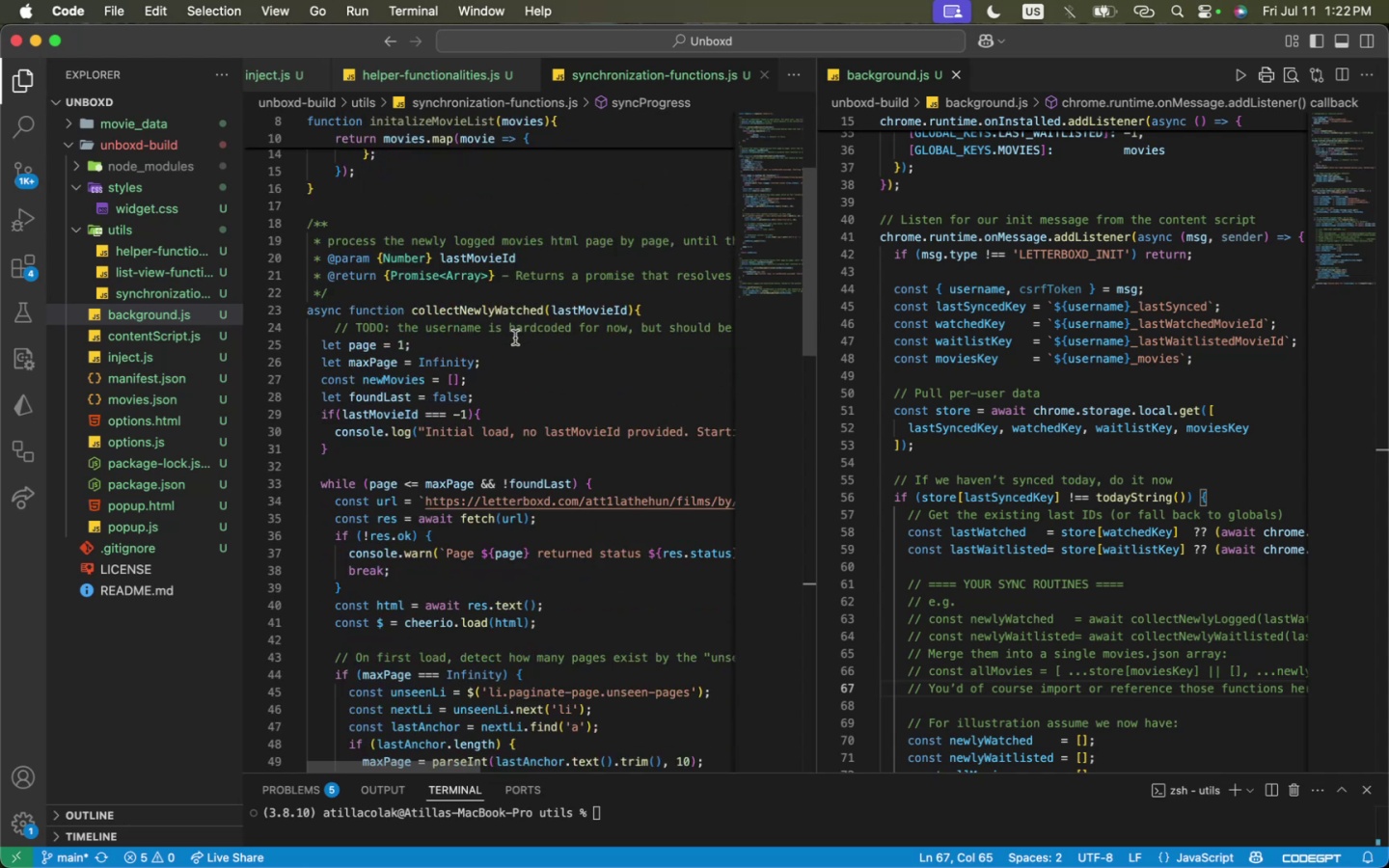 
scroll: coordinate [515, 338], scroll_direction: up, amount: 13.0
 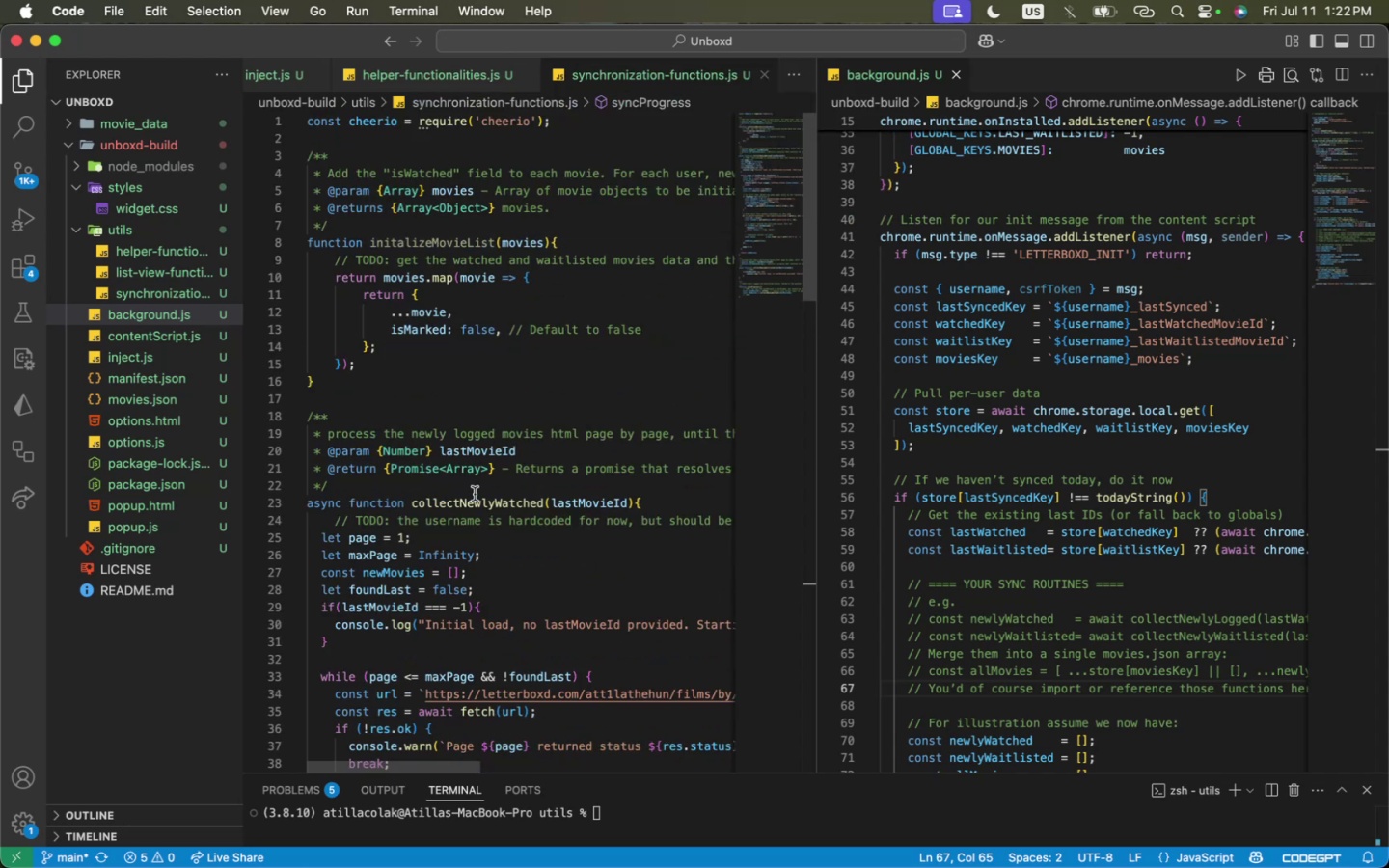 
scroll: coordinate [457, 431], scroll_direction: down, amount: 1.0
 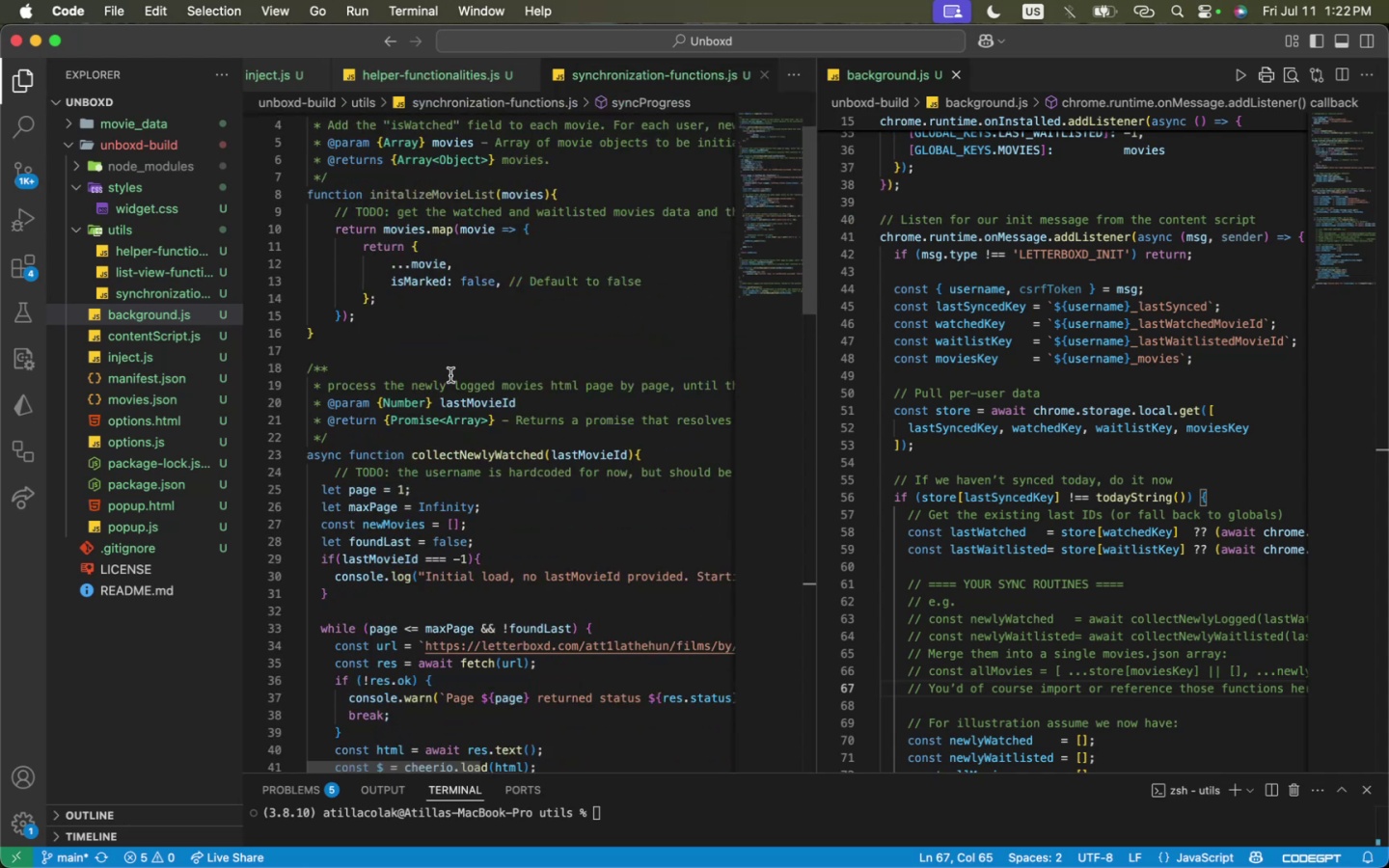 
left_click([447, 370])
 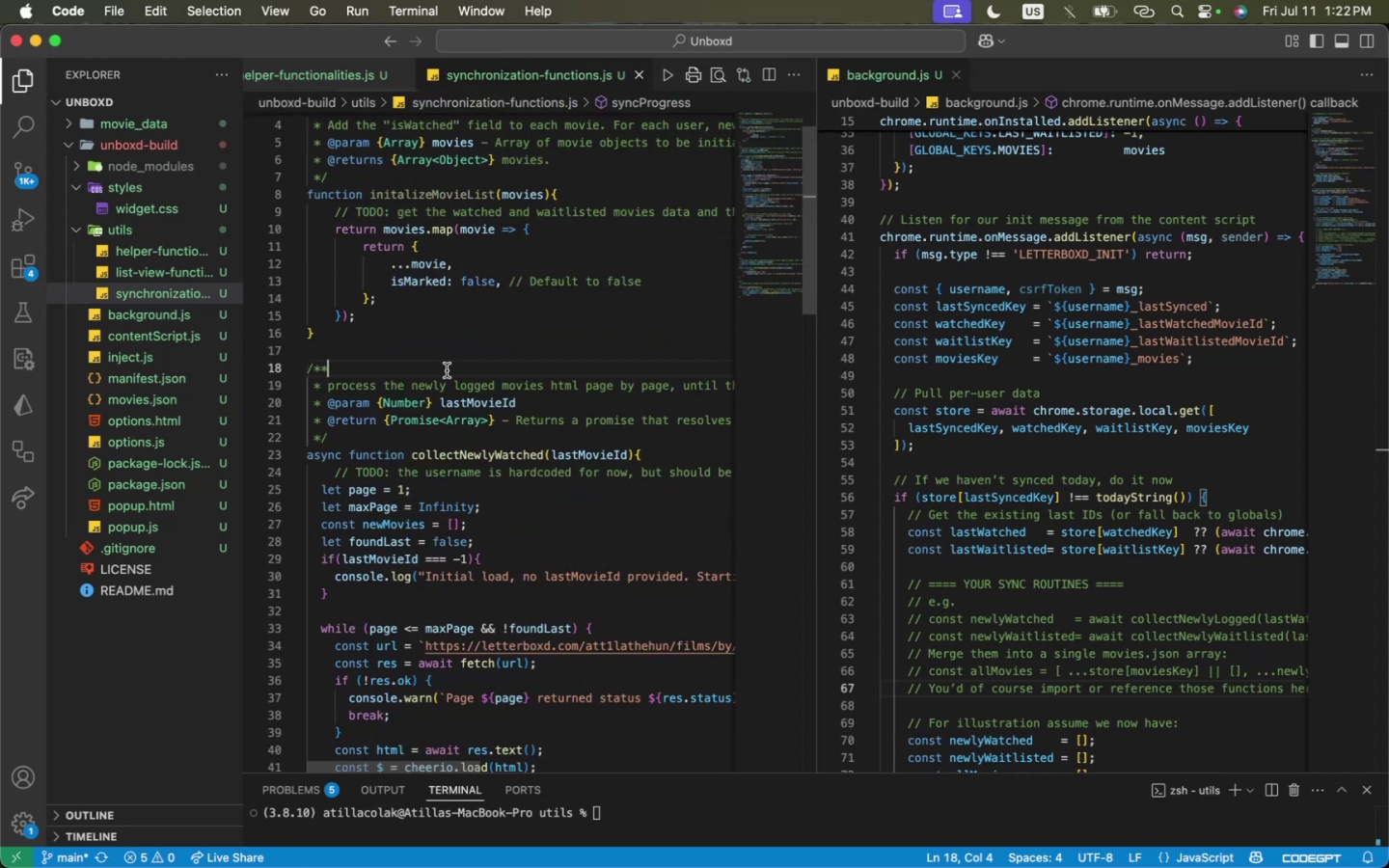 
scroll: coordinate [447, 370], scroll_direction: down, amount: 1.0
 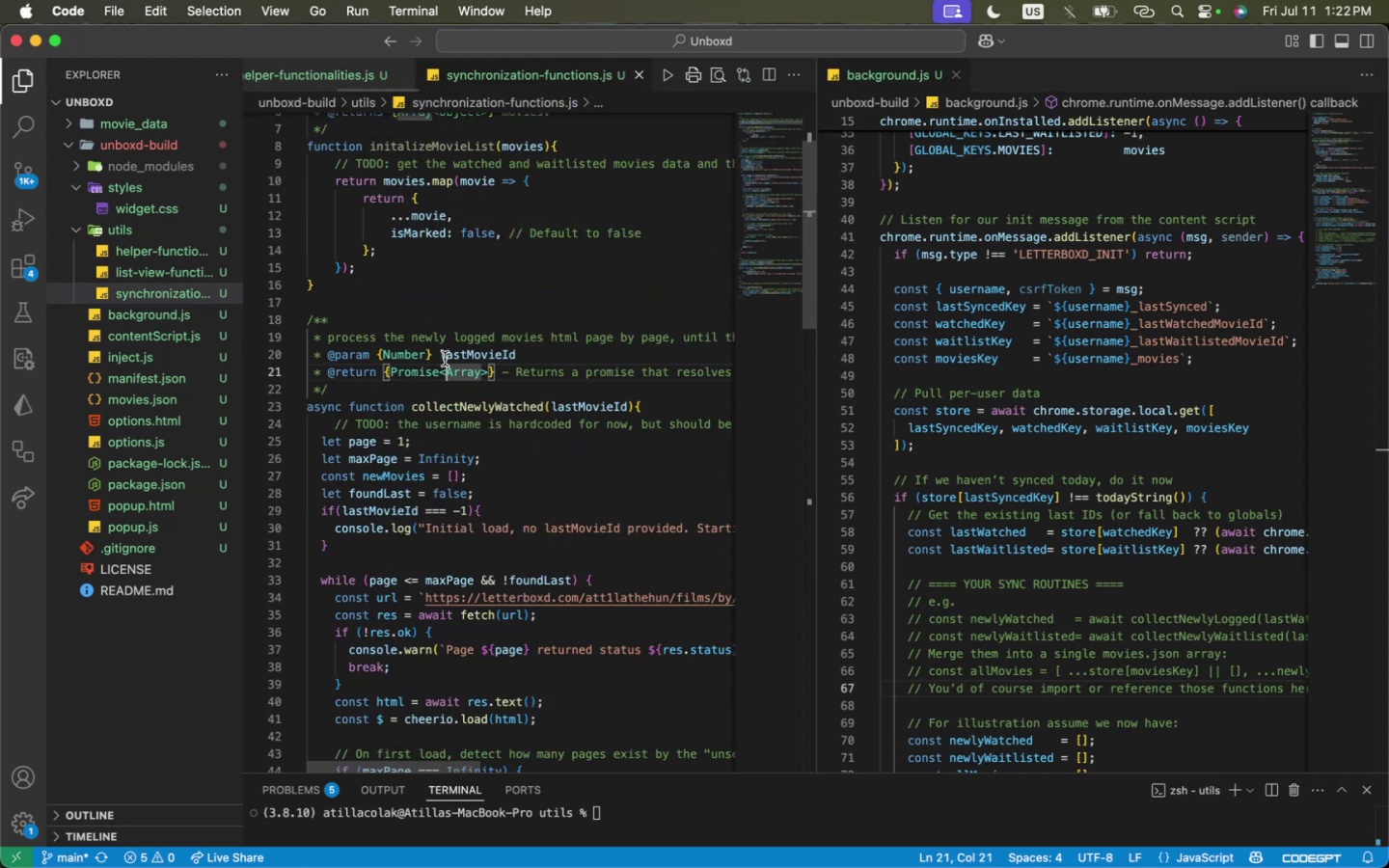 
double_click([438, 339])
 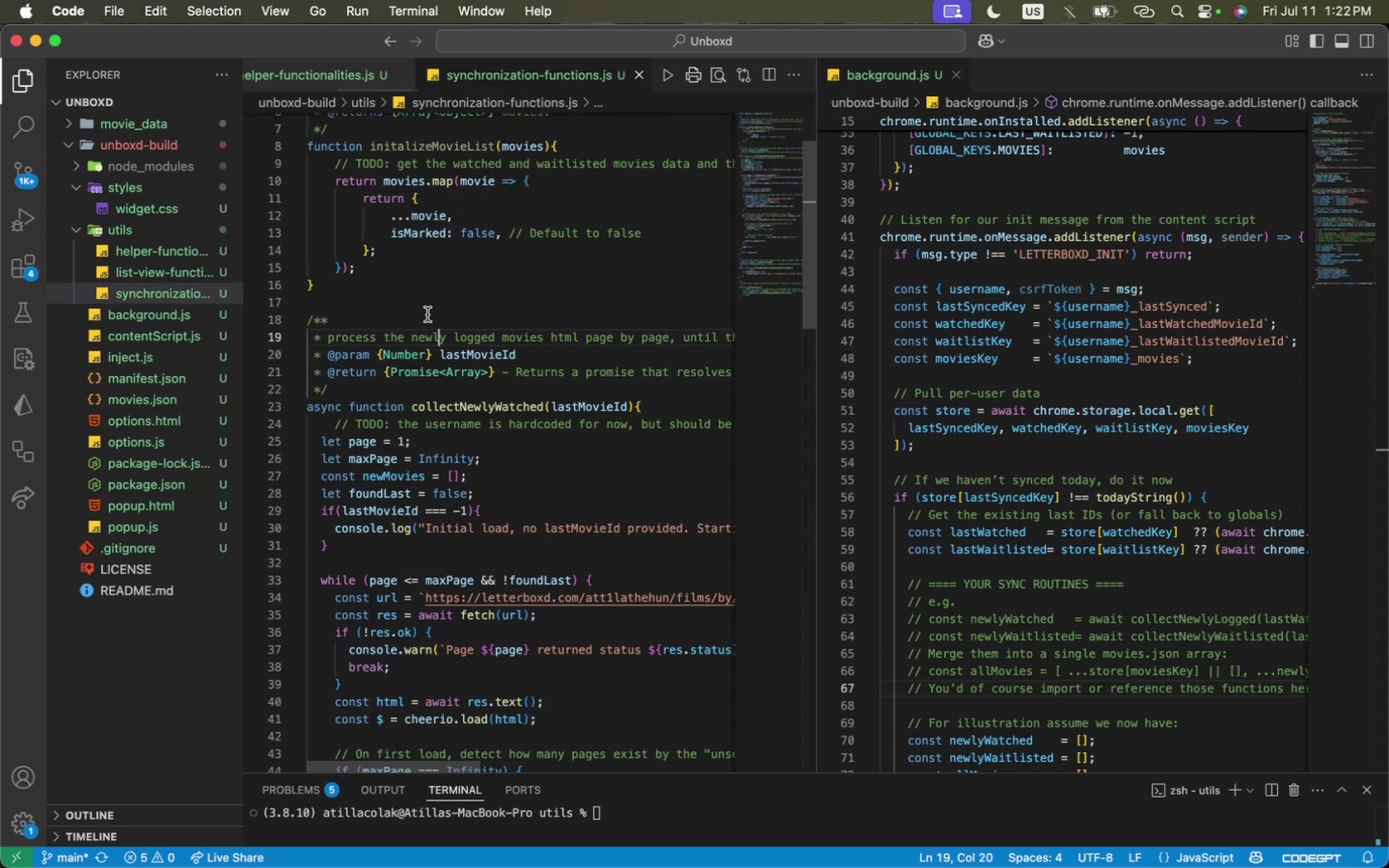 
triple_click([427, 313])
 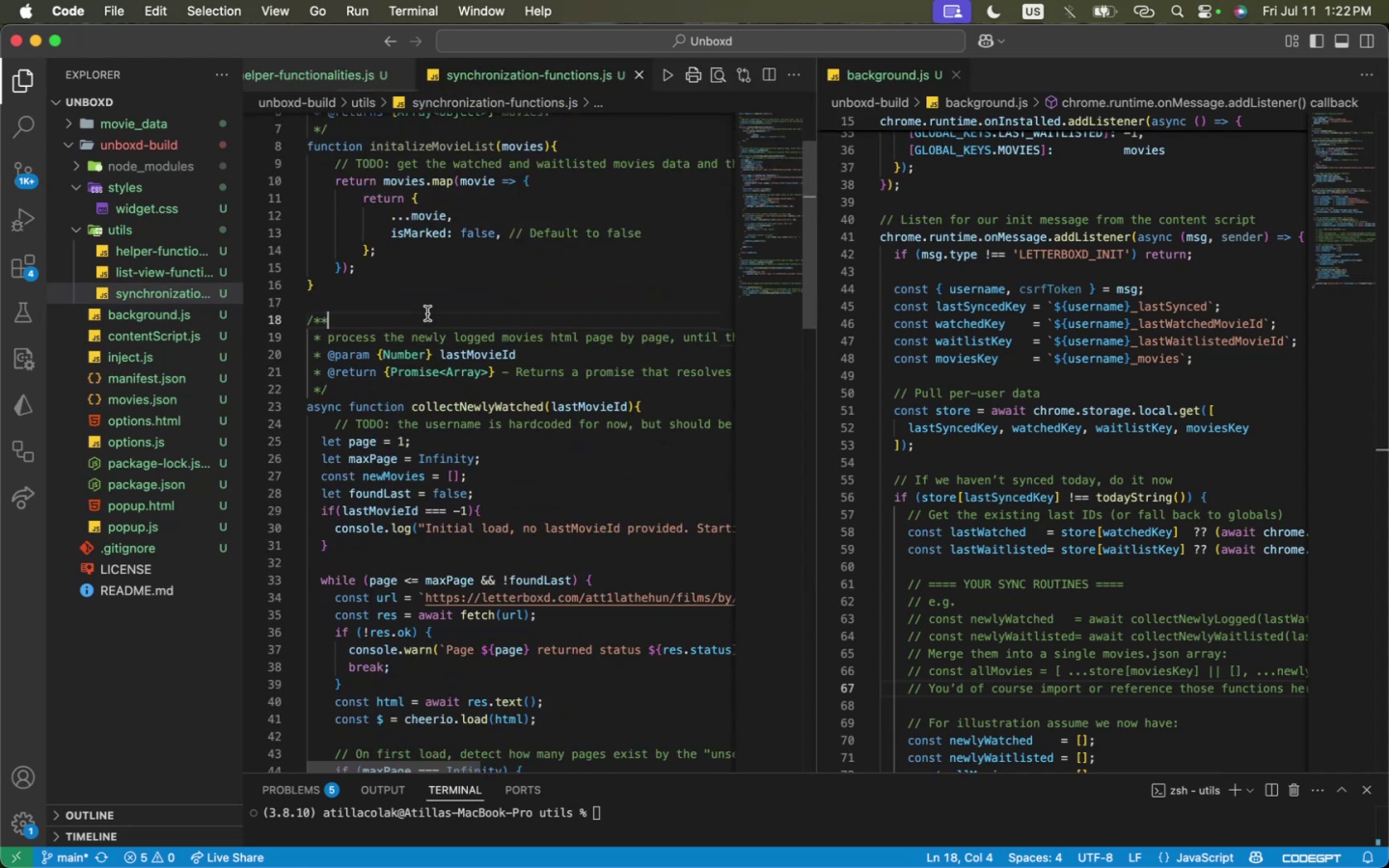 
triple_click([427, 313])
 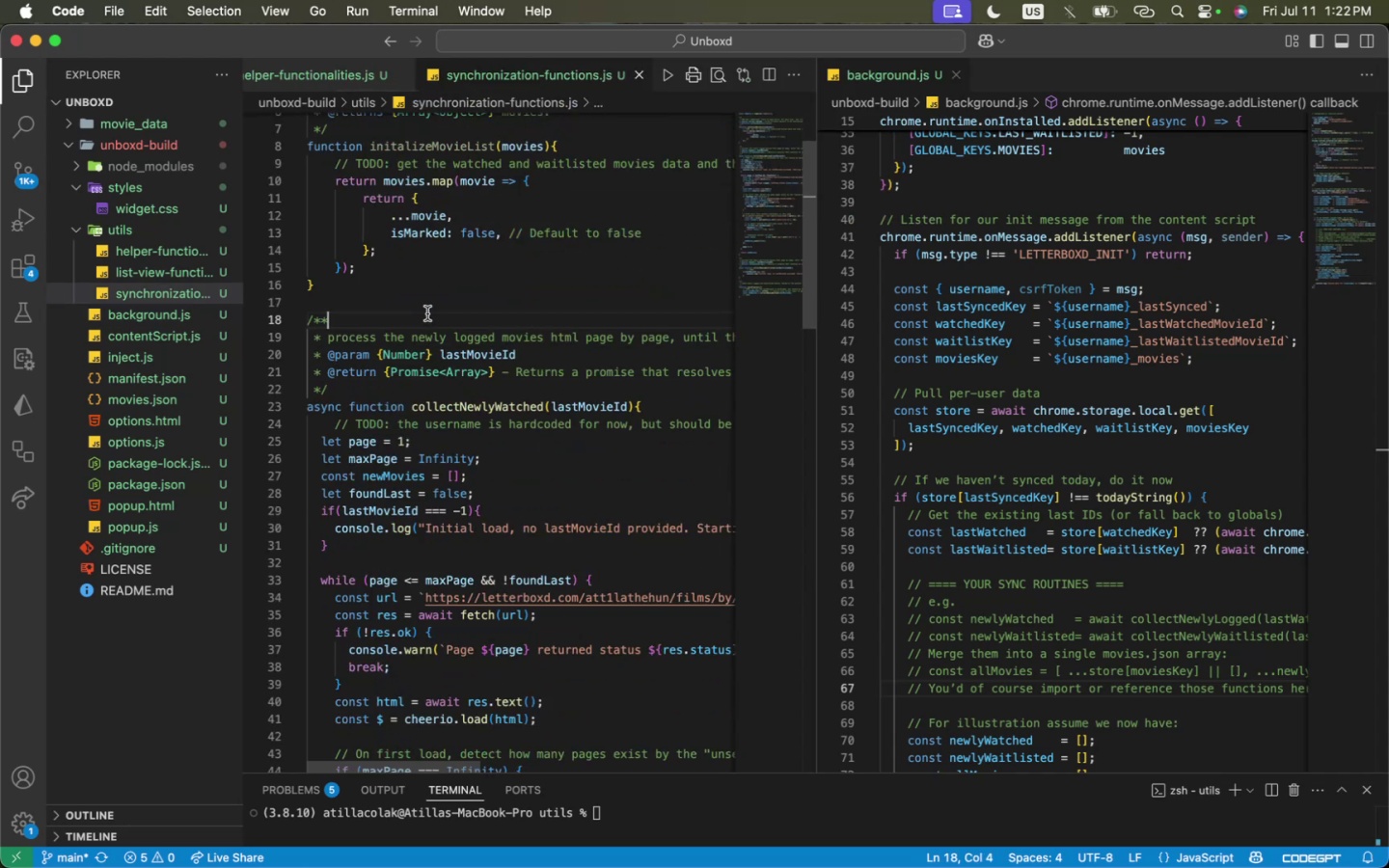 
left_click_drag(start_coordinate=[427, 313], to_coordinate=[477, 667])
 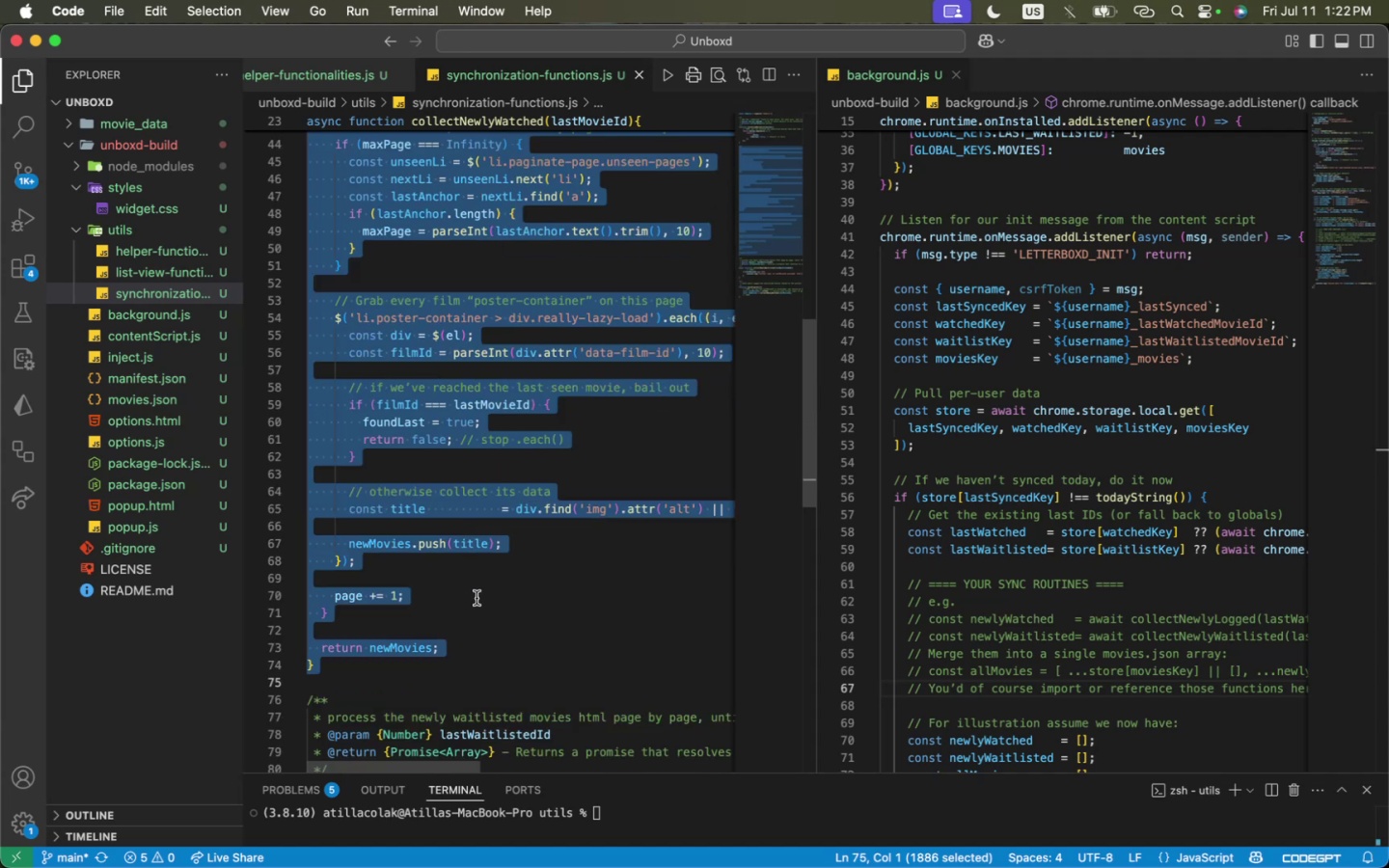 
scroll: coordinate [469, 530], scroll_direction: down, amount: 13.0
 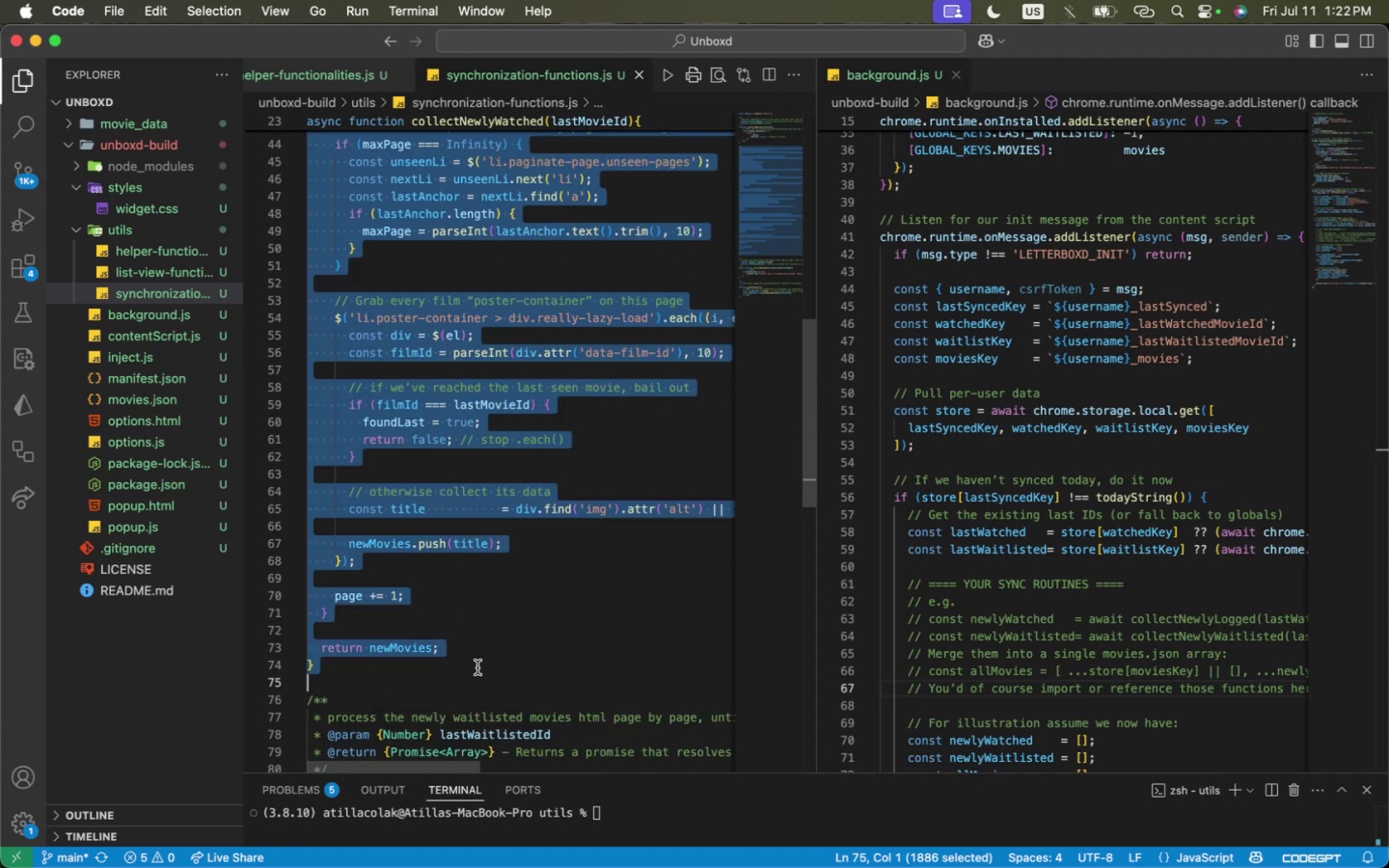 
key(Meta+C)
 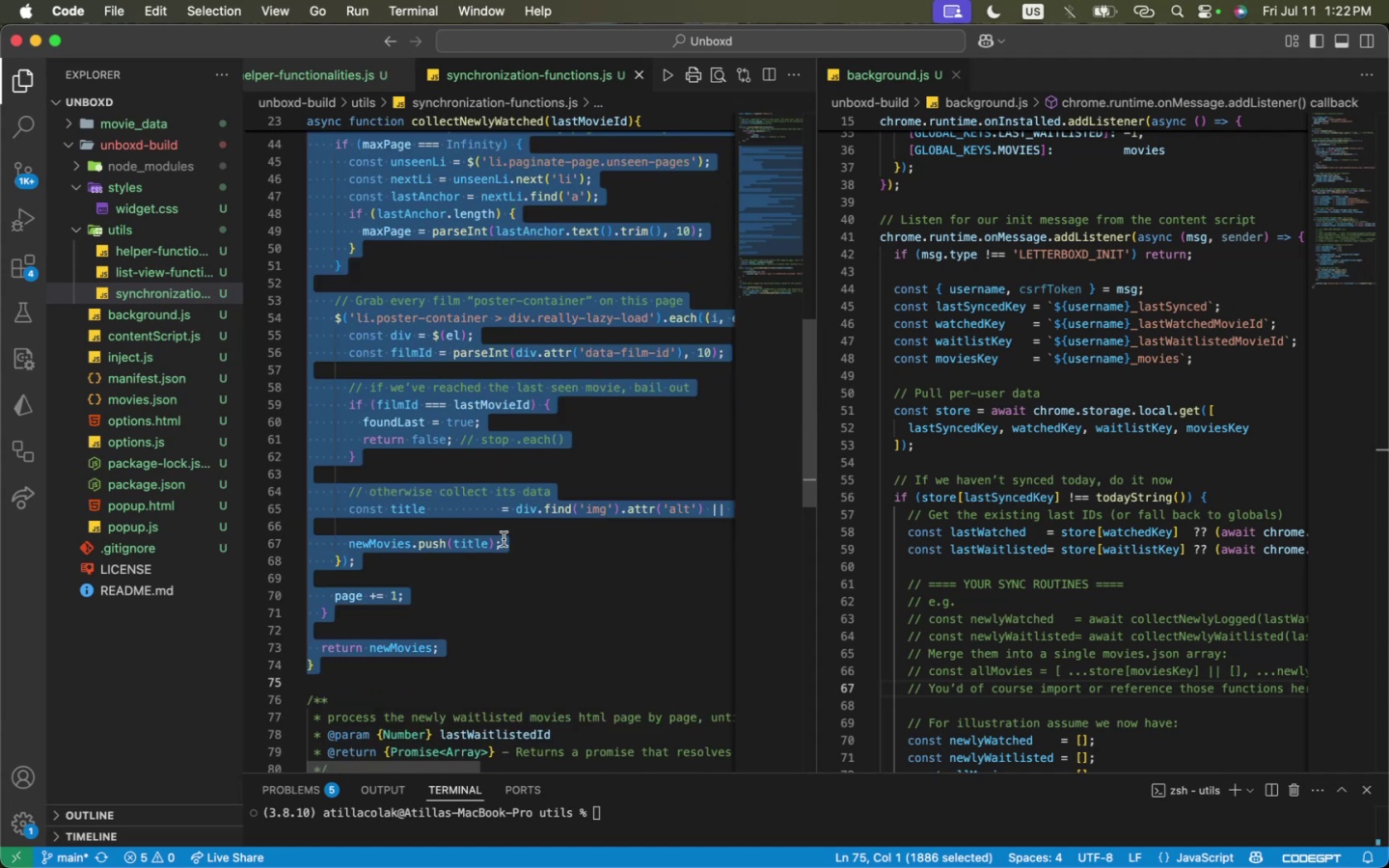 
key(Meta+C)
 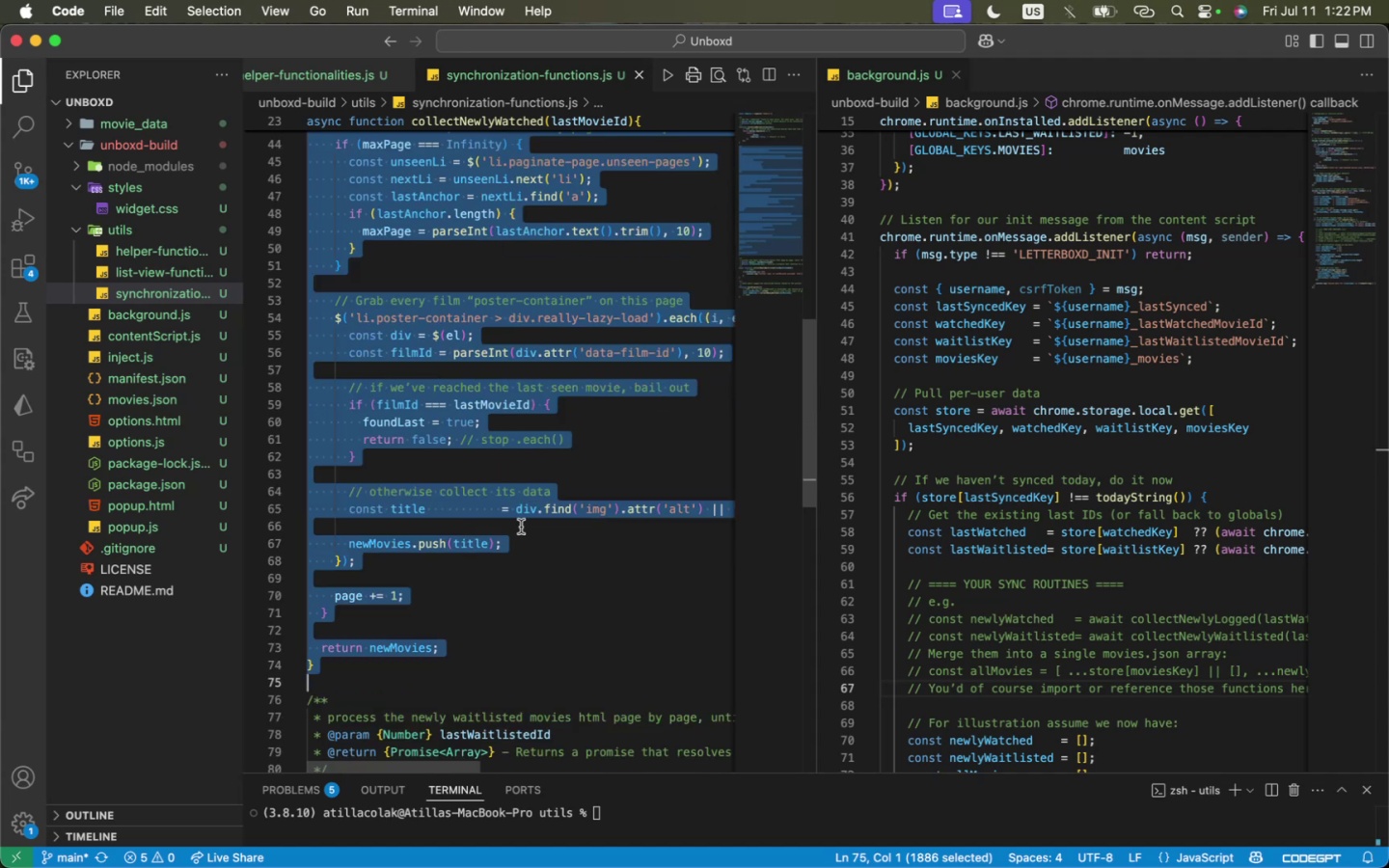 
key(Meta+C)
 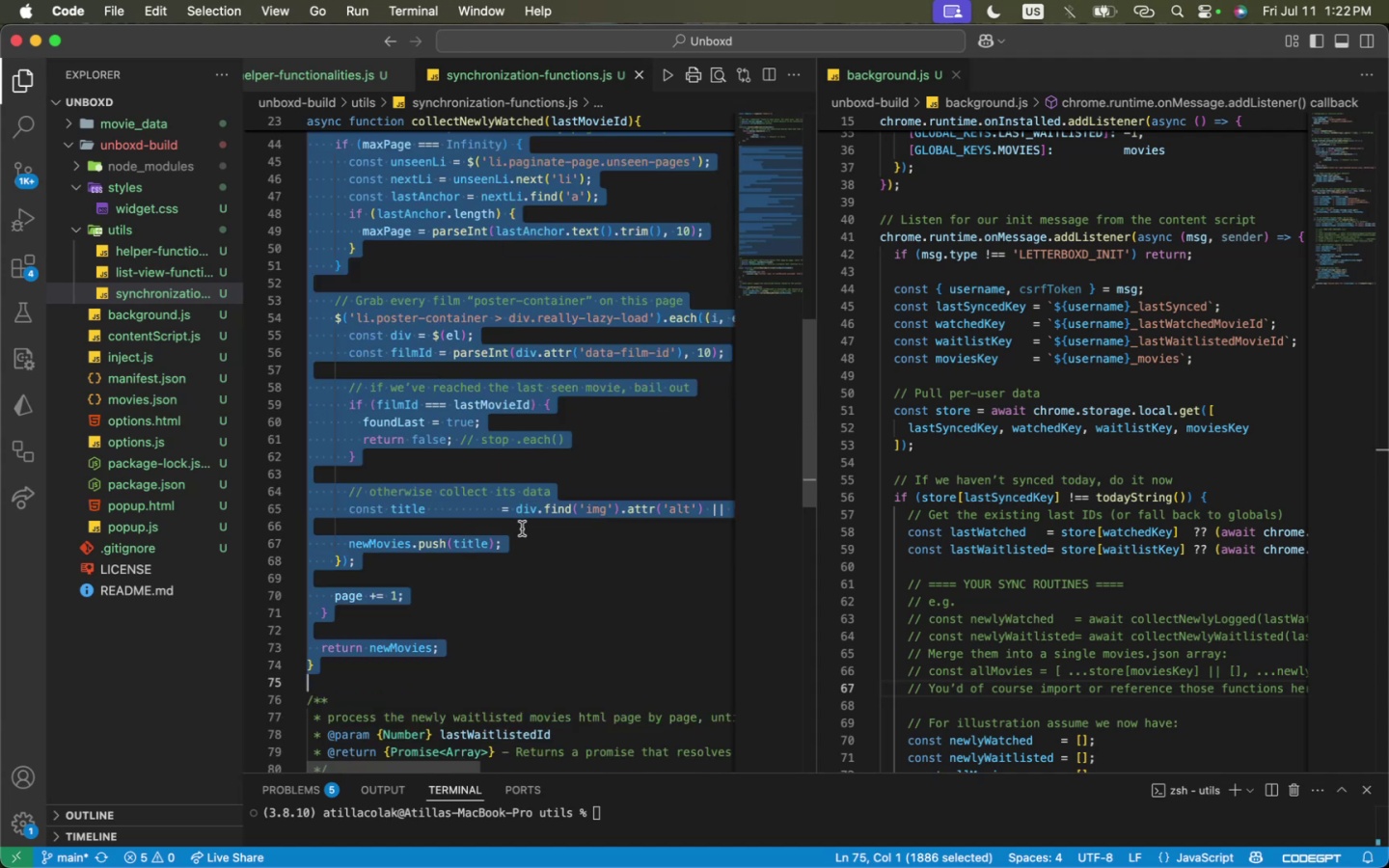 
key(Meta+C)
 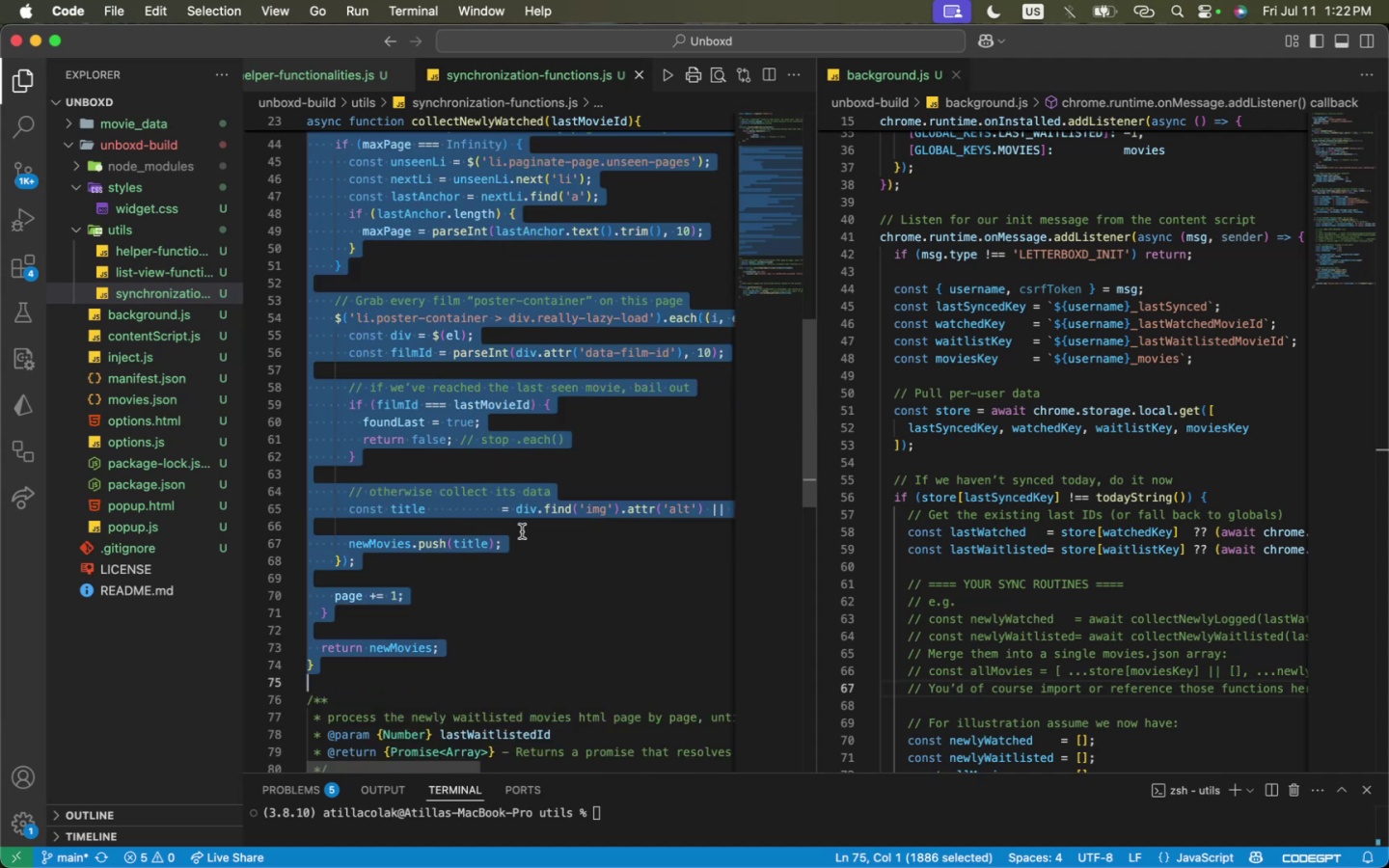 
key(Meta+C)
 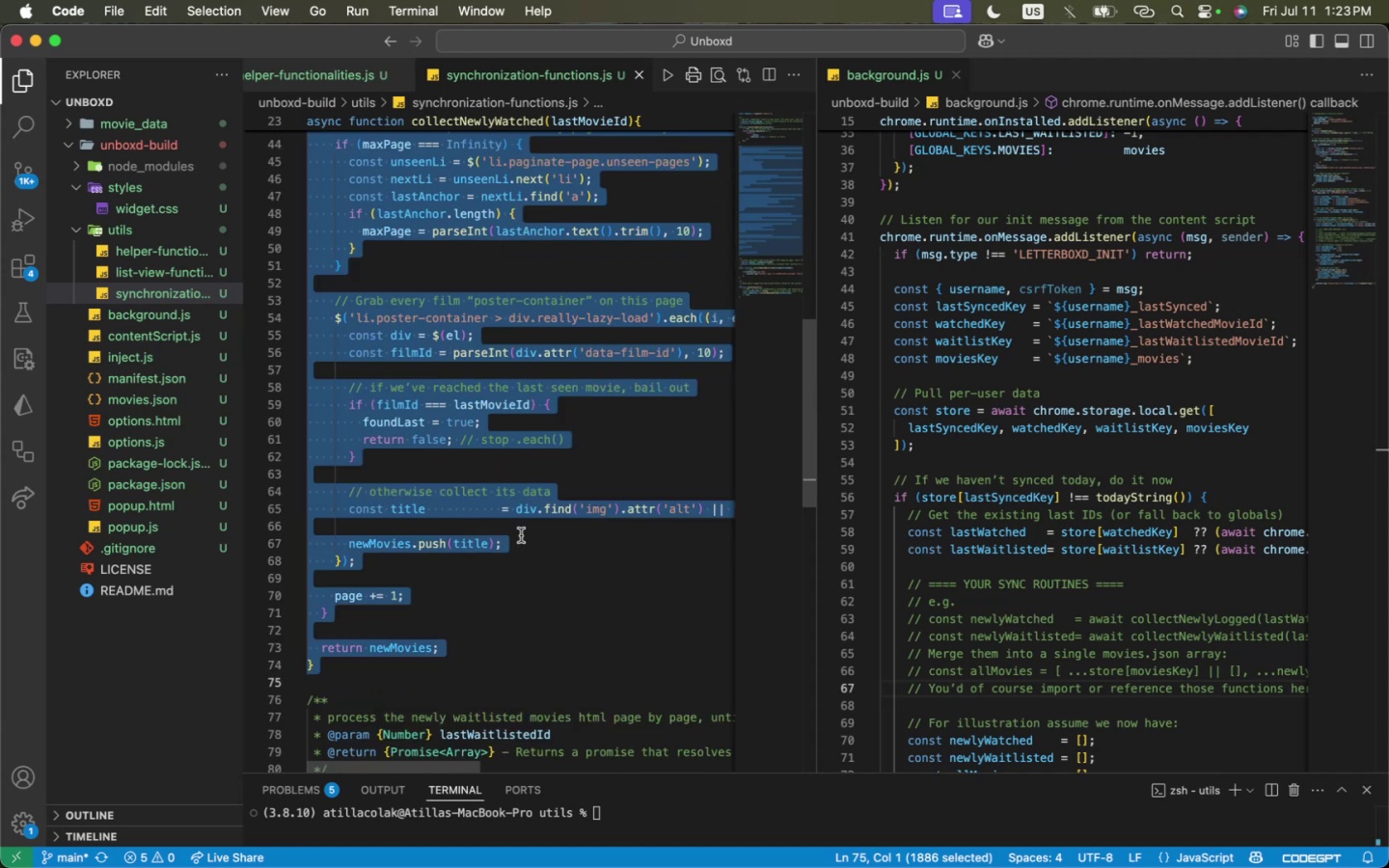 
left_click([521, 535])
 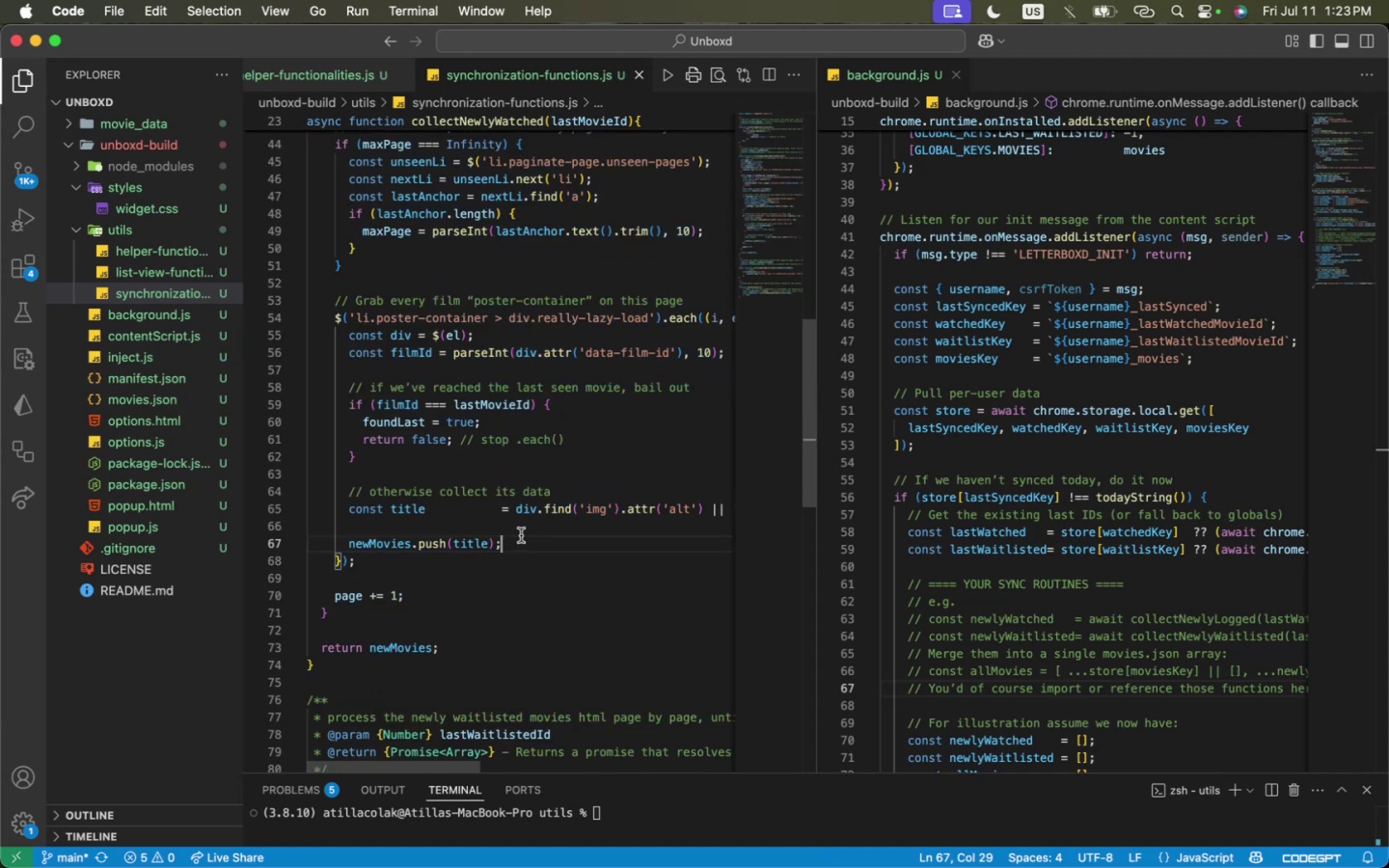 
key(Meta+CommandLeft)
 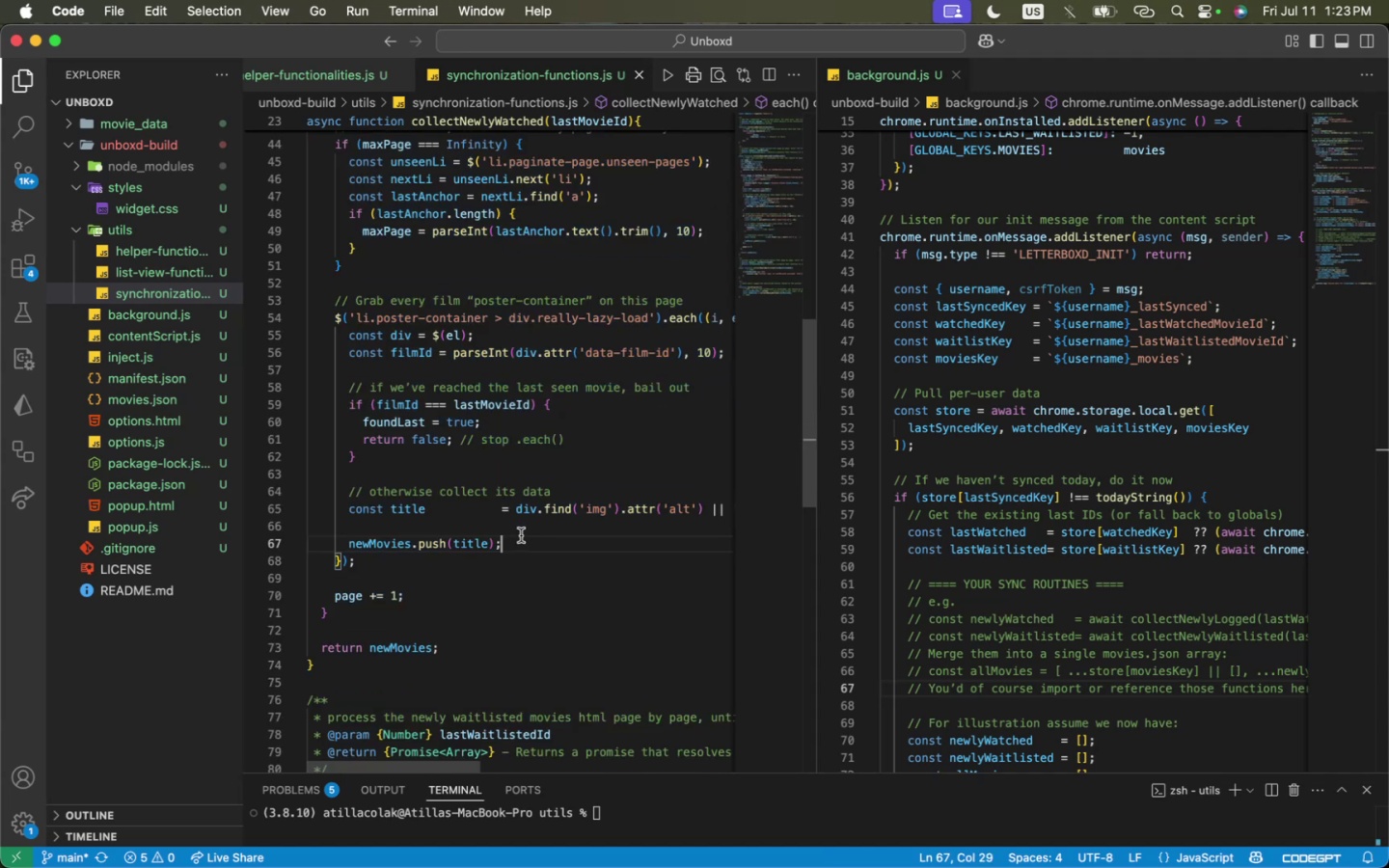 
key(Meta+Tab)
 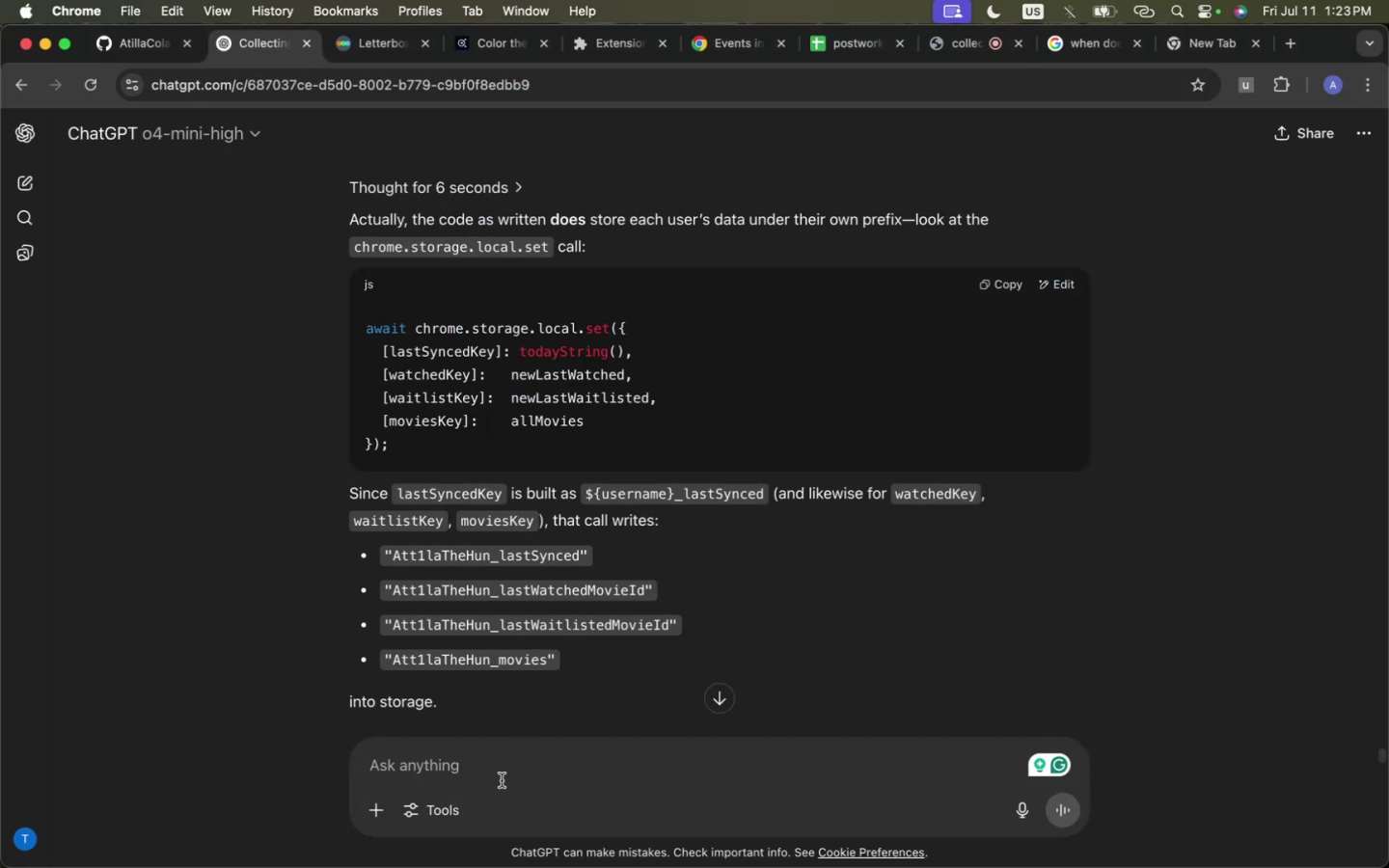 
left_click([494, 773])
 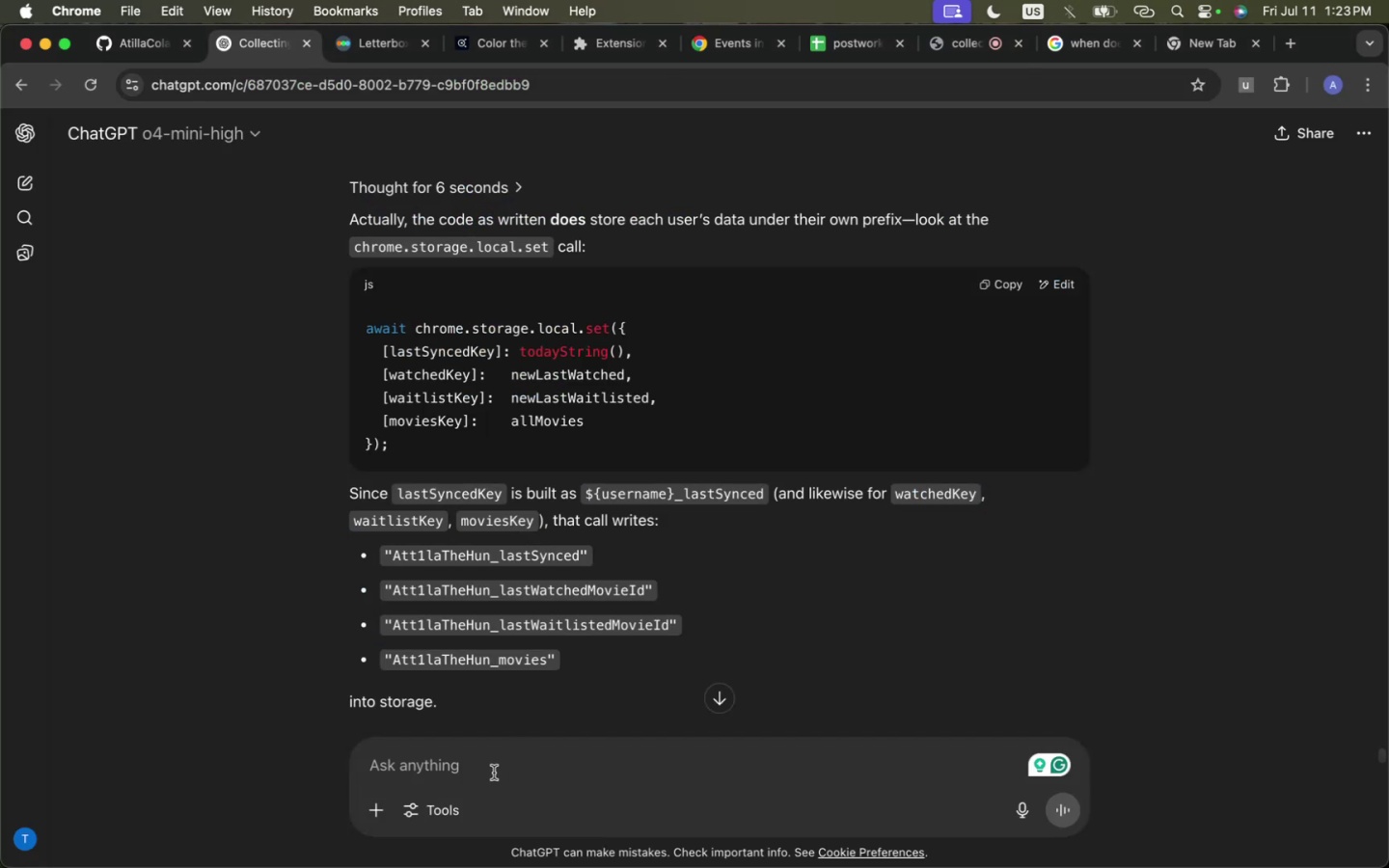 
key(Meta+CommandLeft)
 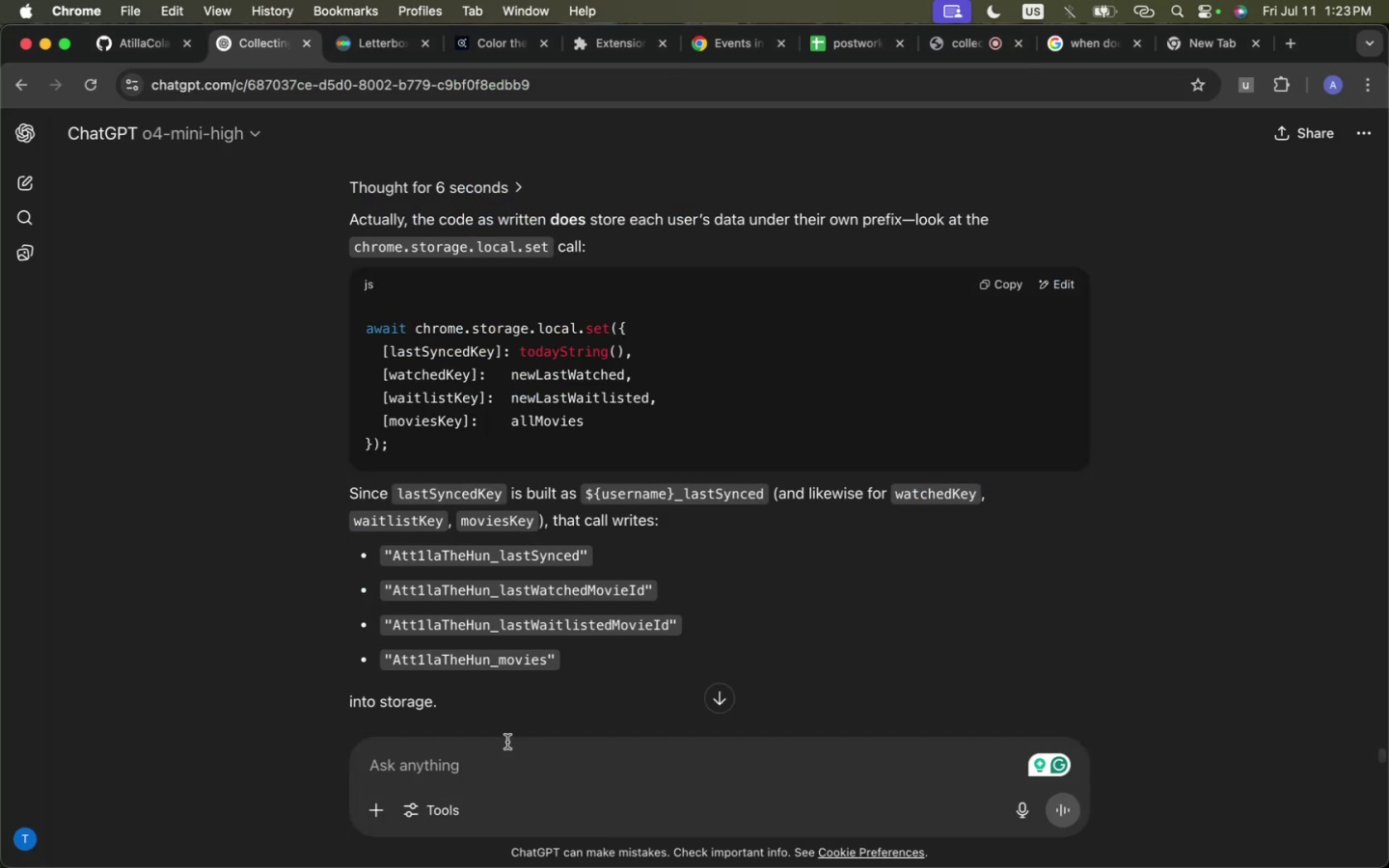 
key(Meta+V)
 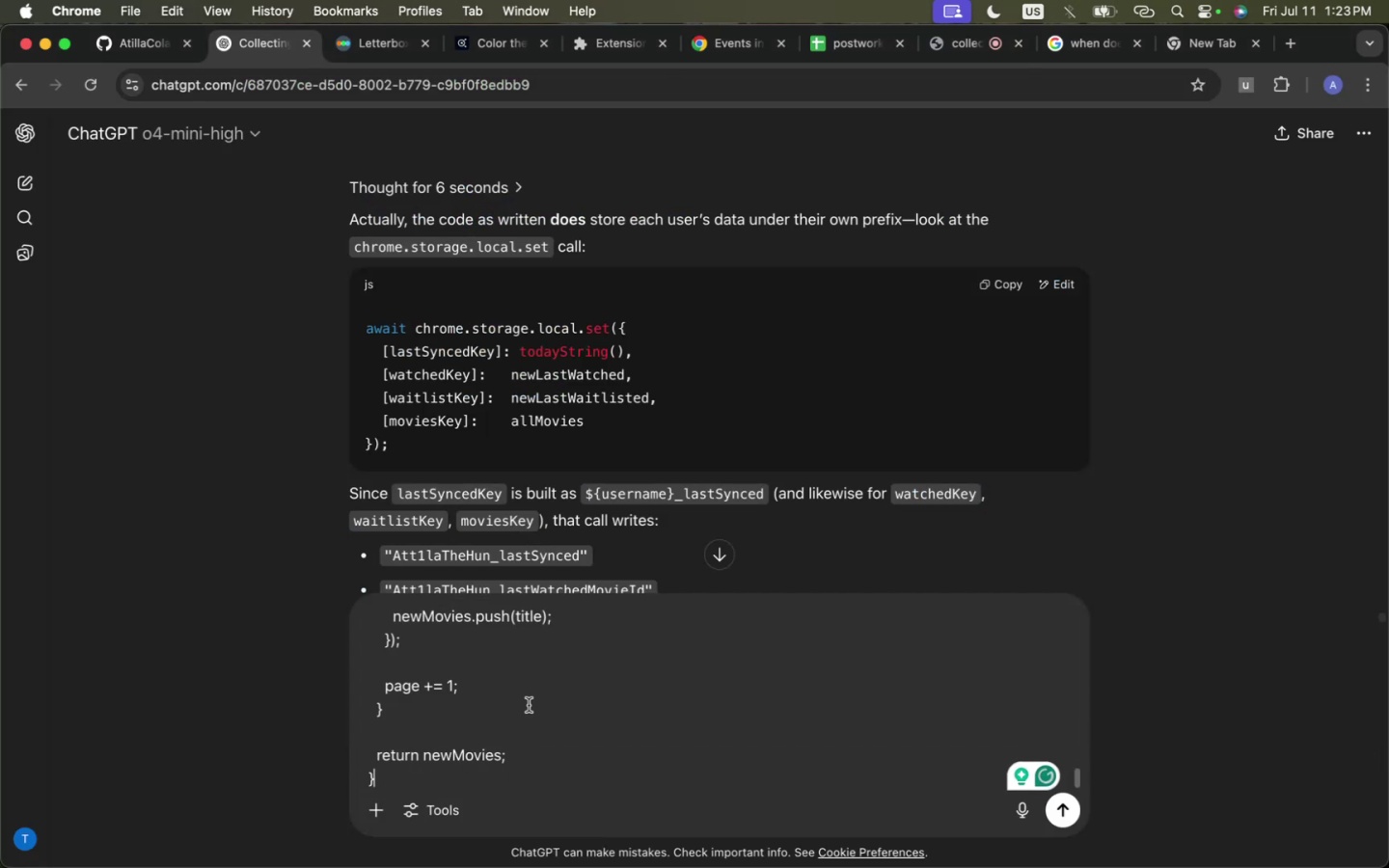 
type( for this method, in)
key(Backspace)
key(Backspace)
type(create the -1 case, which o)
key(Backspace)
type(would collect all the watchedm)
key(Backspace)
type( movies.)
 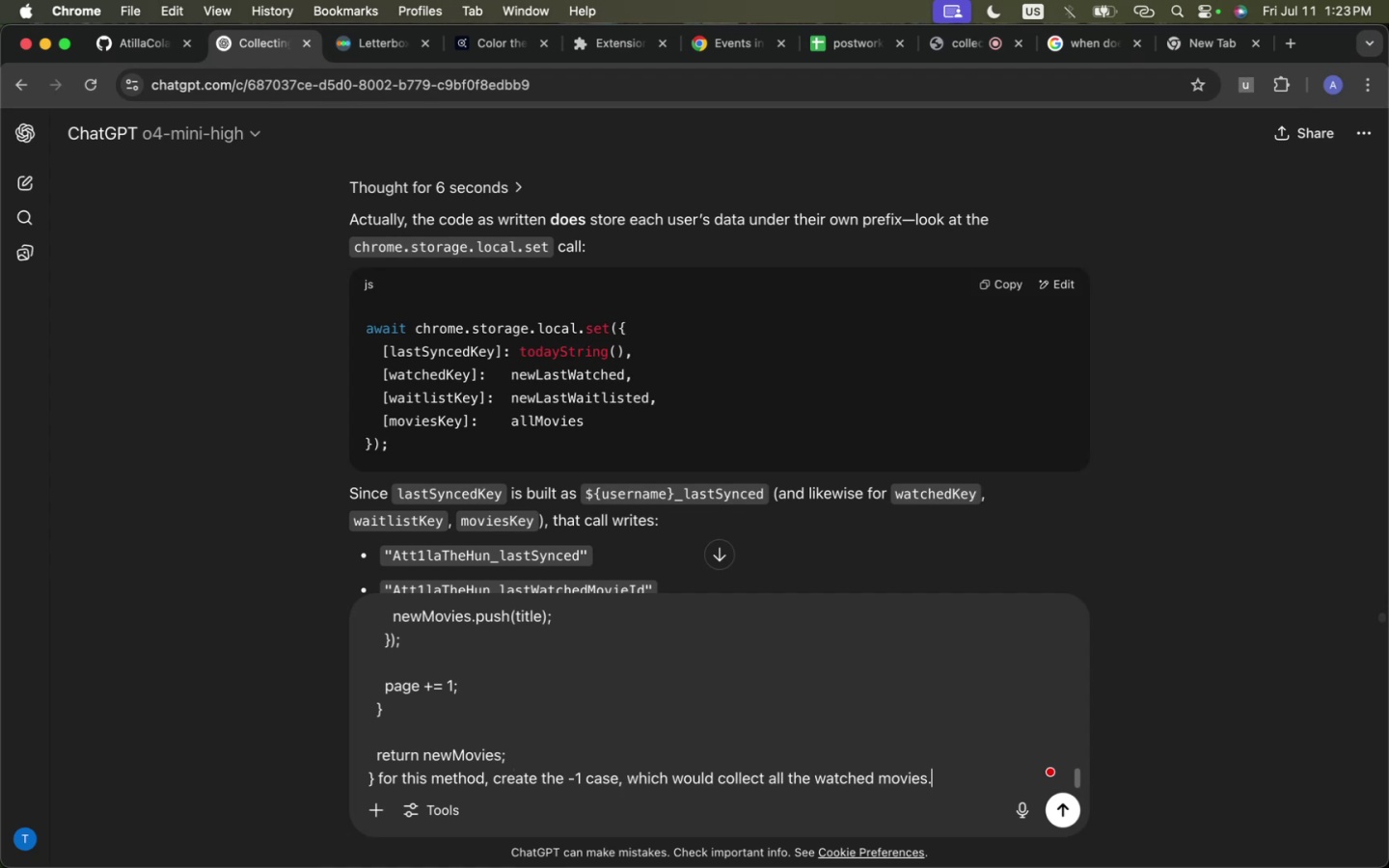 
key(Enter)
 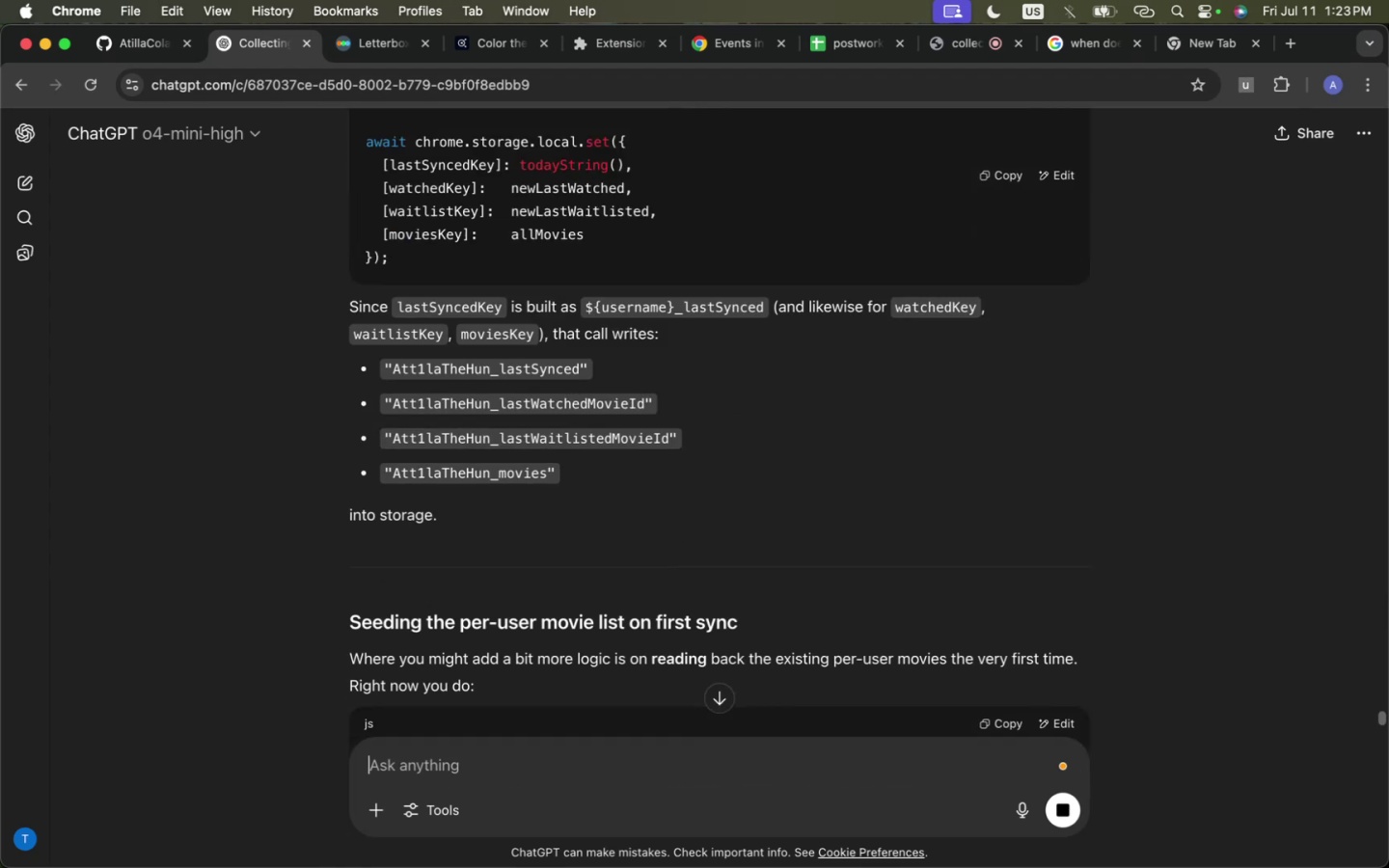 
key(Meta+CommandLeft)
 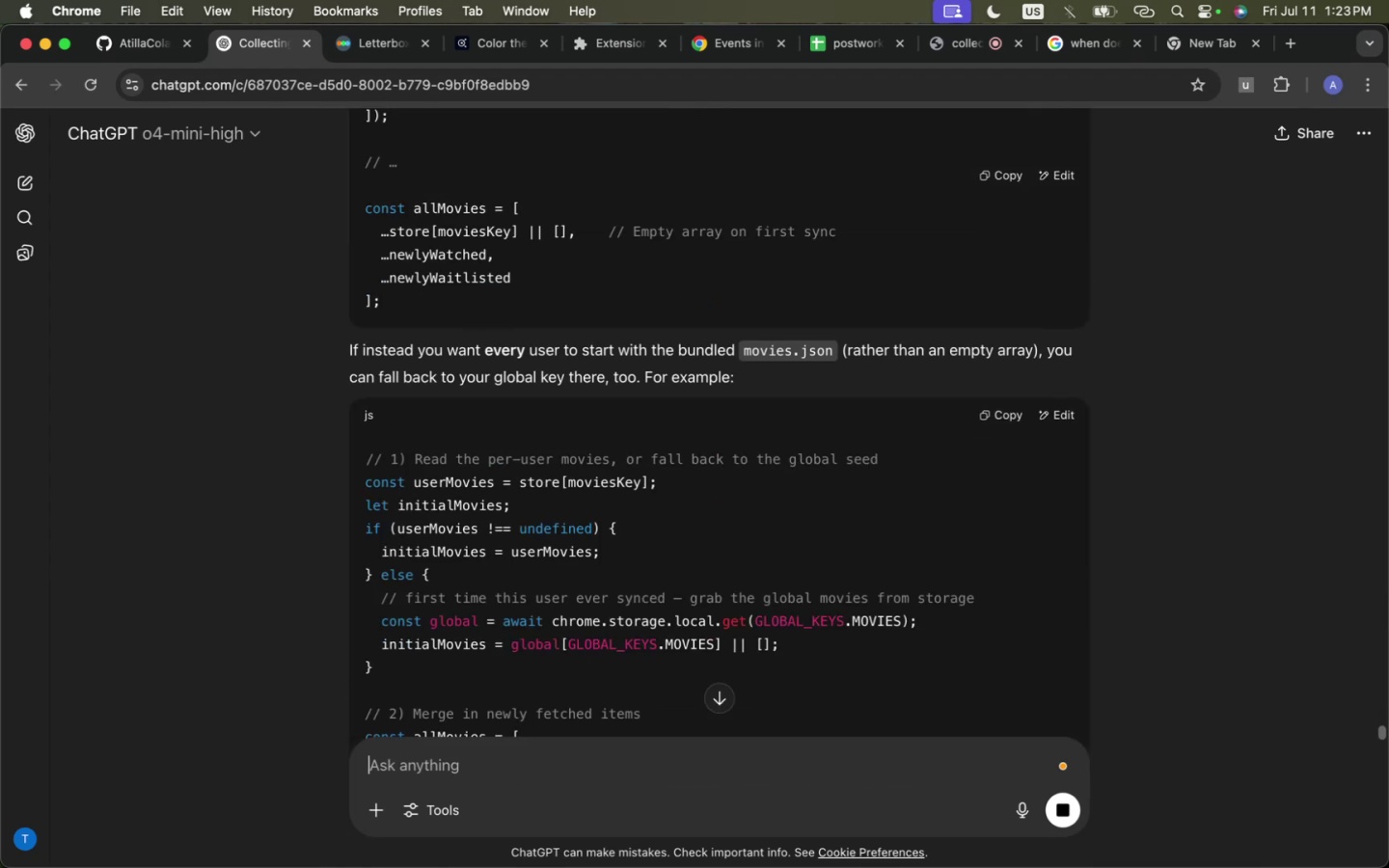 
key(Meta+Tab)
 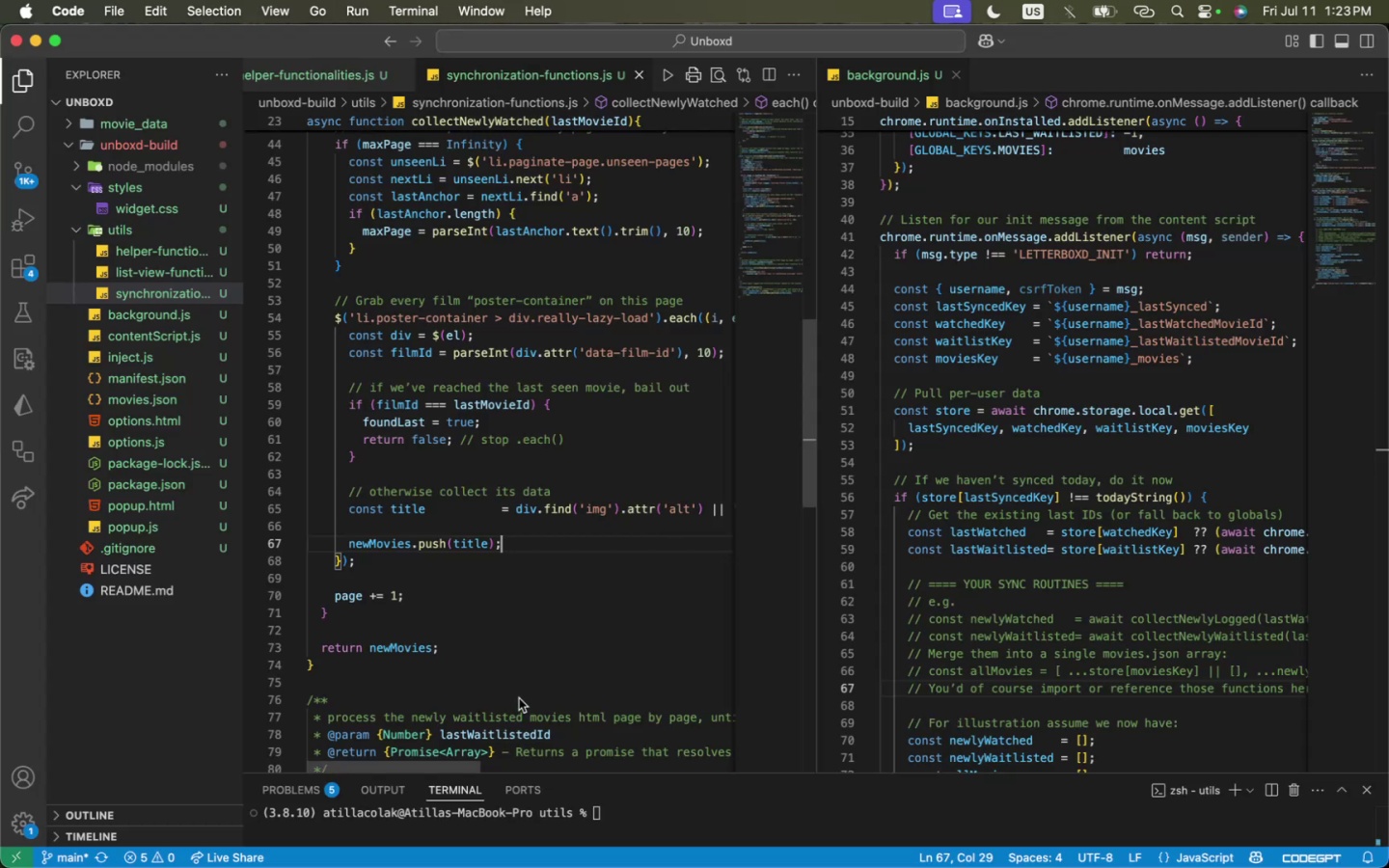 
scroll: coordinate [479, 448], scroll_direction: up, amount: 28.0
 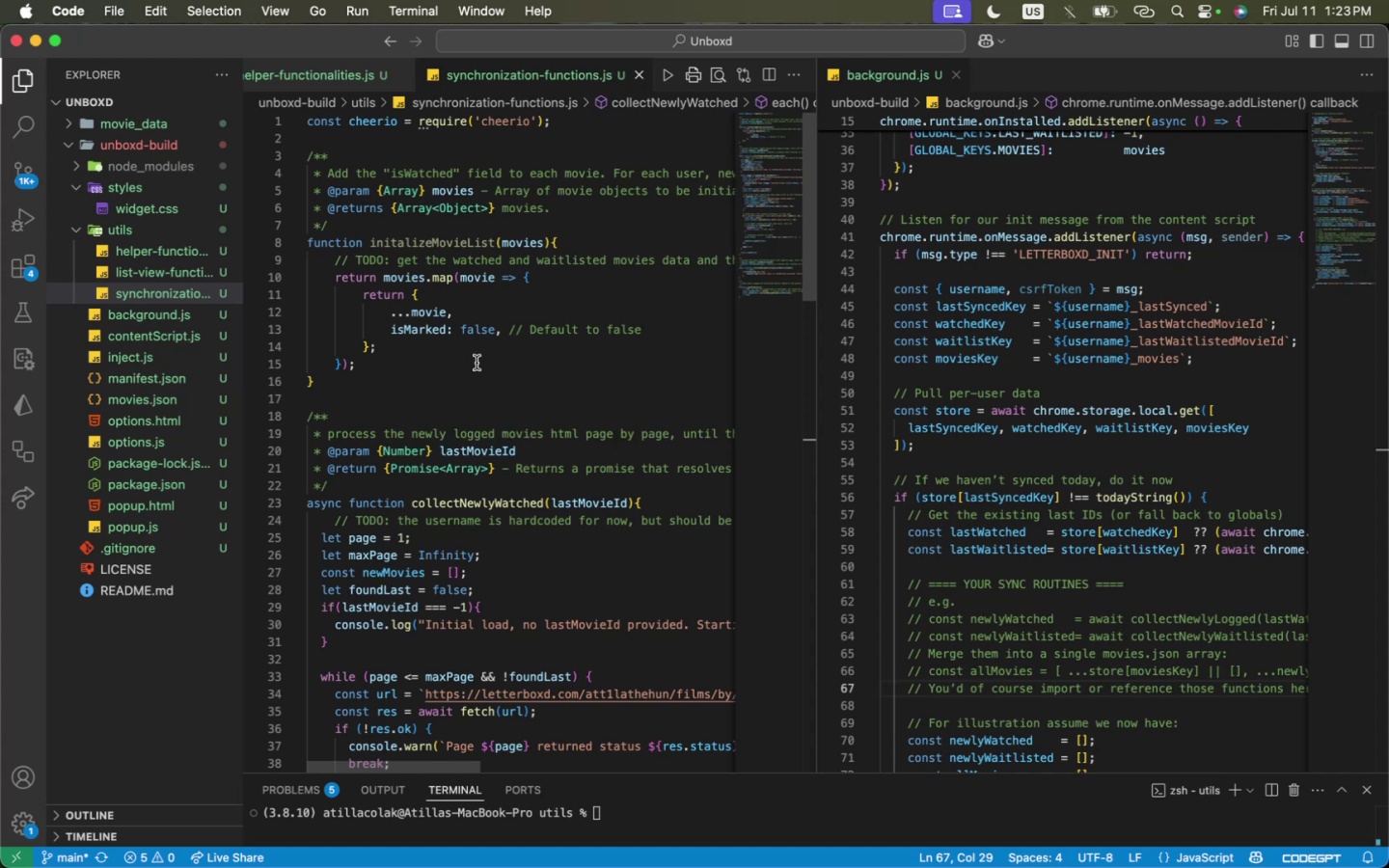 
double_click([433, 411])
 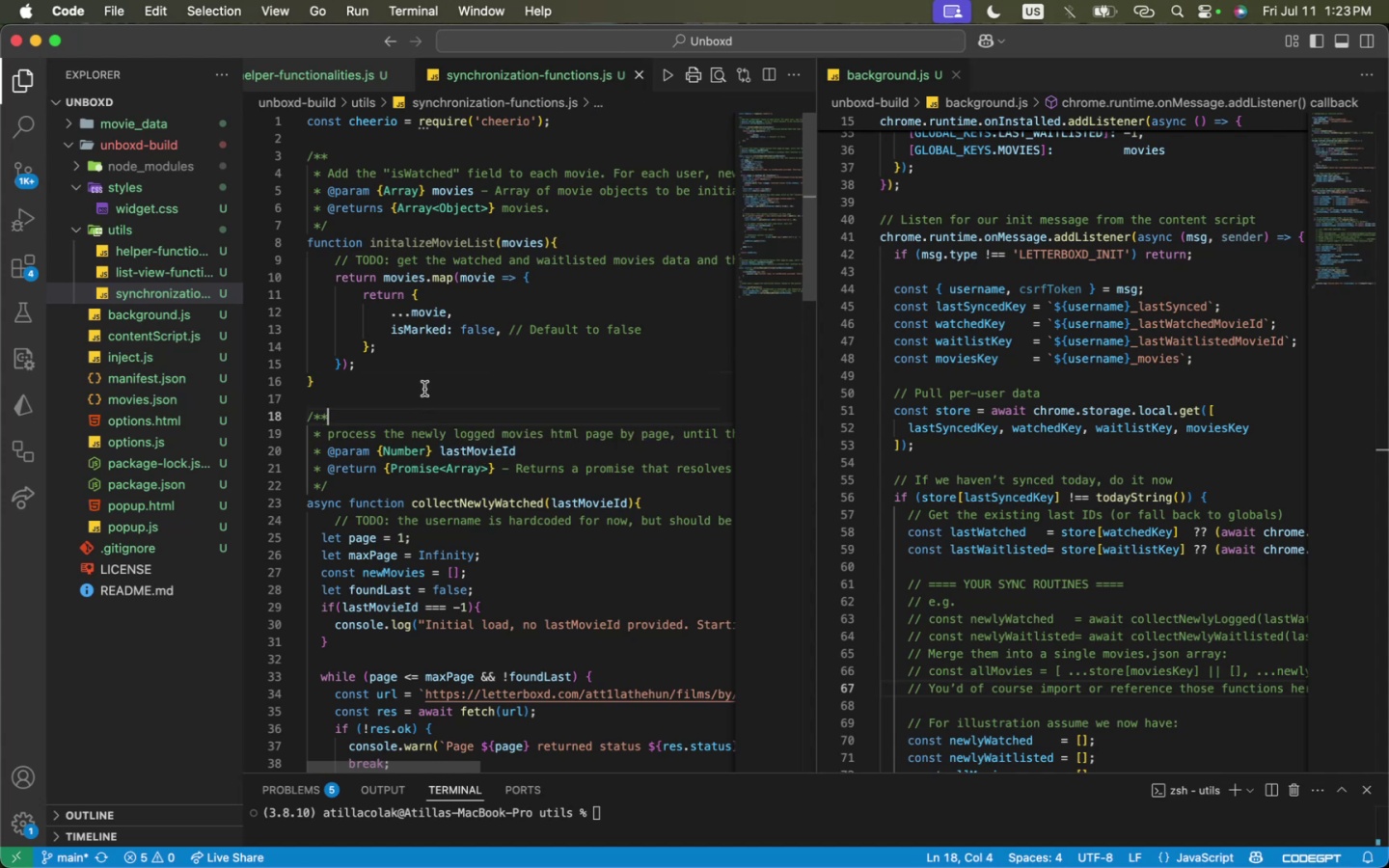 
triple_click([423, 381])
 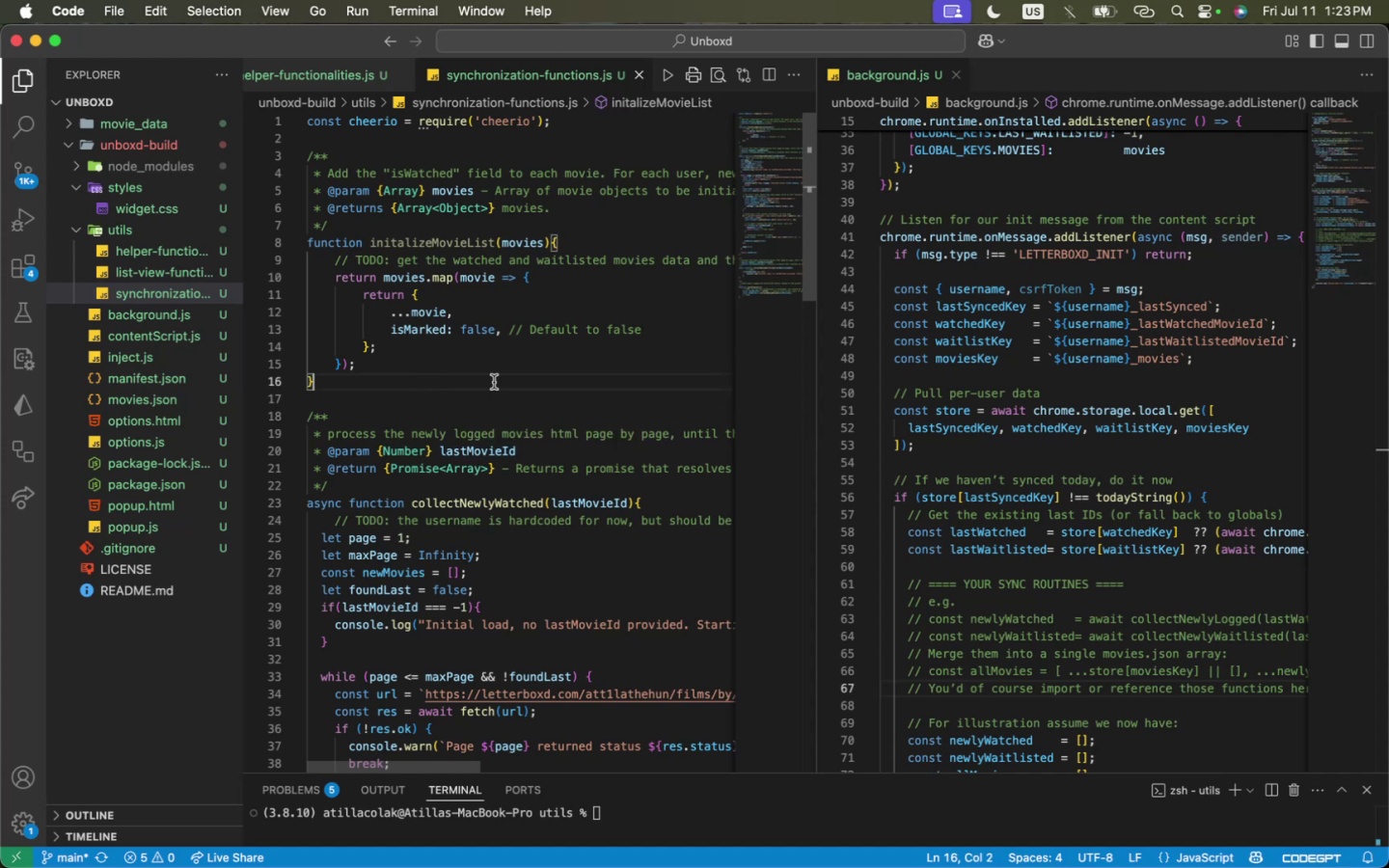 
scroll: coordinate [482, 575], scroll_direction: down, amount: 19.0
 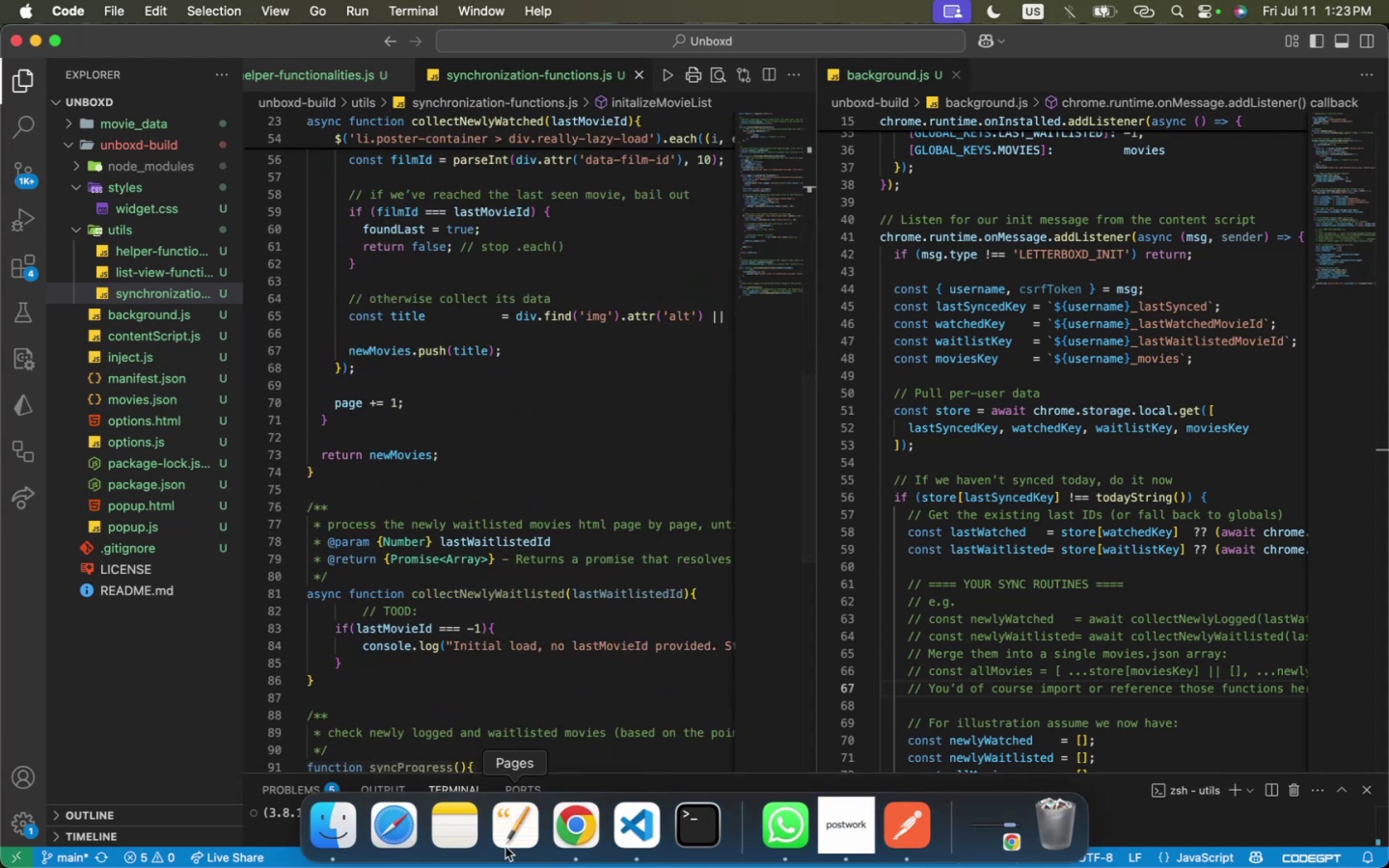 
left_click([555, 833])
 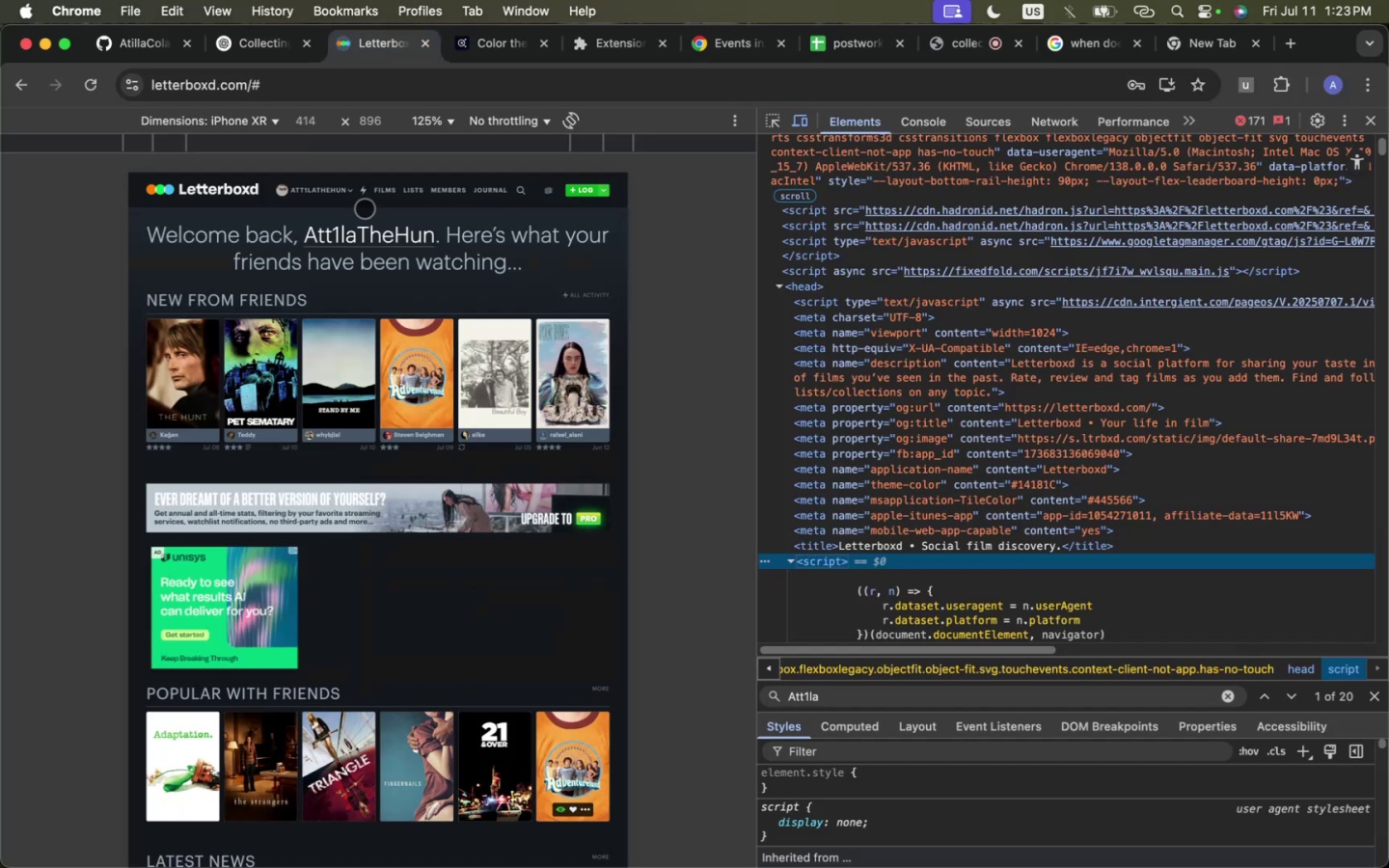 
left_click([336, 191])
 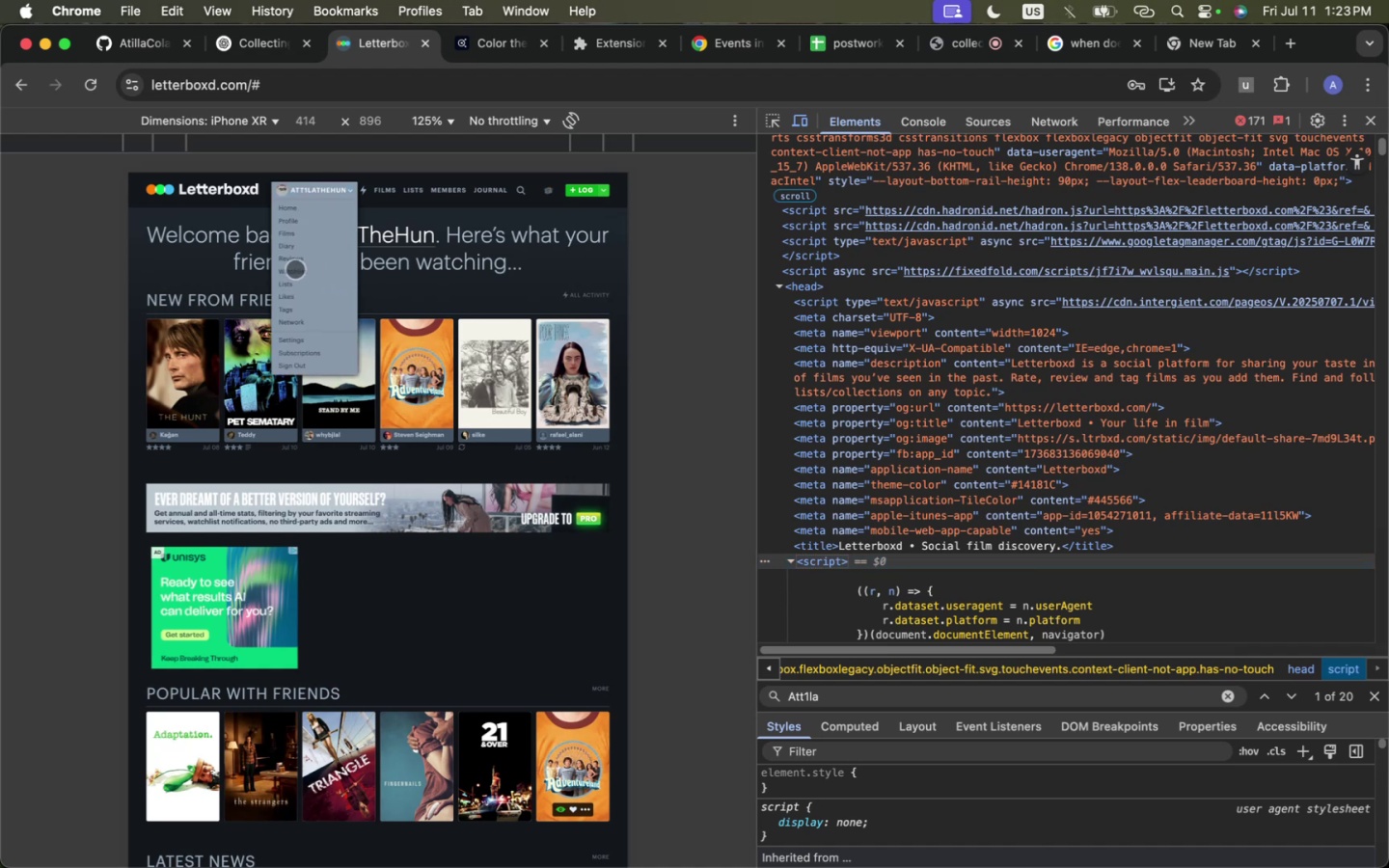 
left_click([294, 272])
 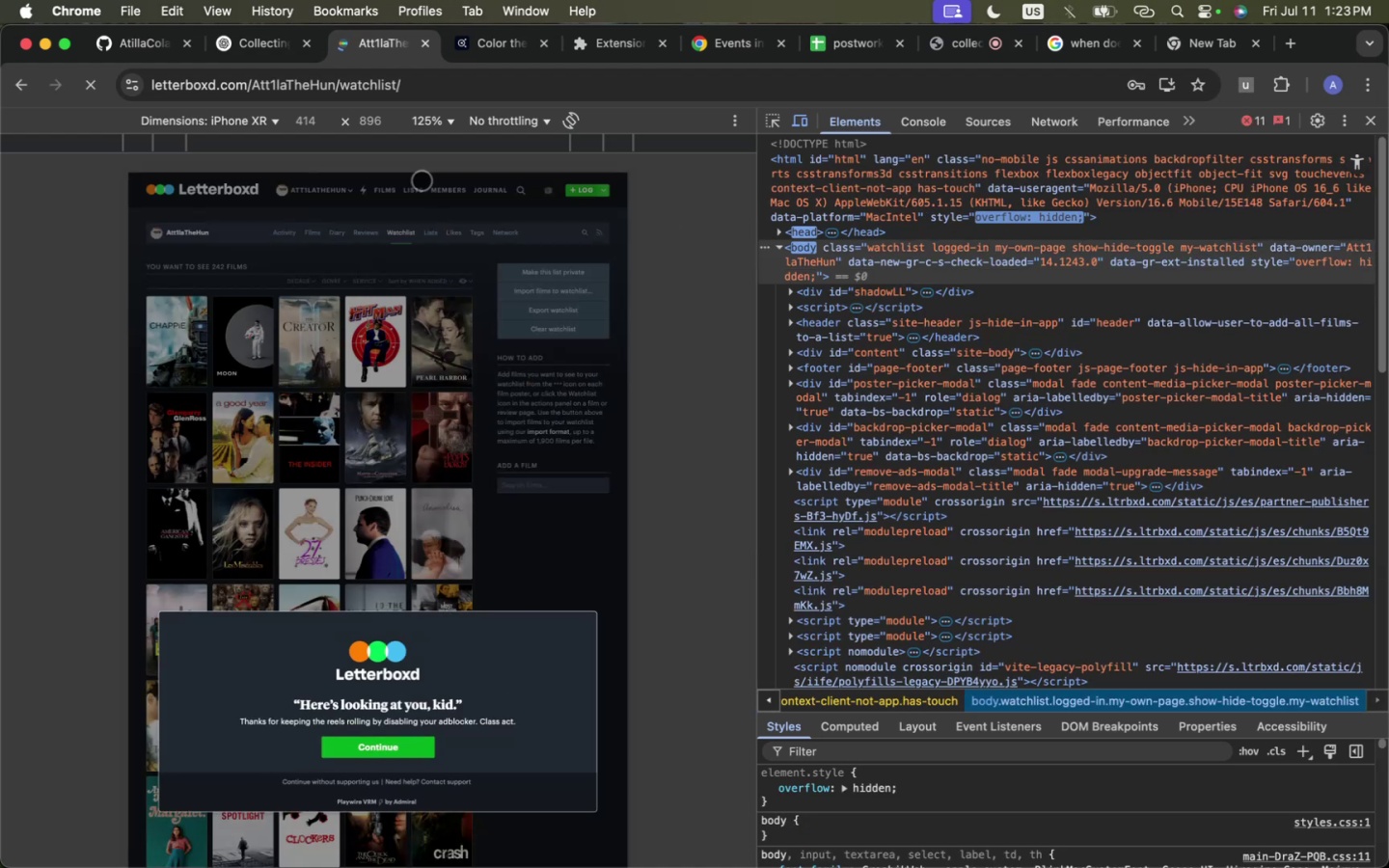 
wait(5.34)
 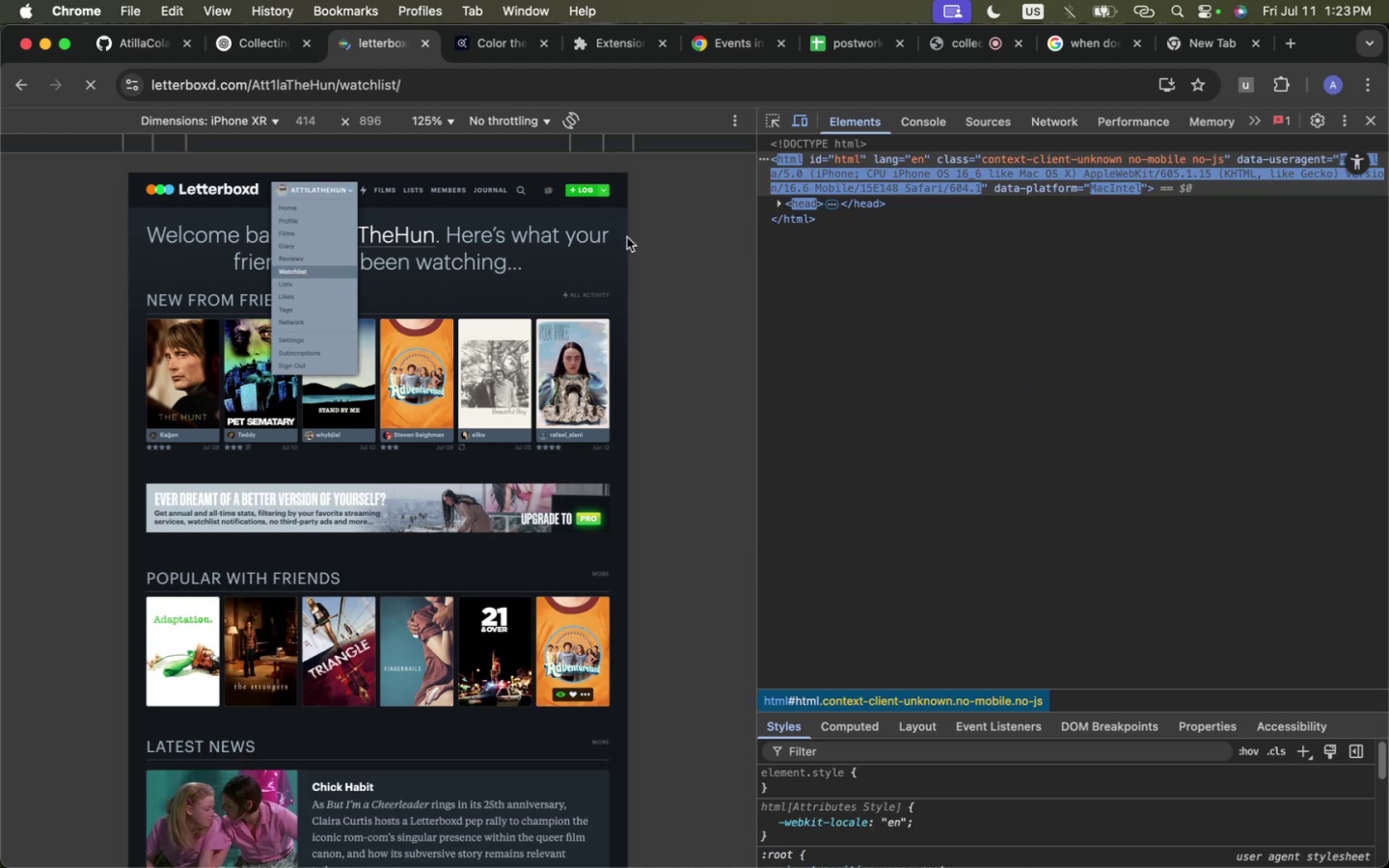 
left_click([345, 782])
 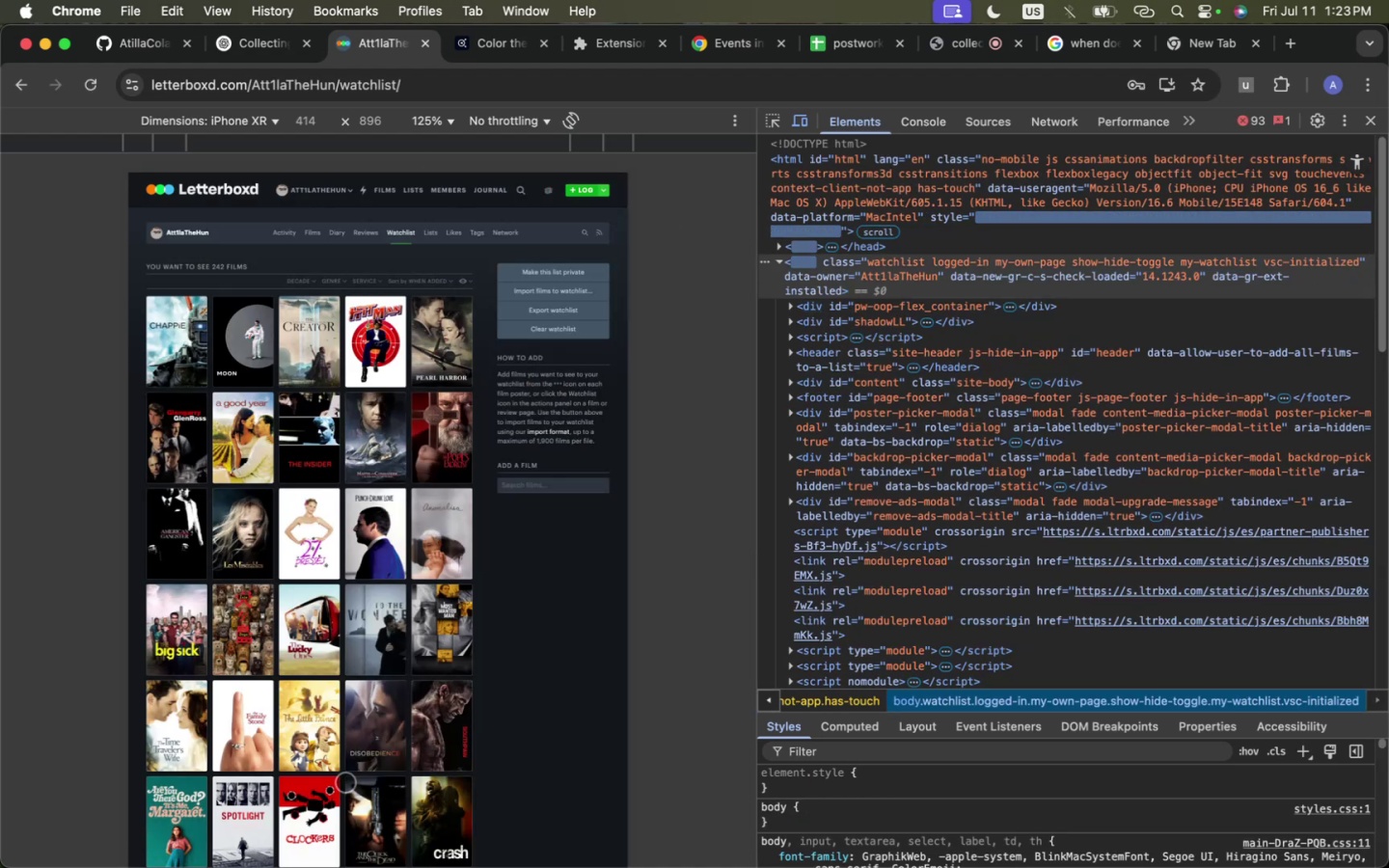 
scroll: coordinate [314, 634], scroll_direction: down, amount: 154.0
 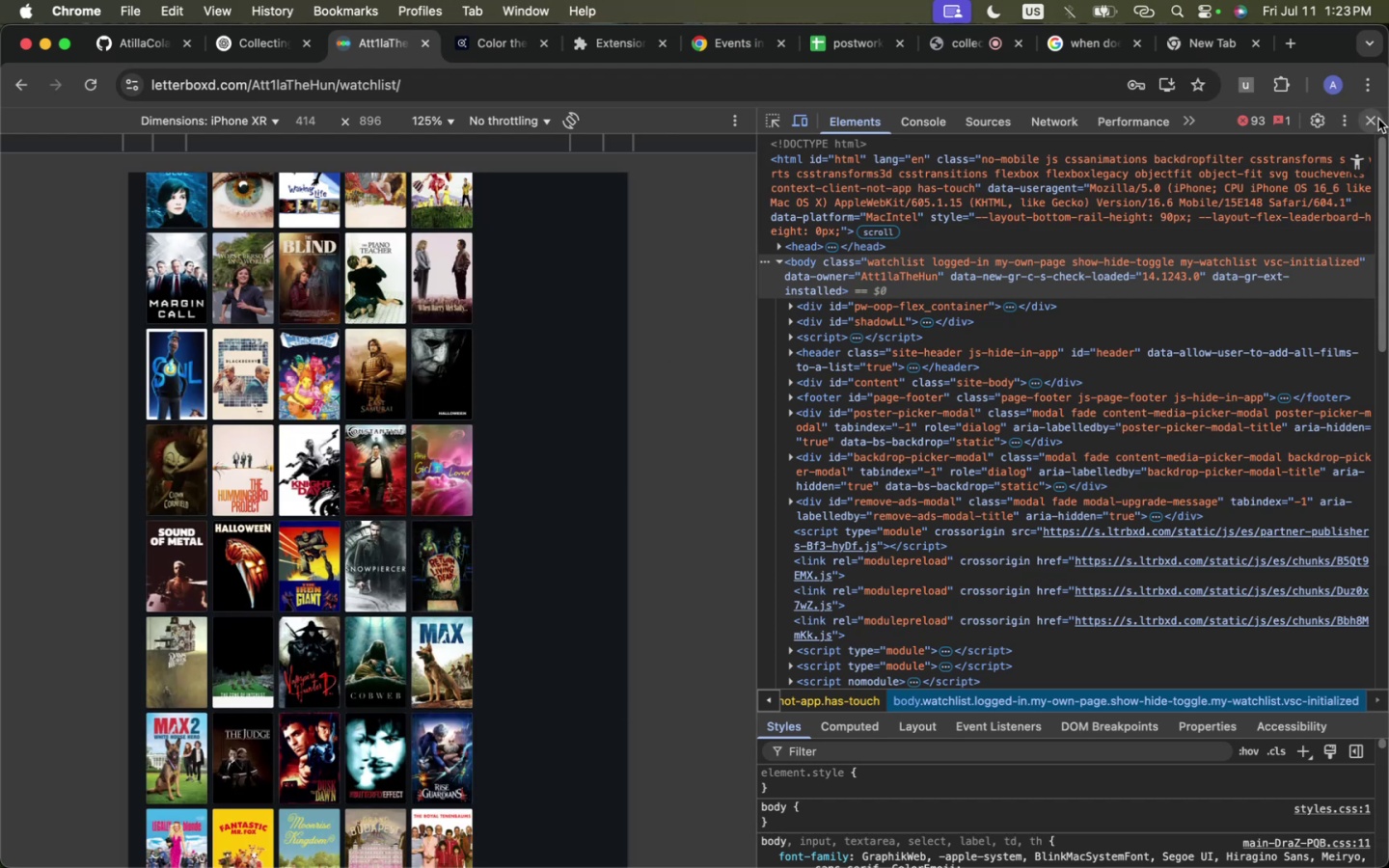 
left_click([1378, 119])
 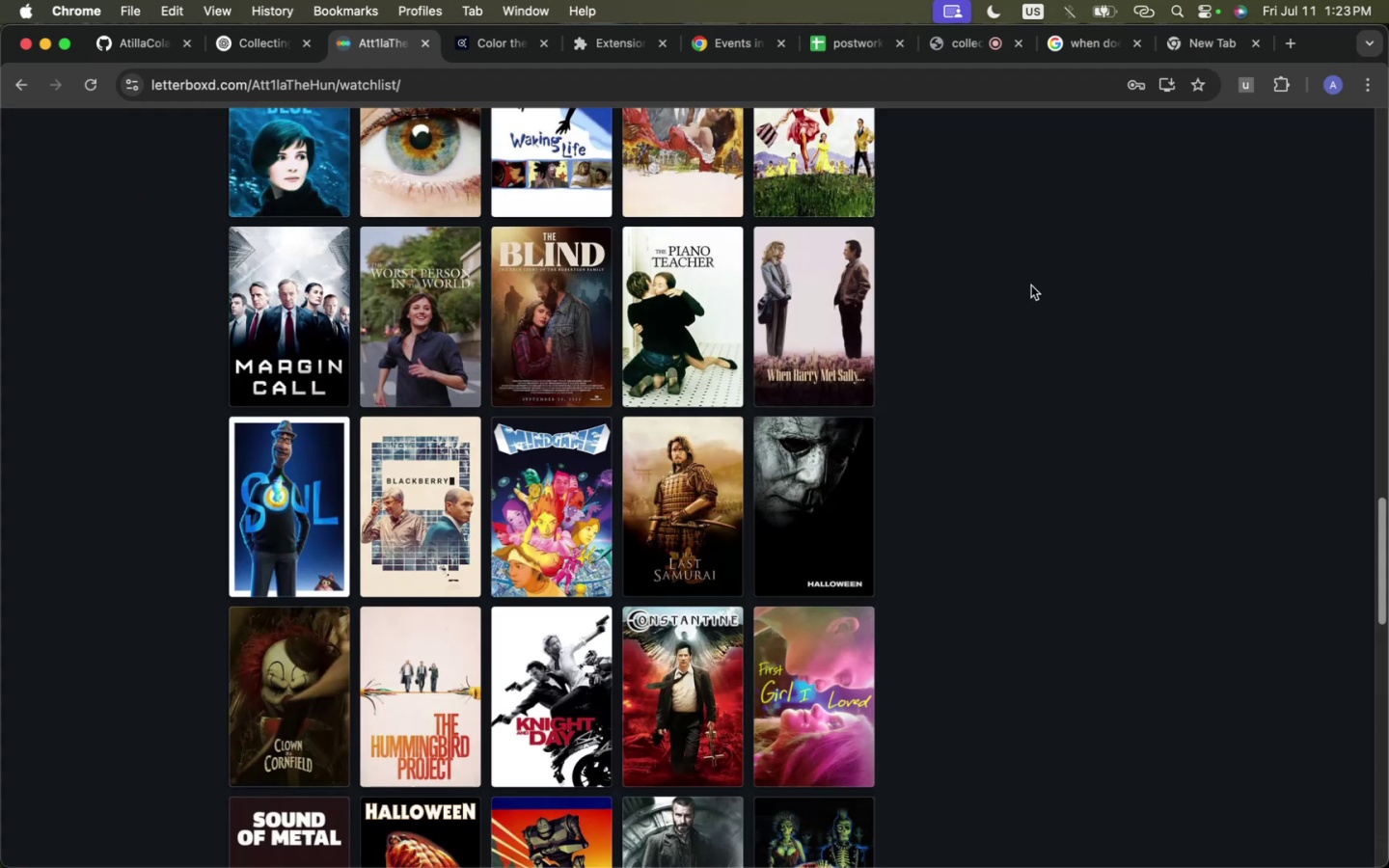 
scroll: coordinate [589, 566], scroll_direction: down, amount: 78.0
 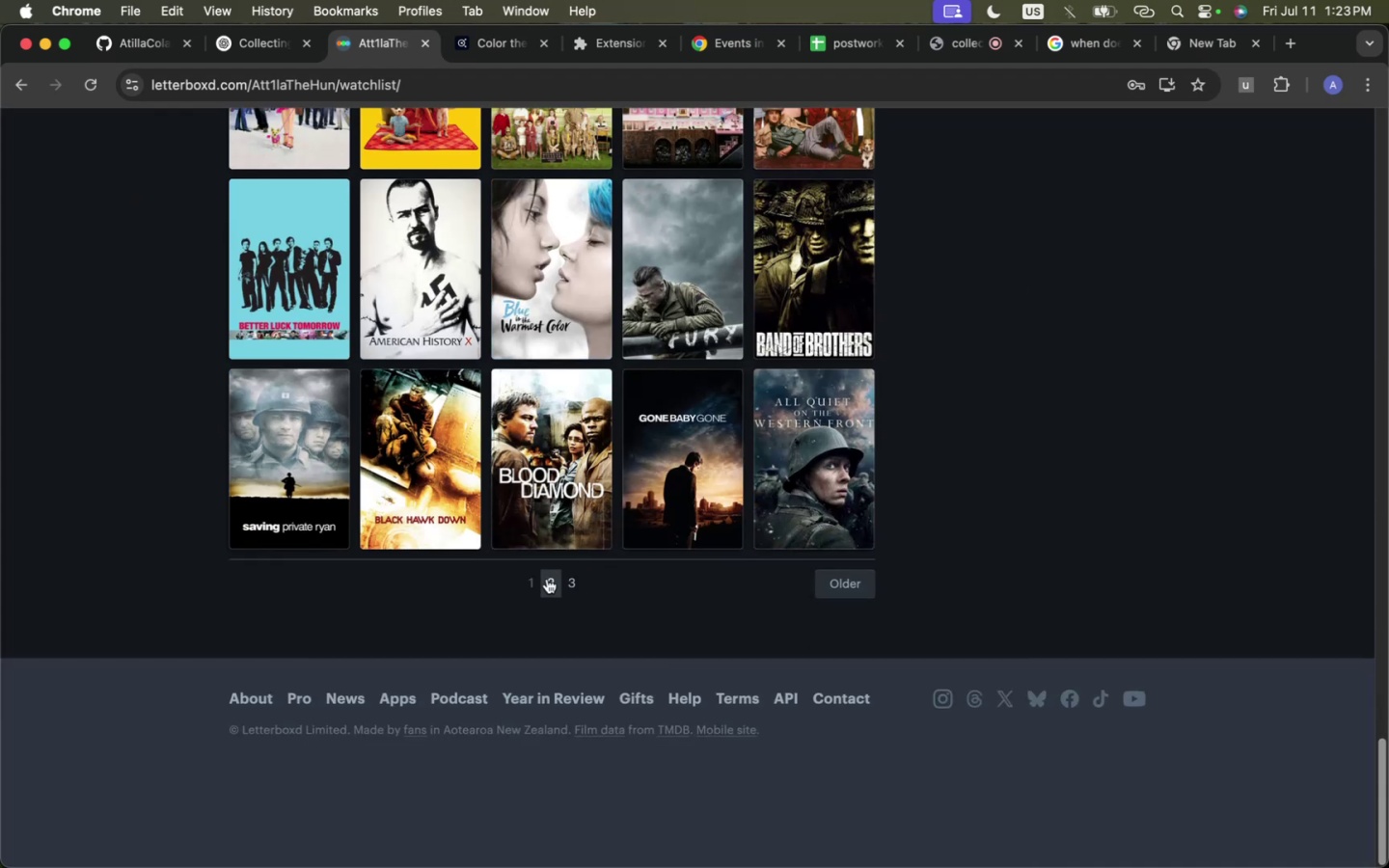 
left_click([548, 579])
 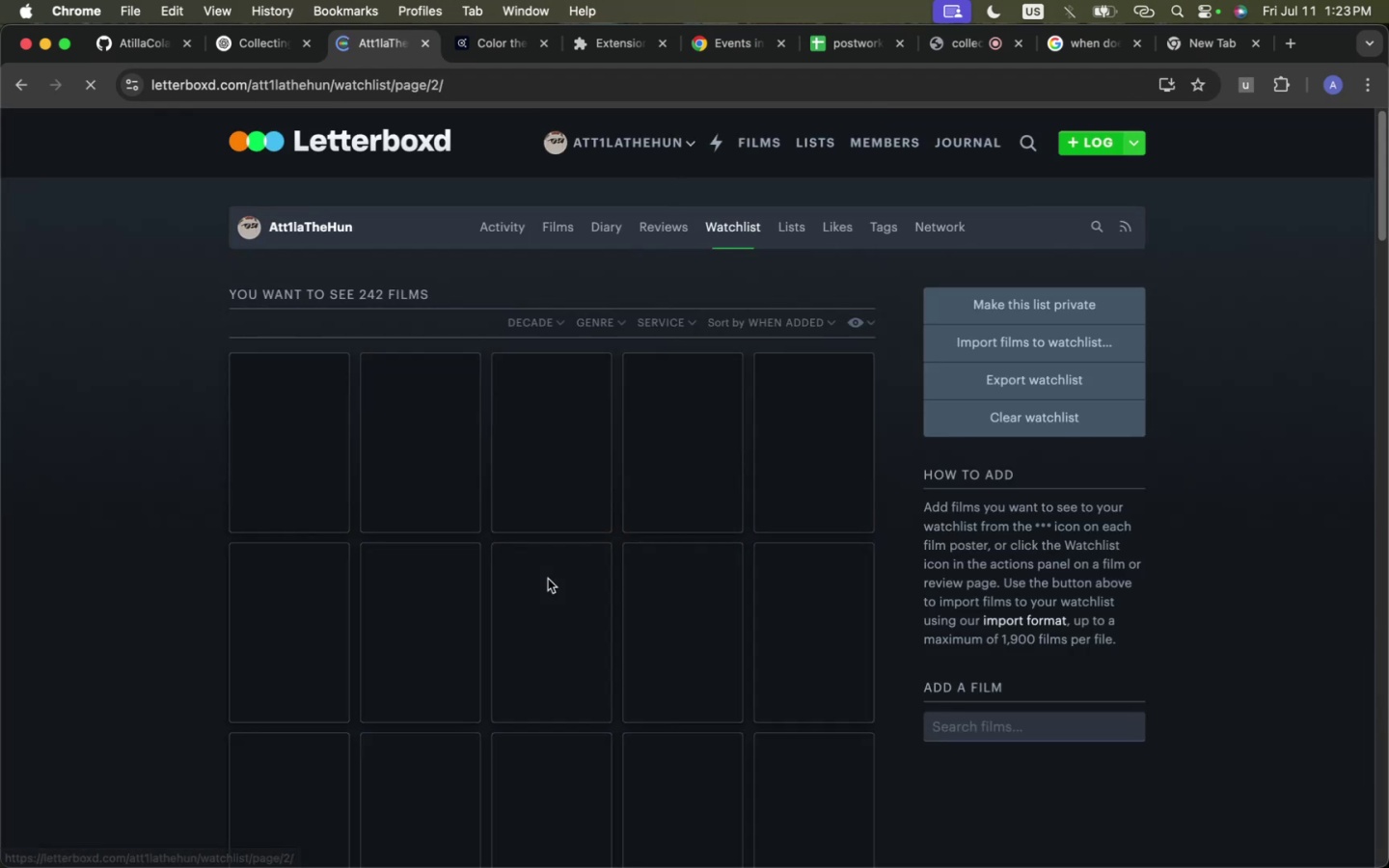 
mouse_move([551, 553])
 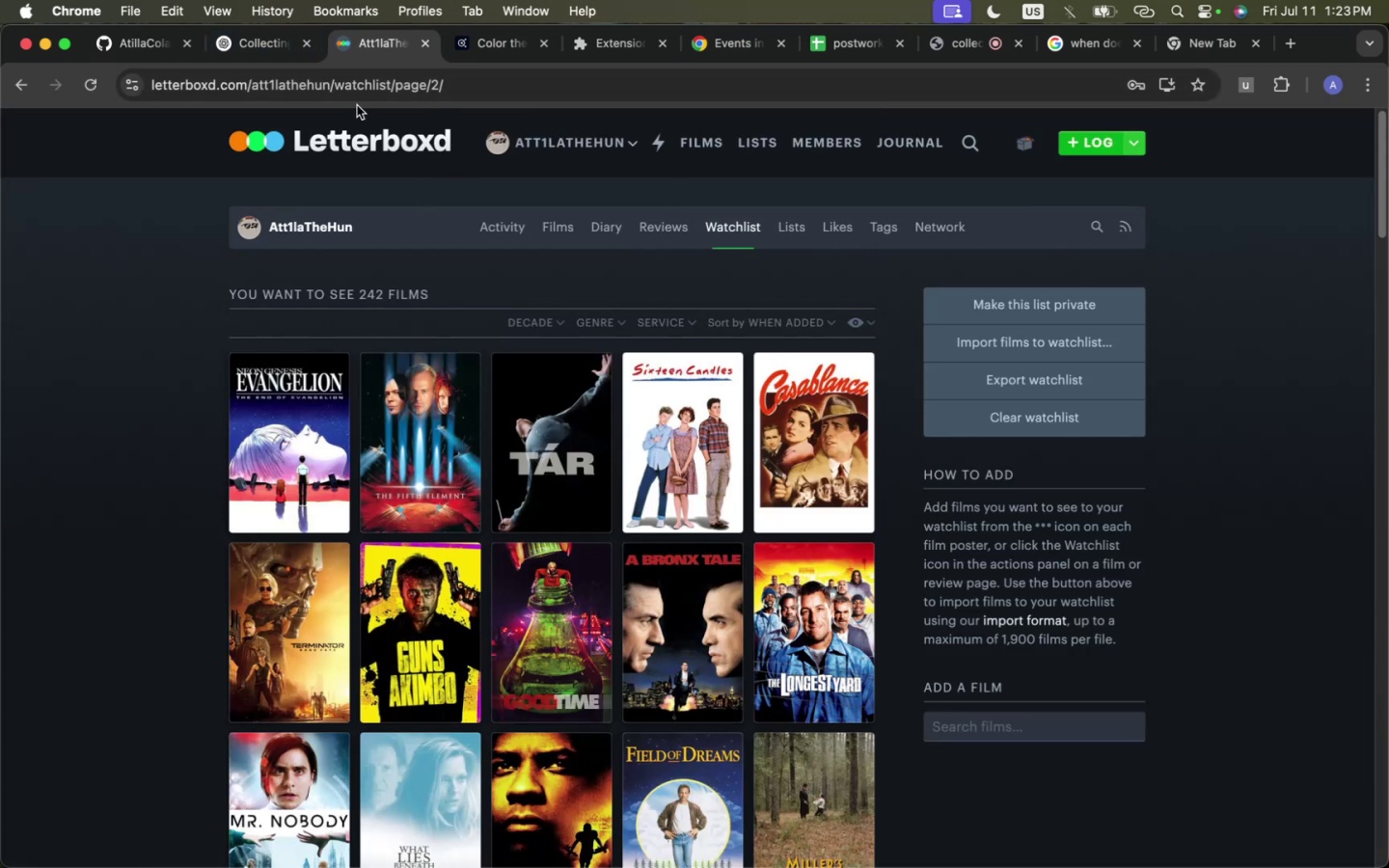 
scroll: coordinate [410, 353], scroll_direction: down, amount: 17.0
 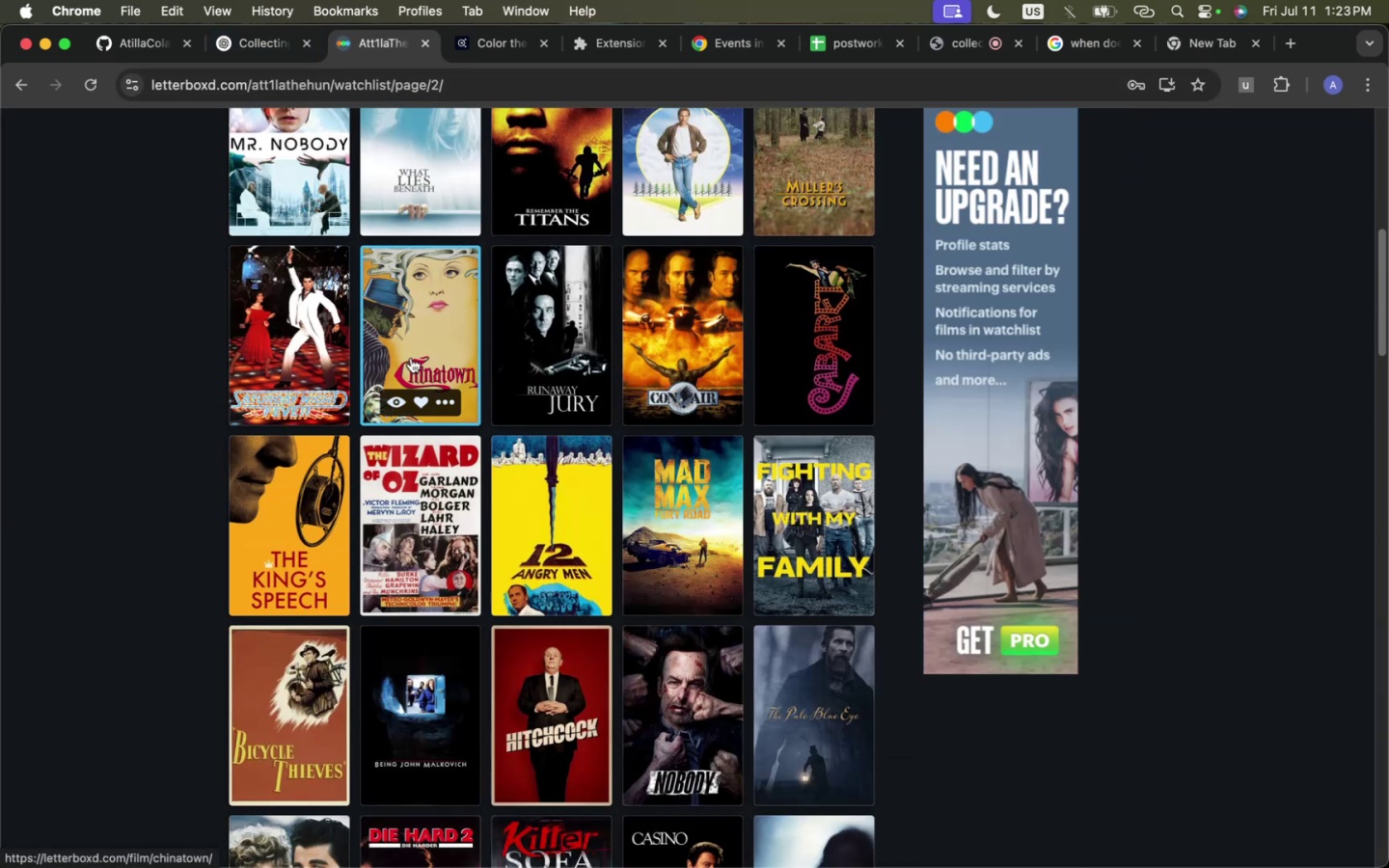 
scroll: coordinate [409, 359], scroll_direction: up, amount: 17.0
 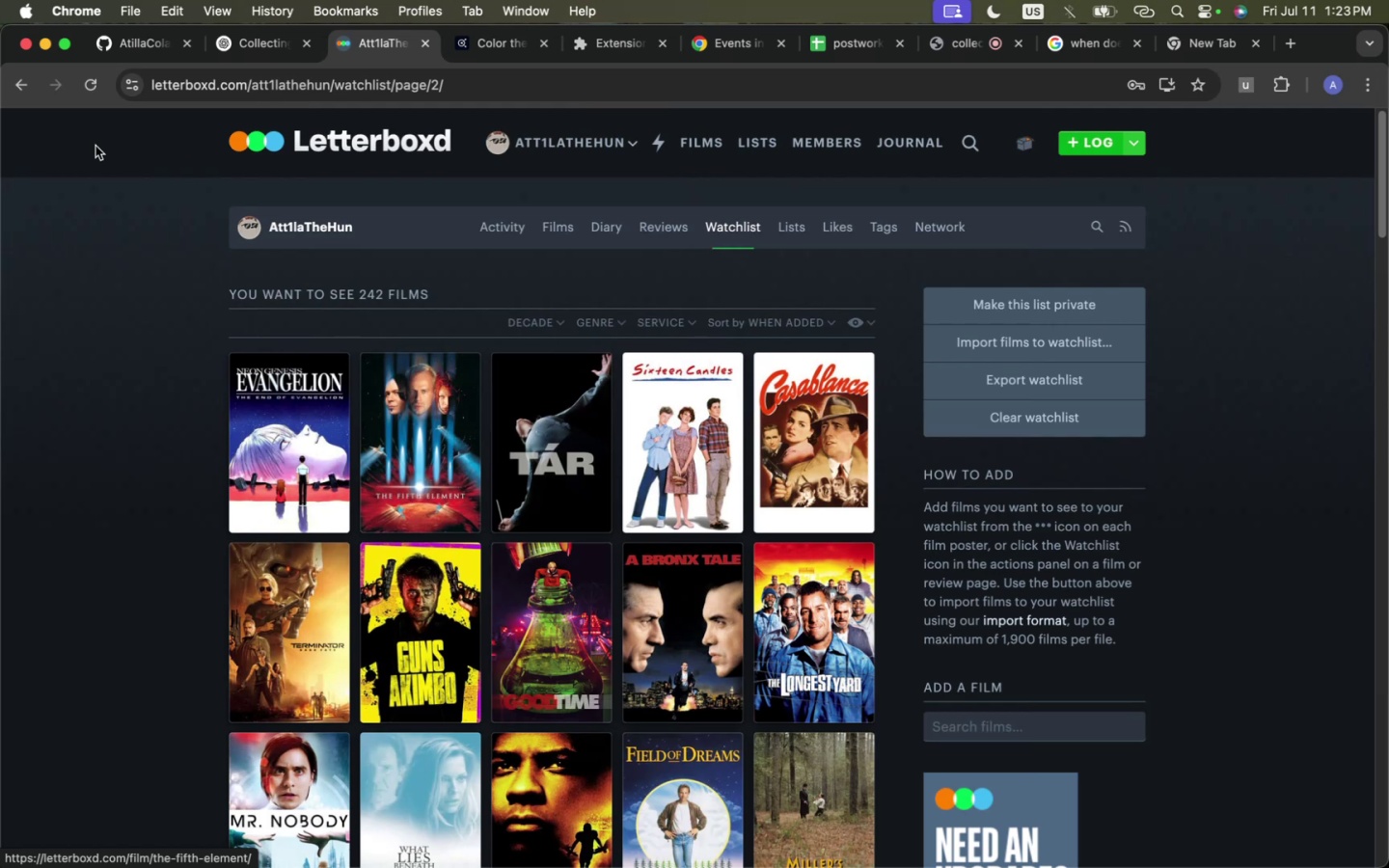 
left_click([27, 89])
 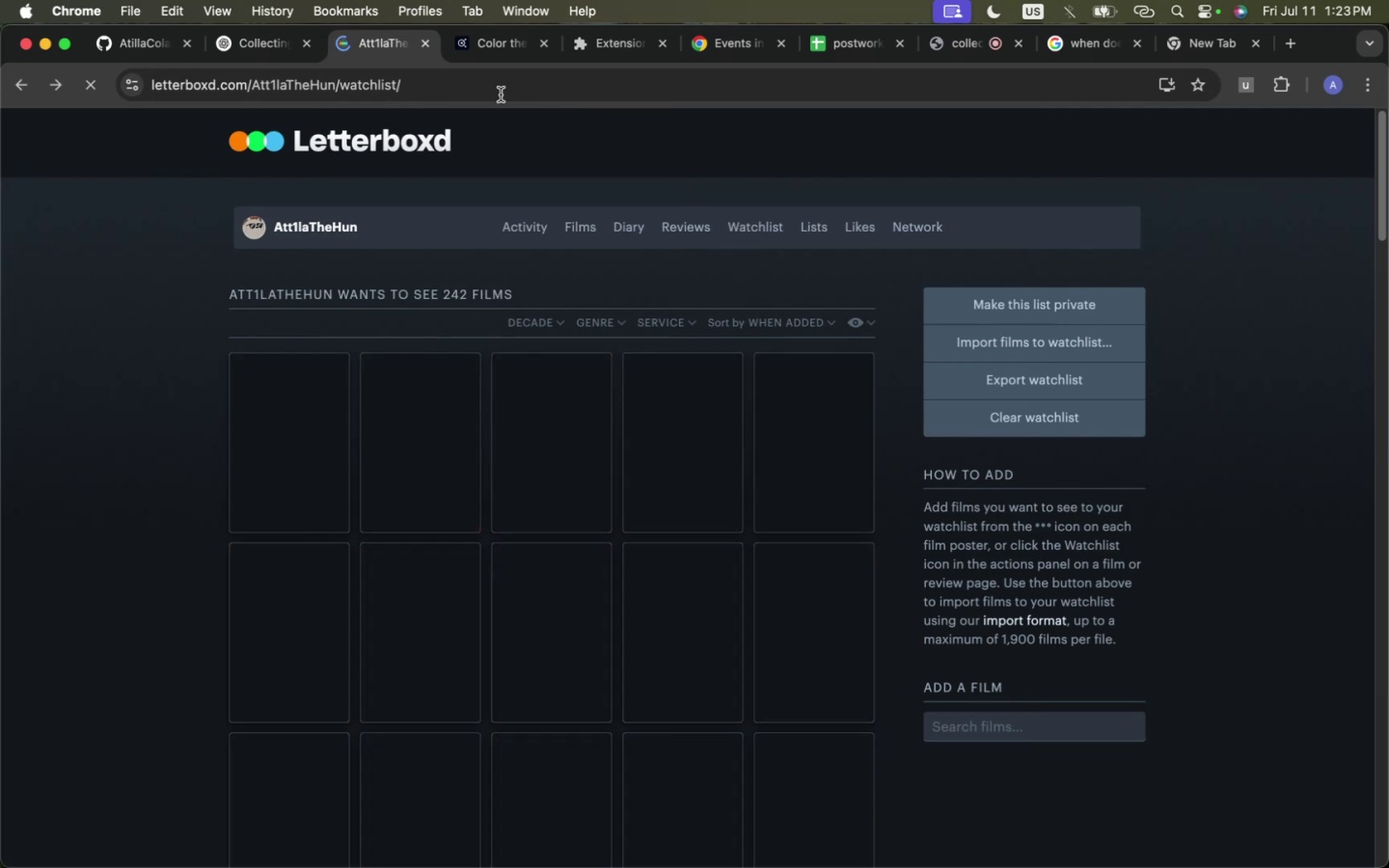 
left_click([479, 81])
 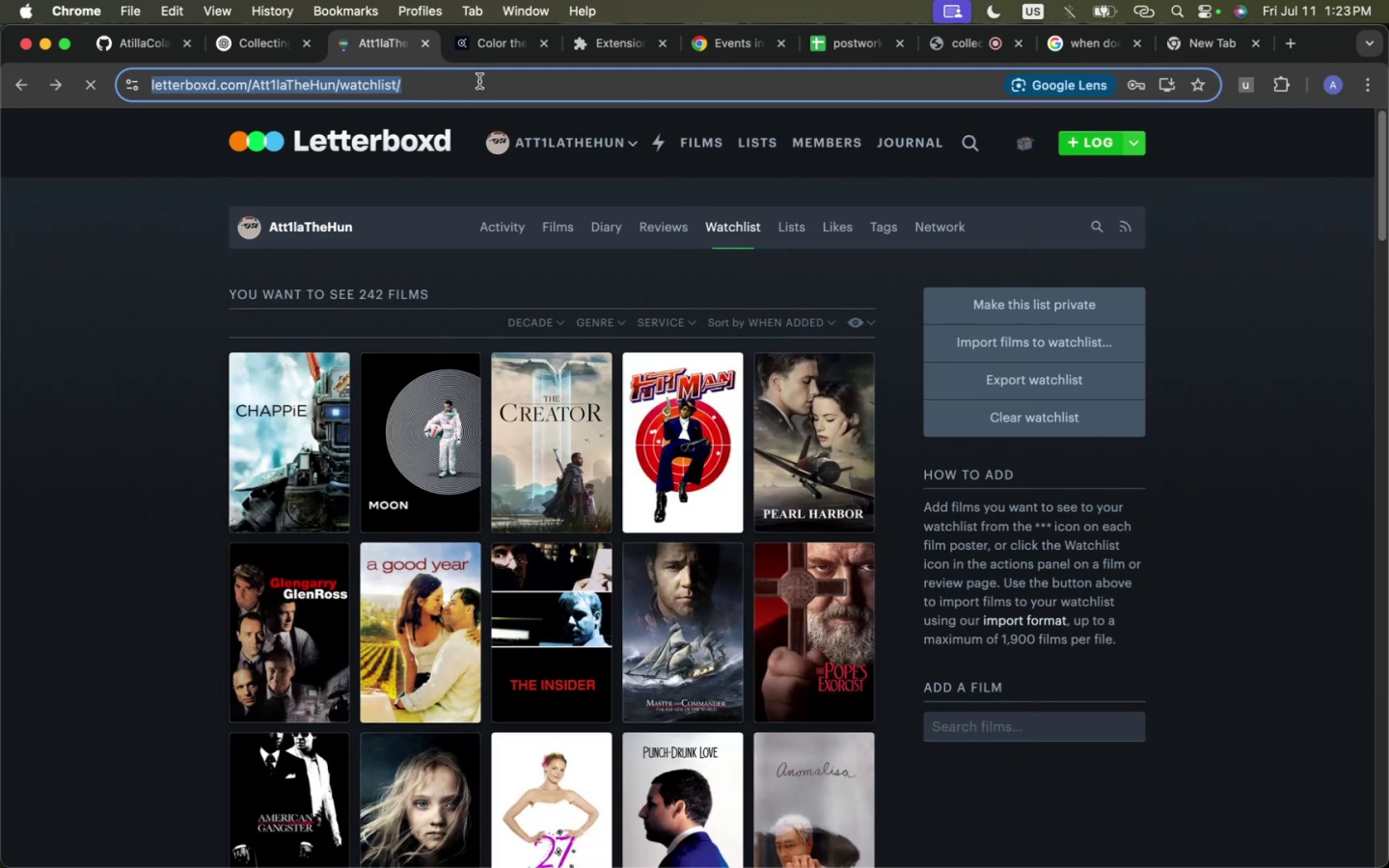 
key(Meta+CommandLeft)
 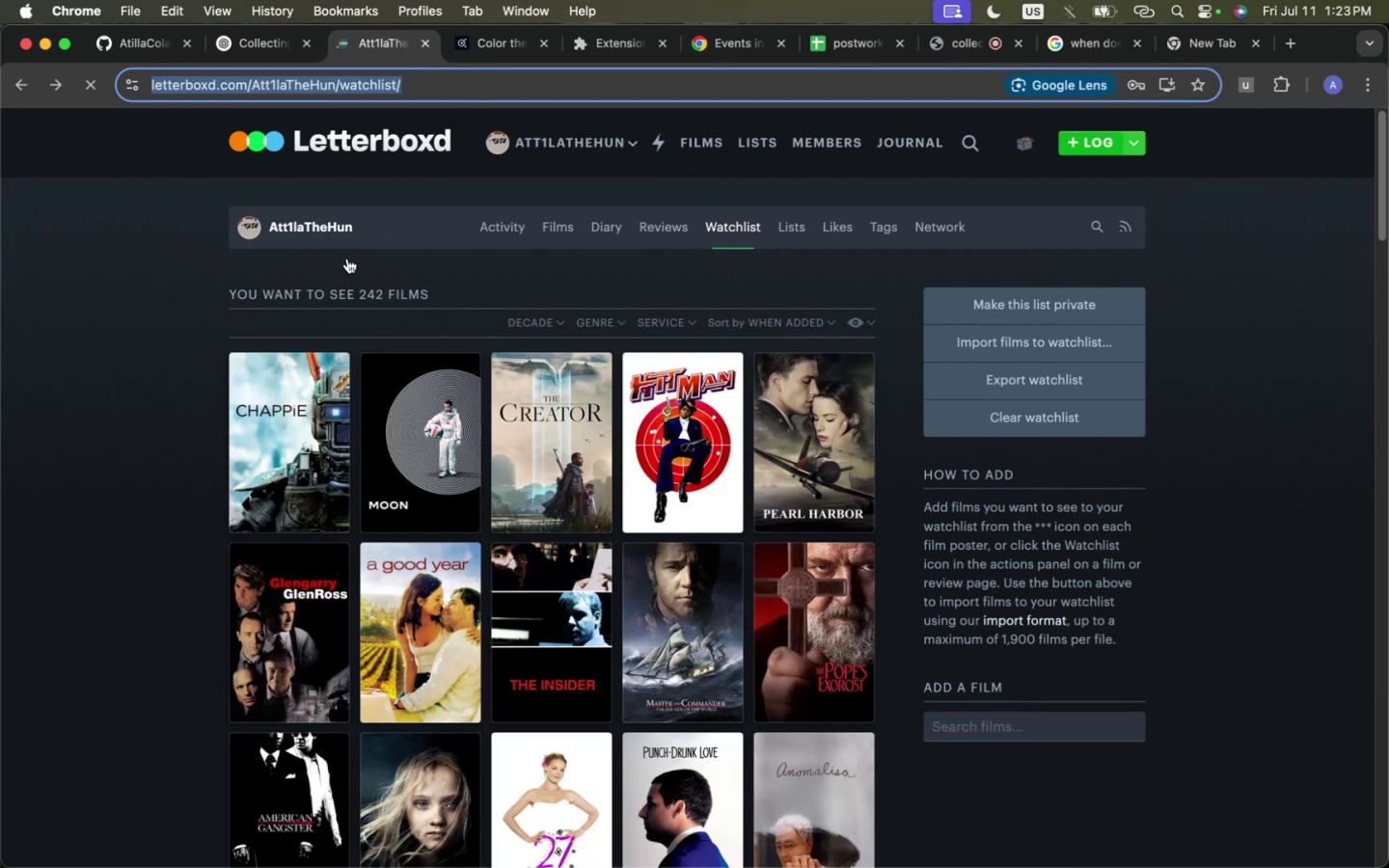 
key(Meta+C)
 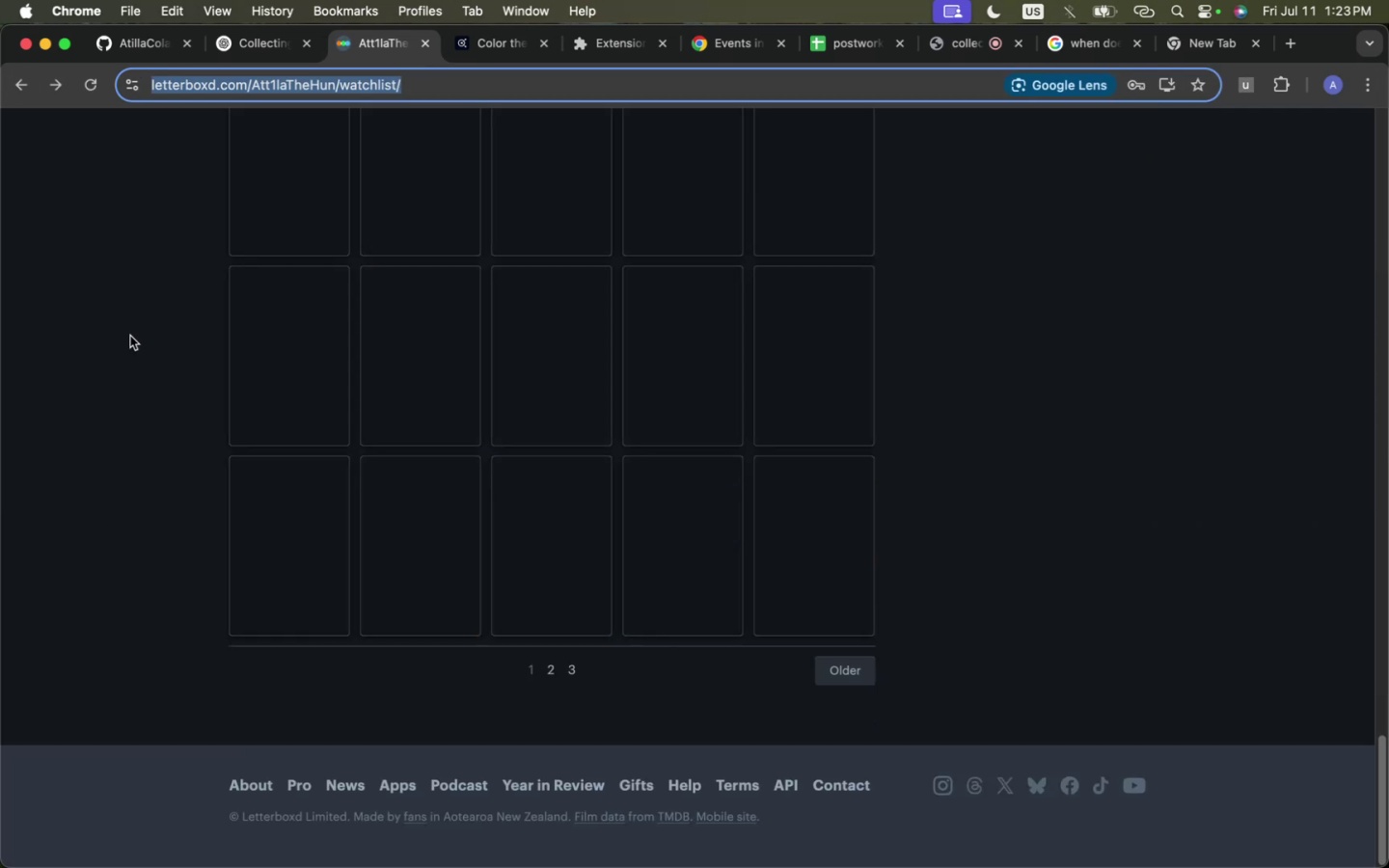 
left_click([127, 335])
 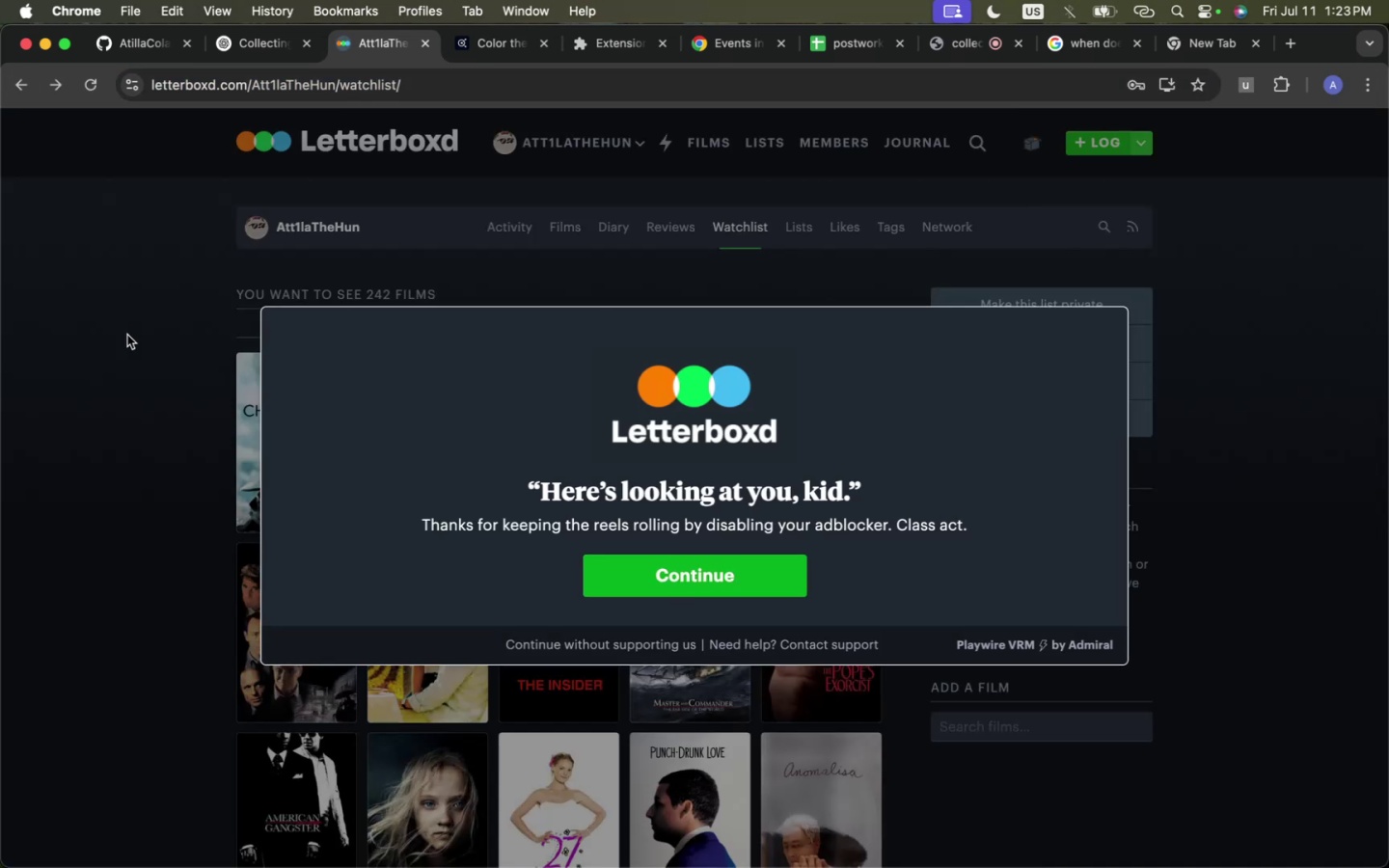 
key(Meta+CommandLeft)
 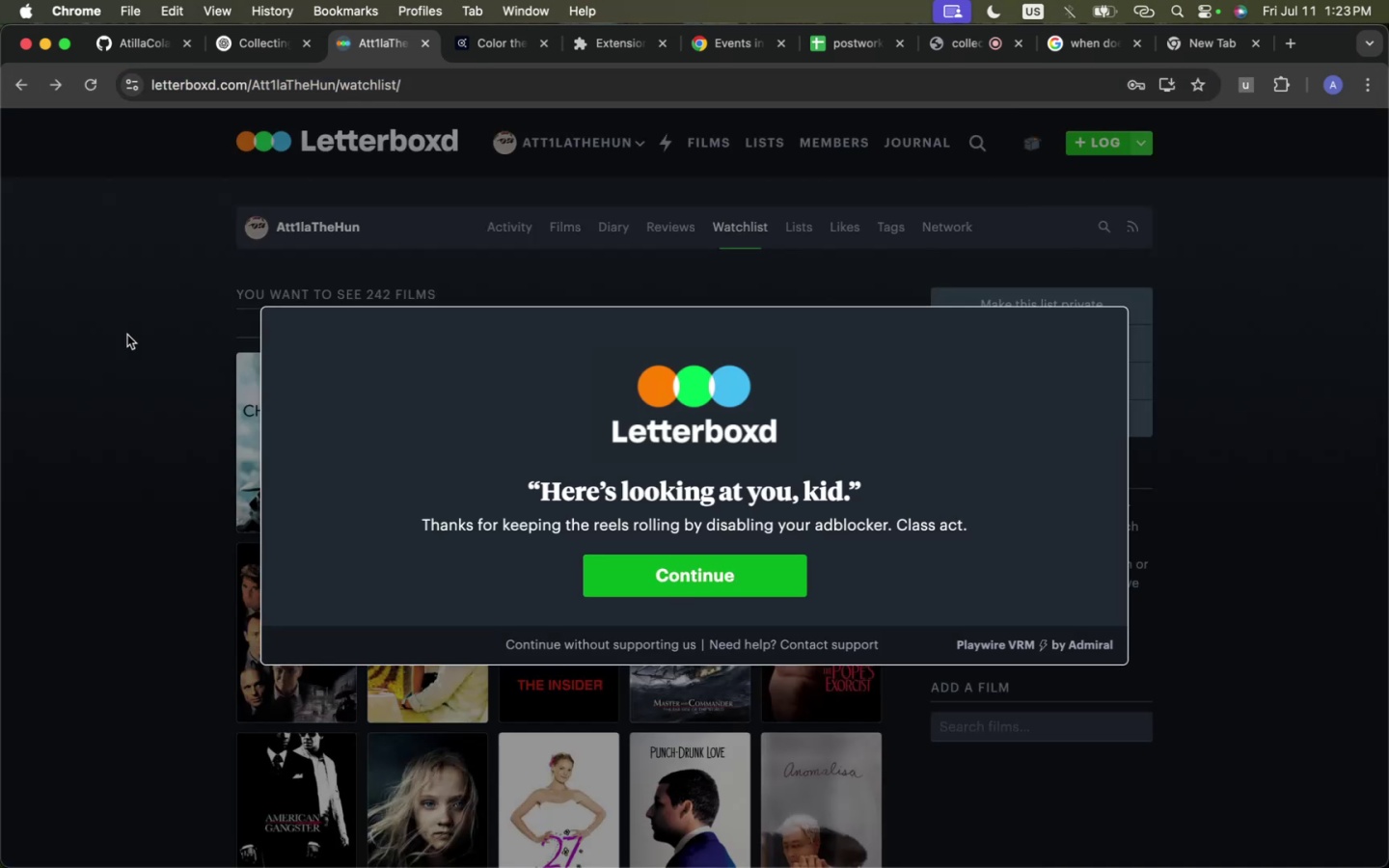 
key(Meta+Tab)
 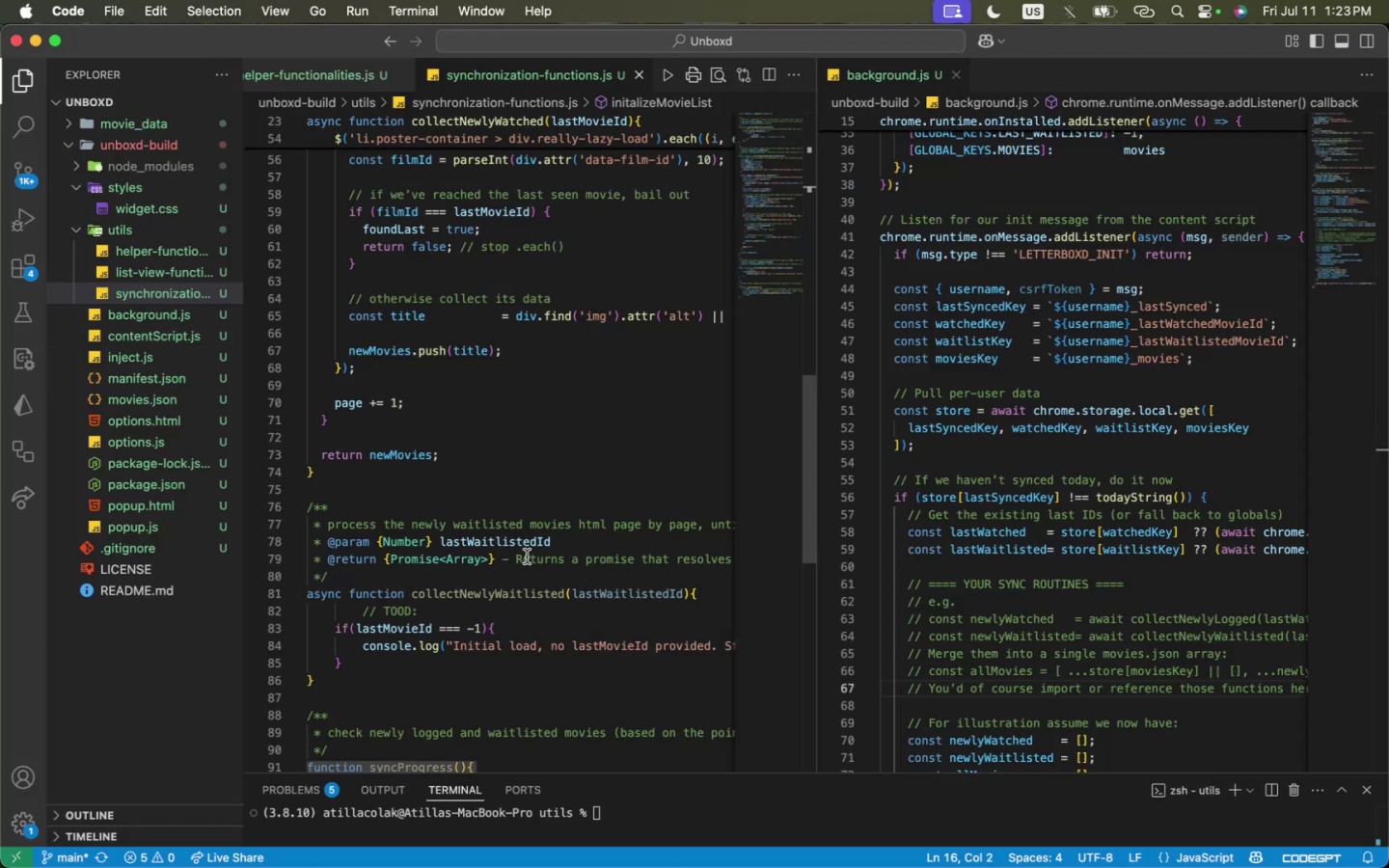 
scroll: coordinate [526, 553], scroll_direction: down, amount: 3.0
 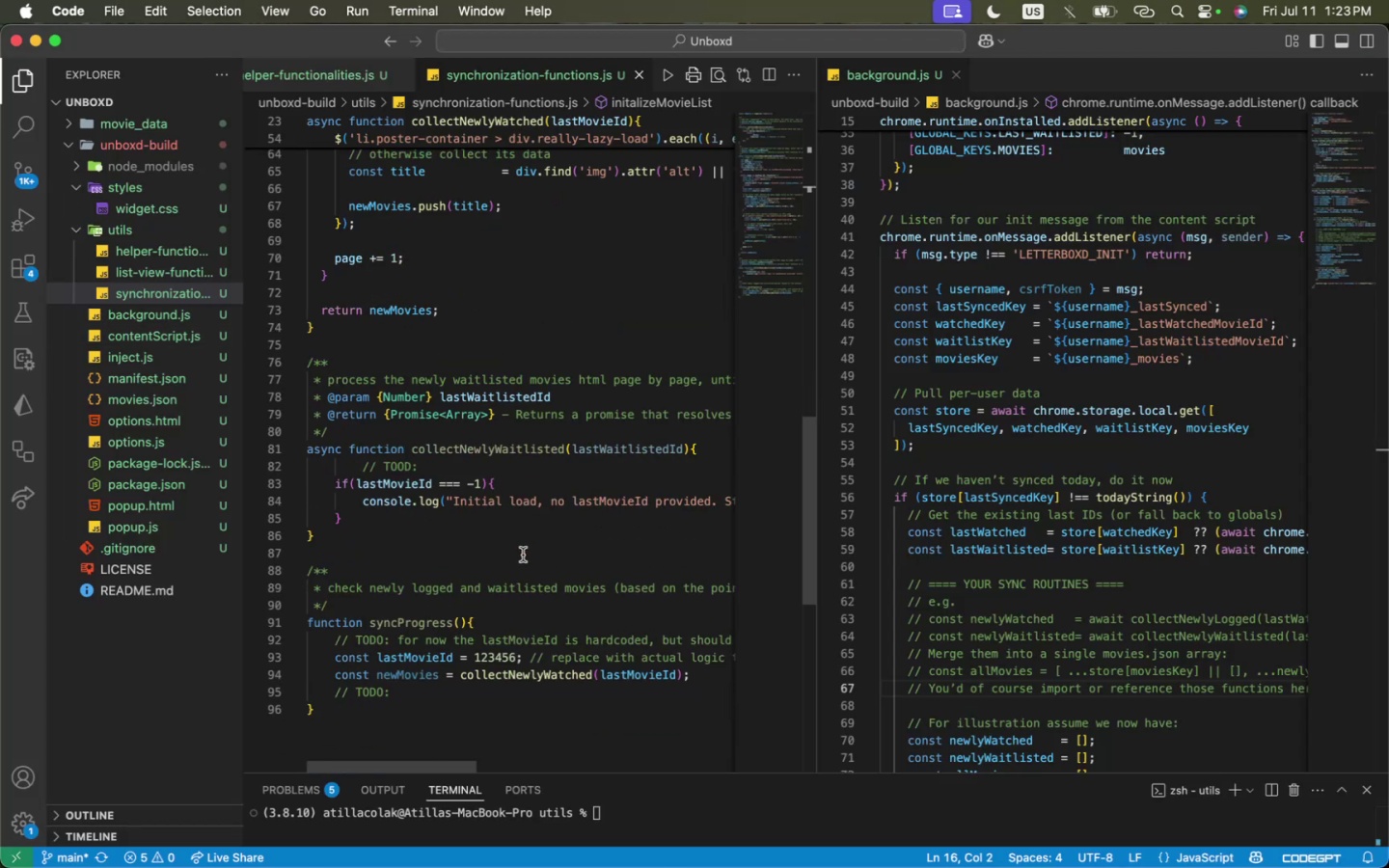 
left_click([520, 549])
 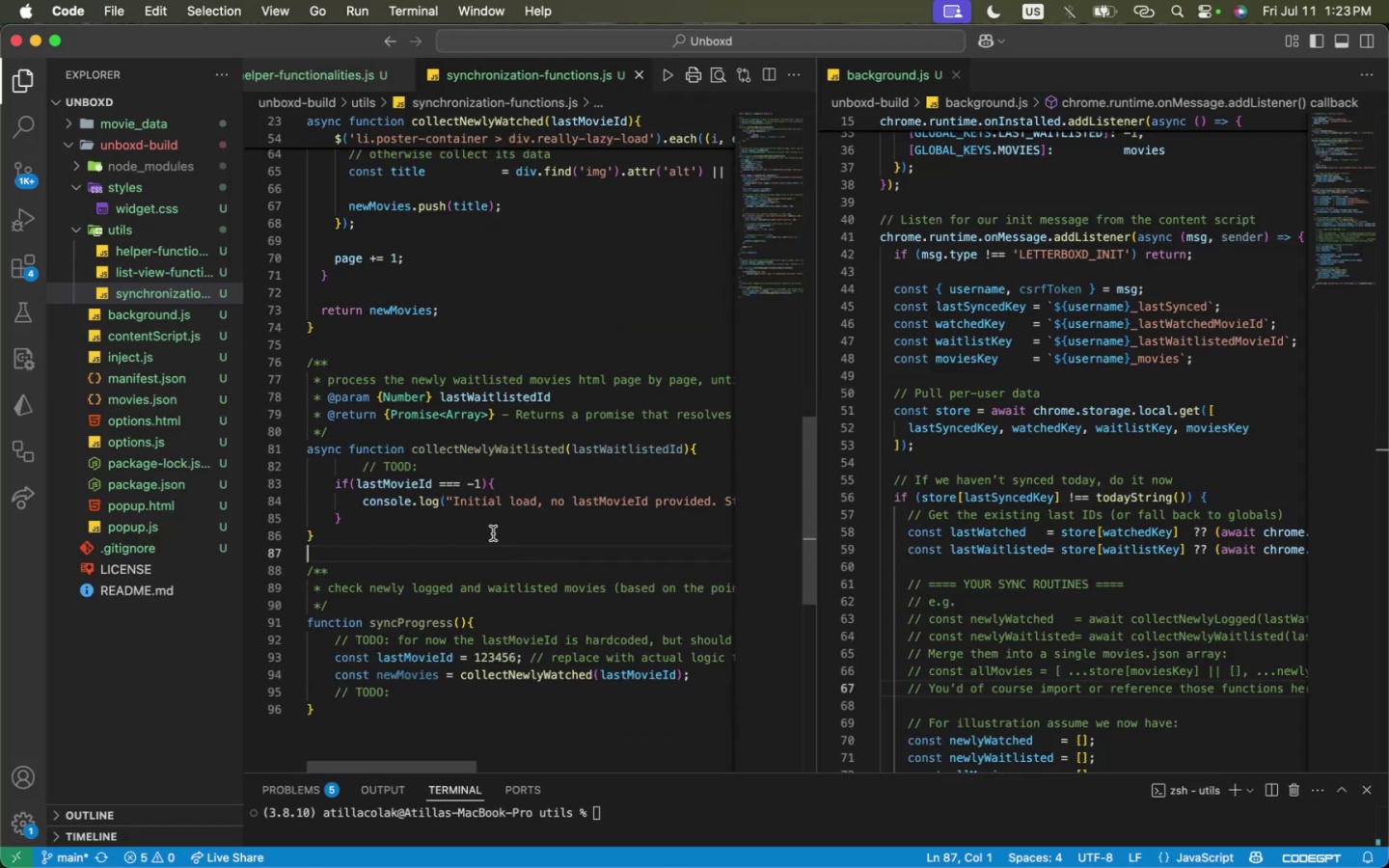 
left_click([493, 533])
 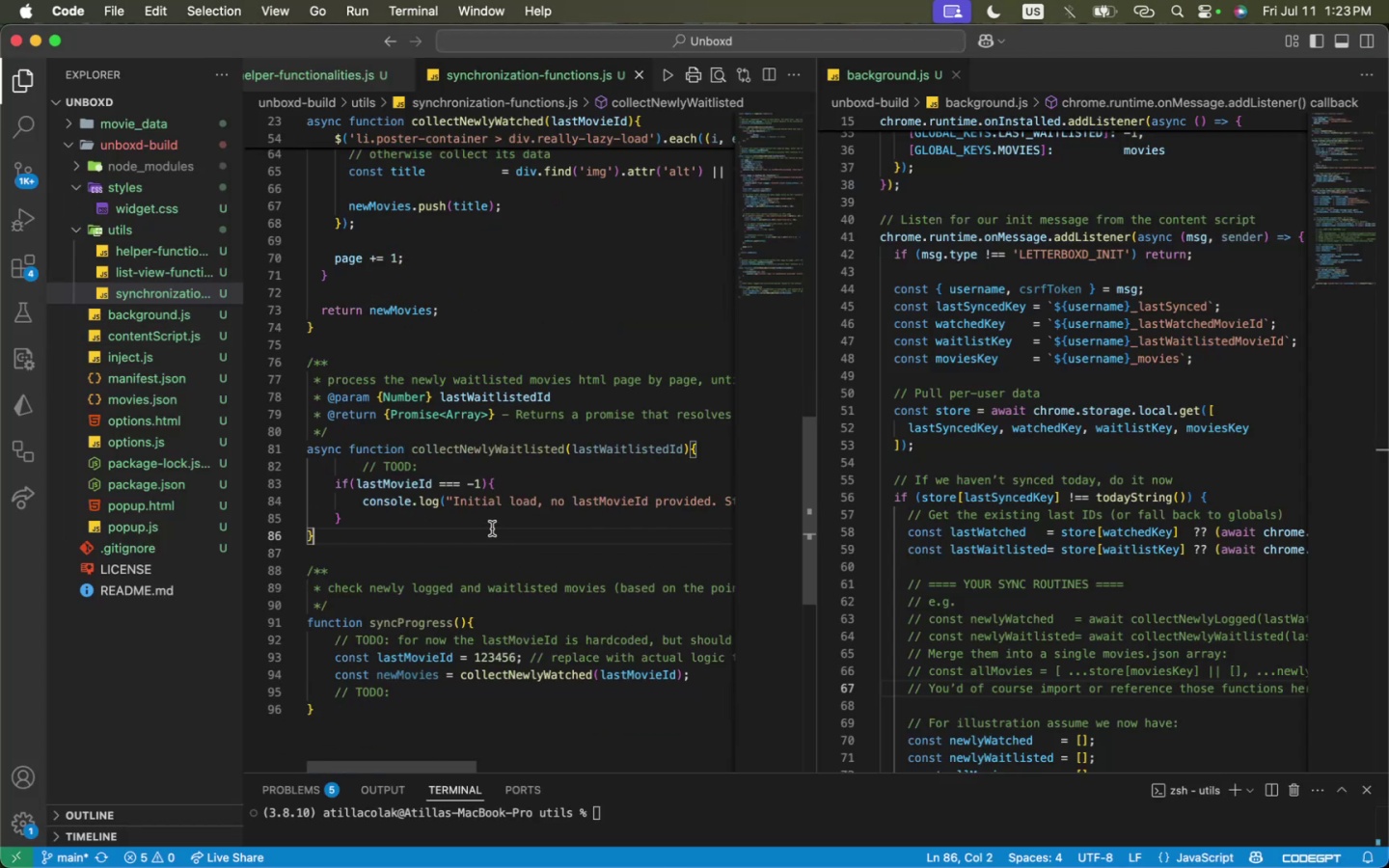 
left_click([492, 527])
 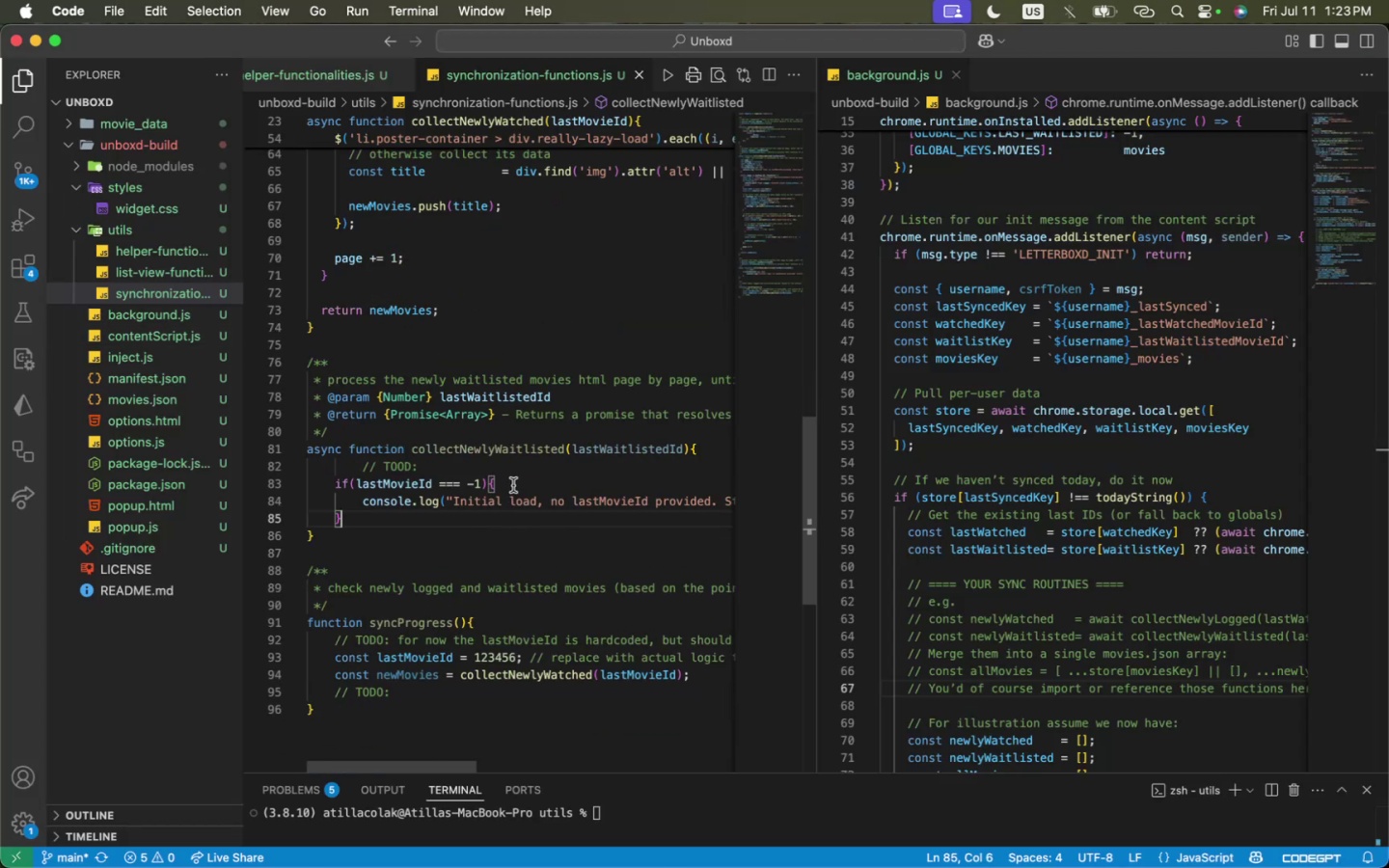 
double_click([515, 464])
 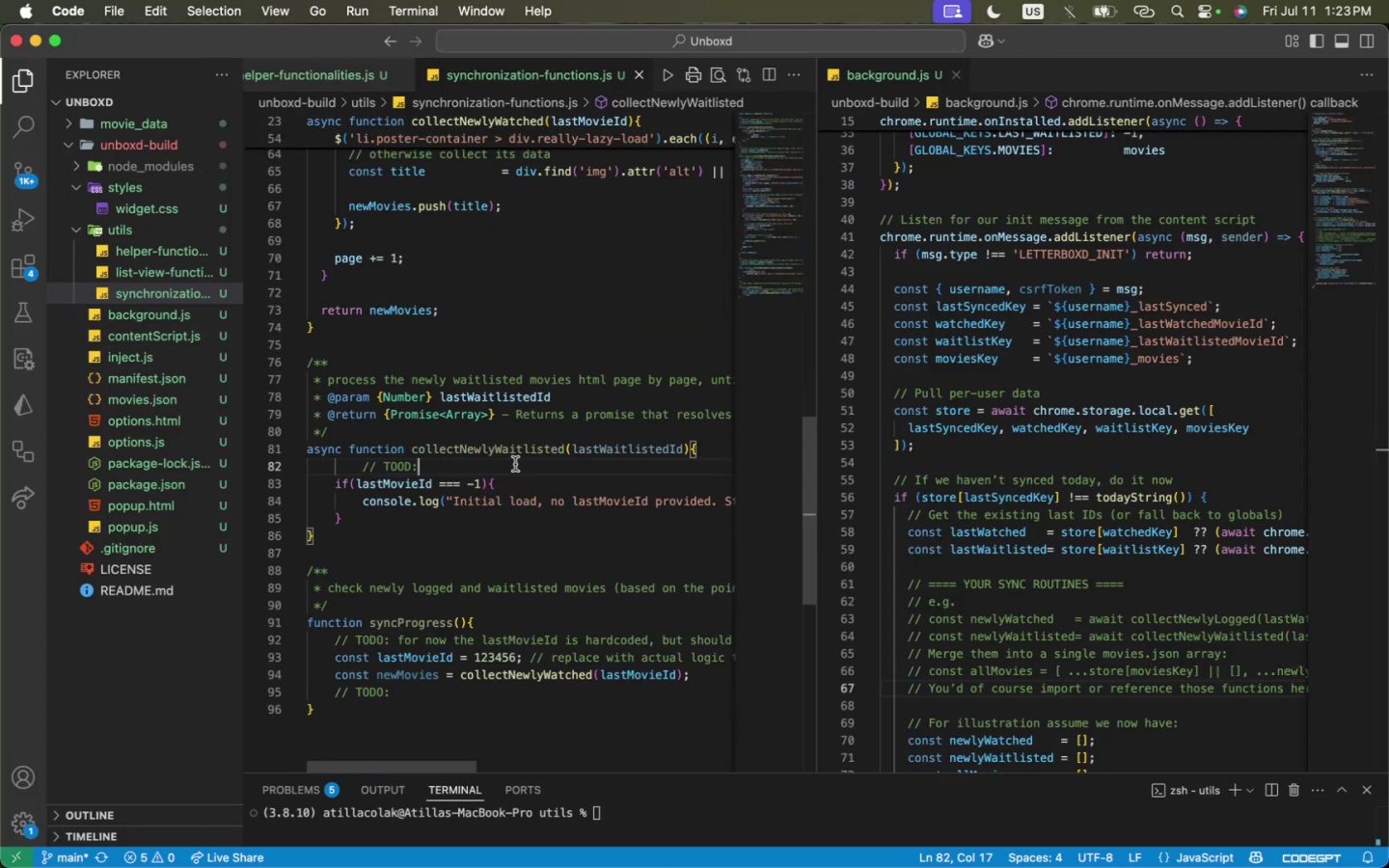 
key(Enter)
 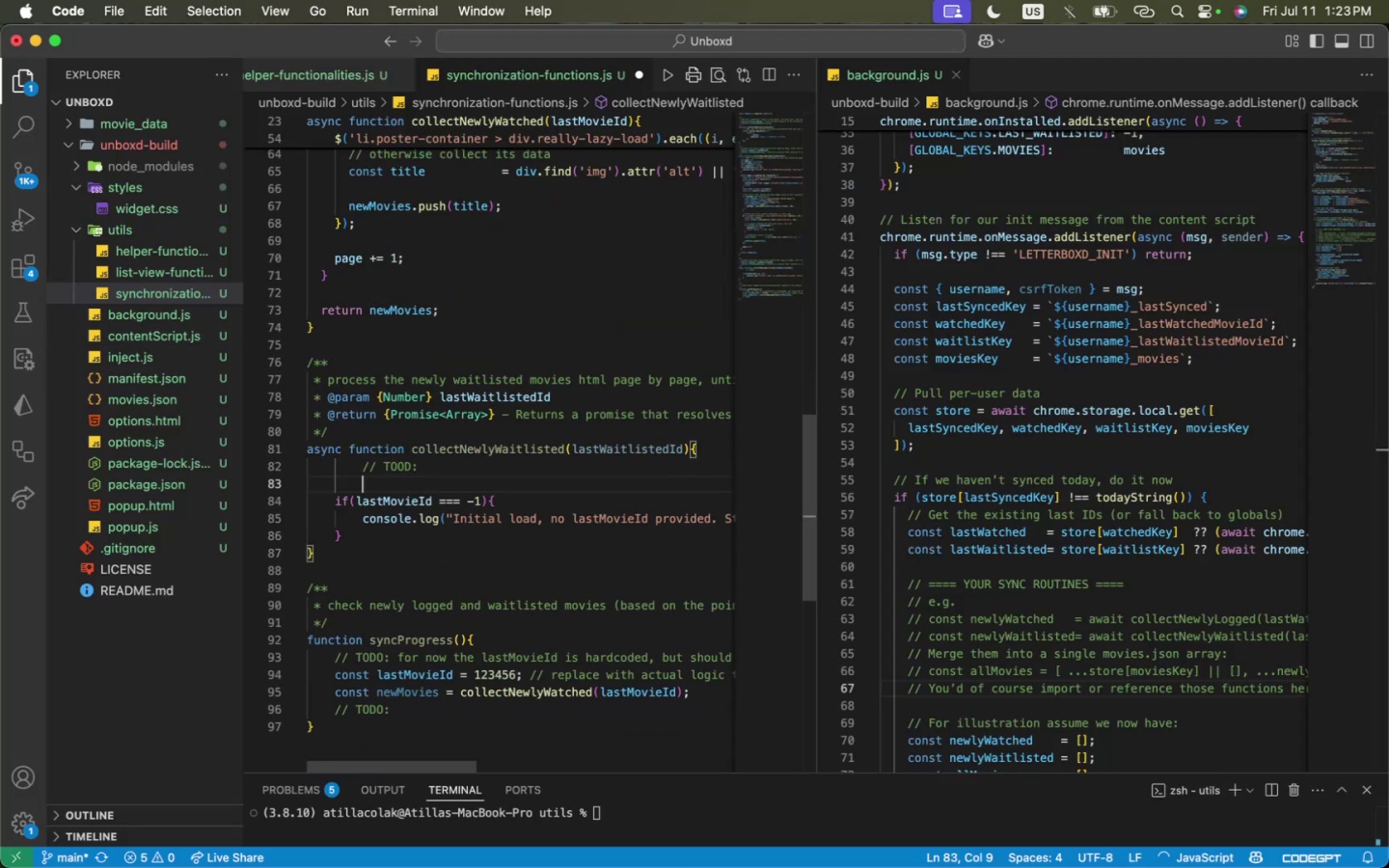 
key(Backspace)
type(uur)
key(Backspace)
key(Backspace)
type(rl =)
key(Backspace)
key(Backspace)
 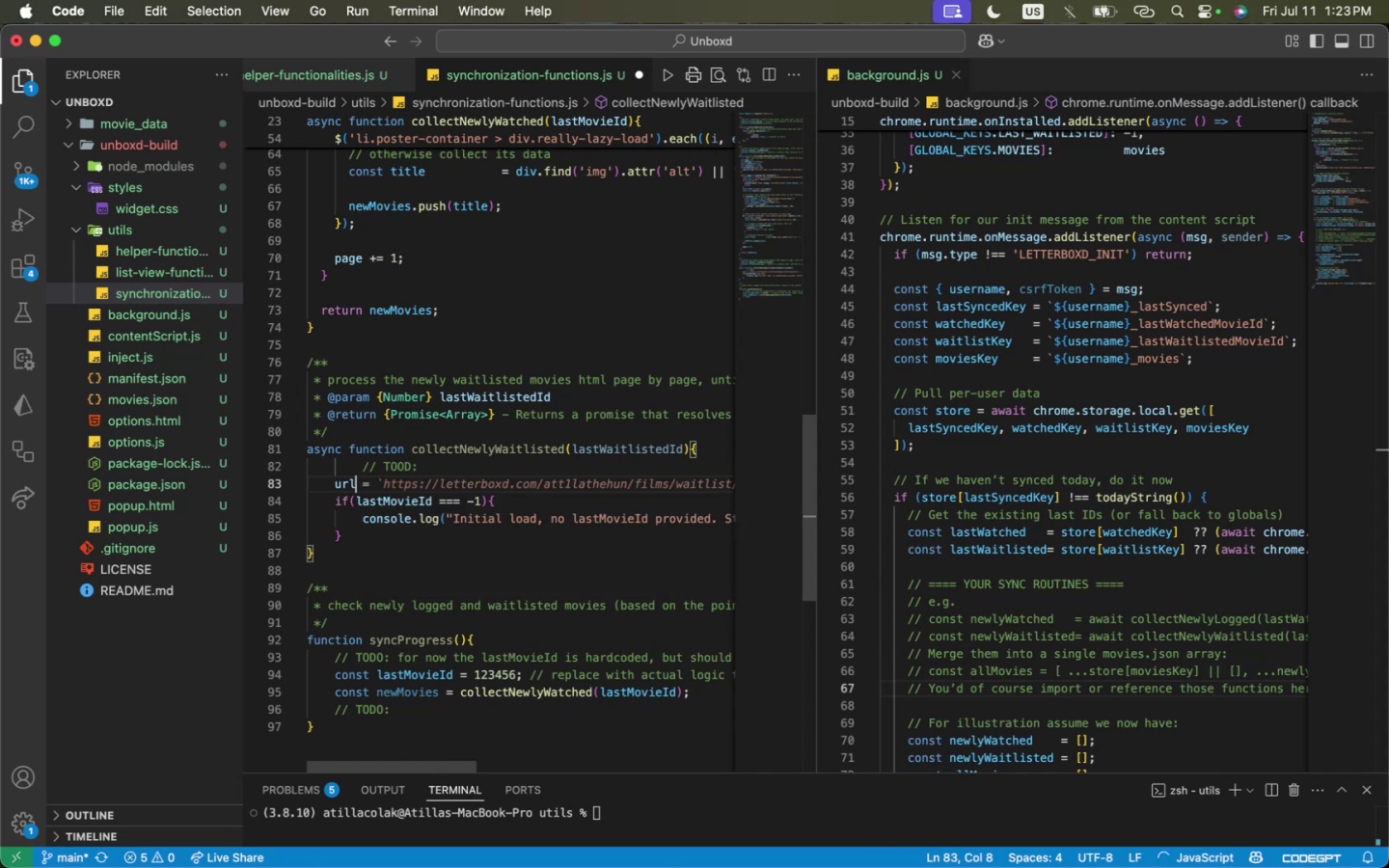 
key(Alt+OptionLeft)
 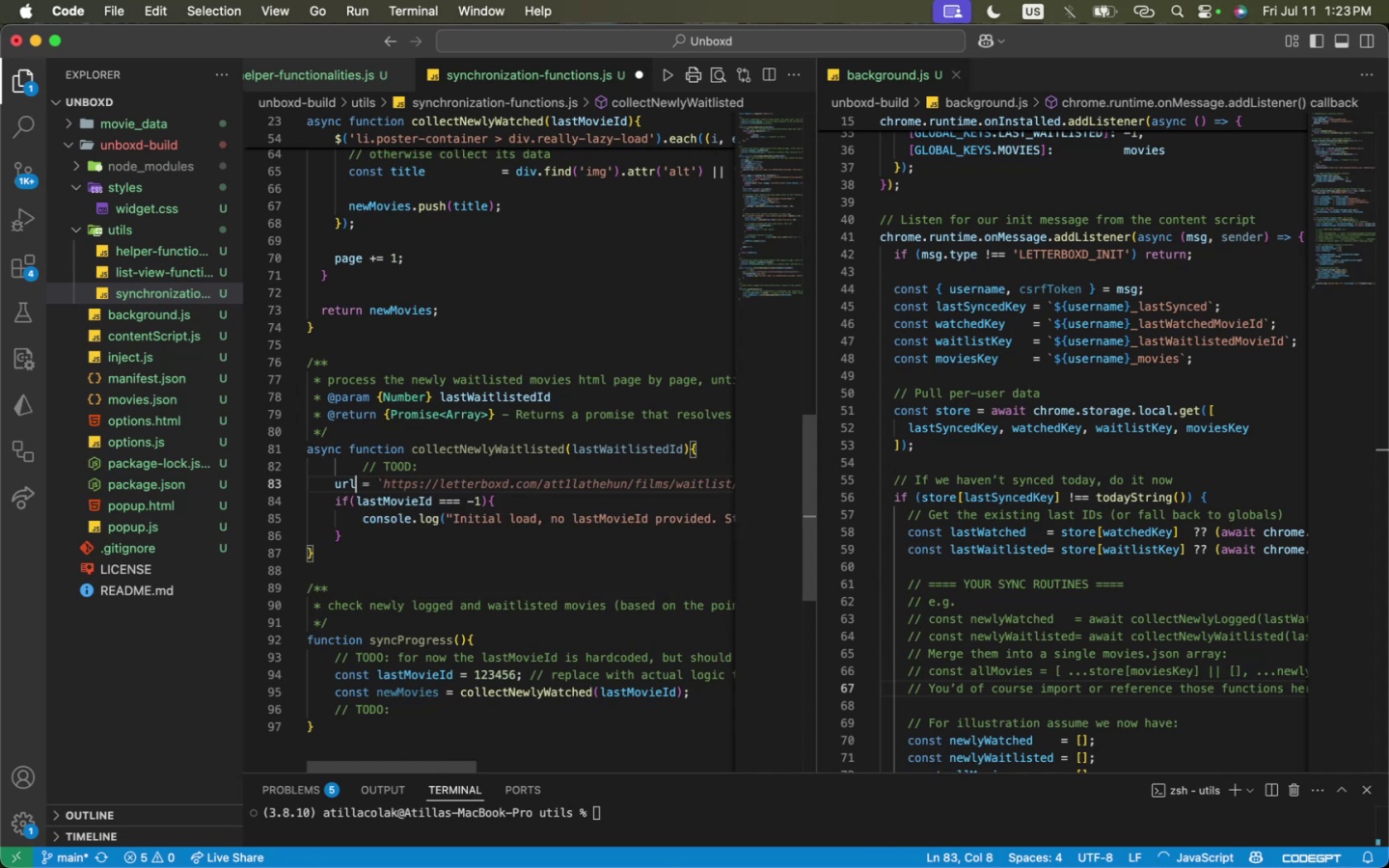 
key(Backspace)
type(const = )
key(Backspace)
key(Backspace)
type(url = )
 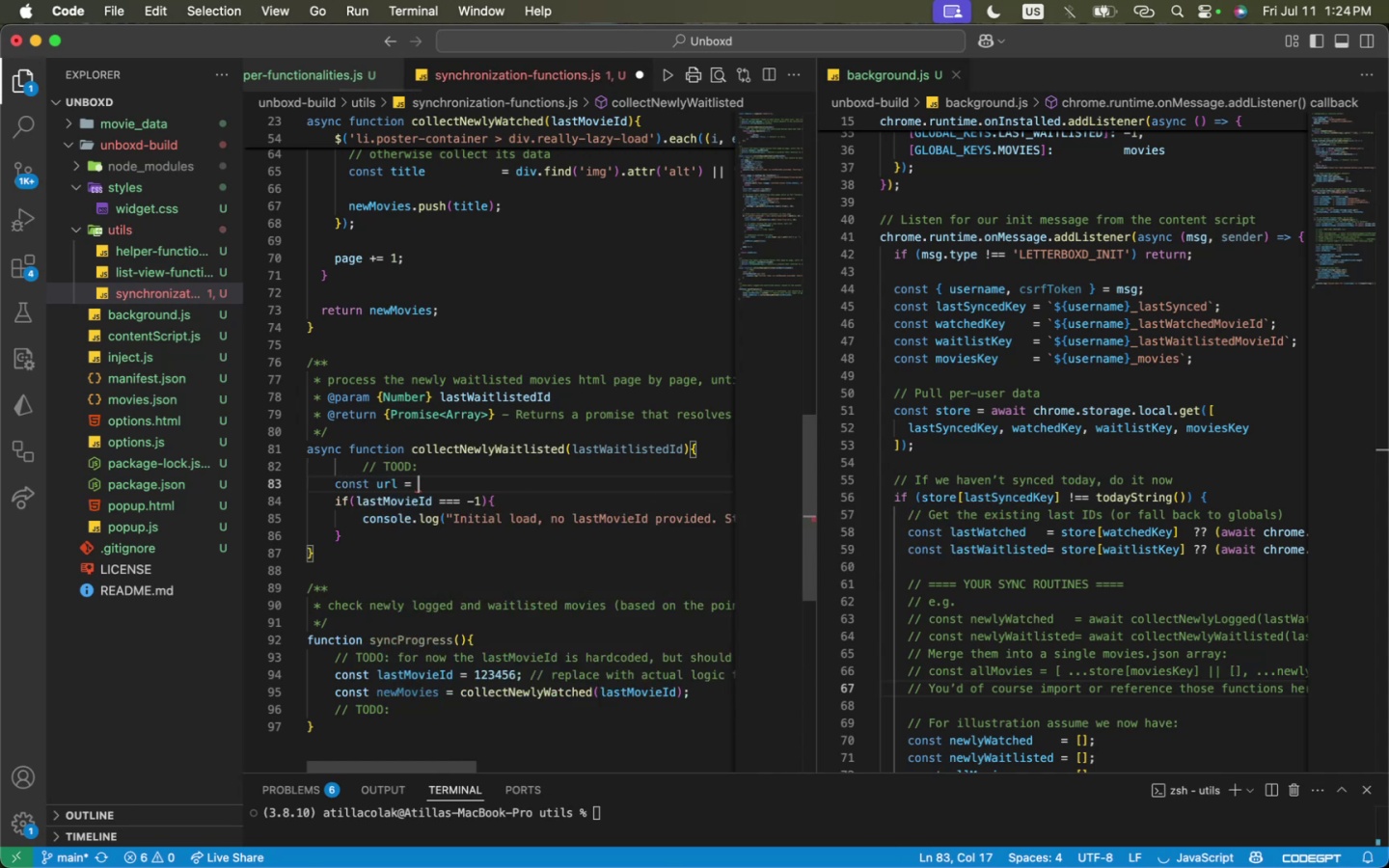 
key(Meta+CommandLeft)
 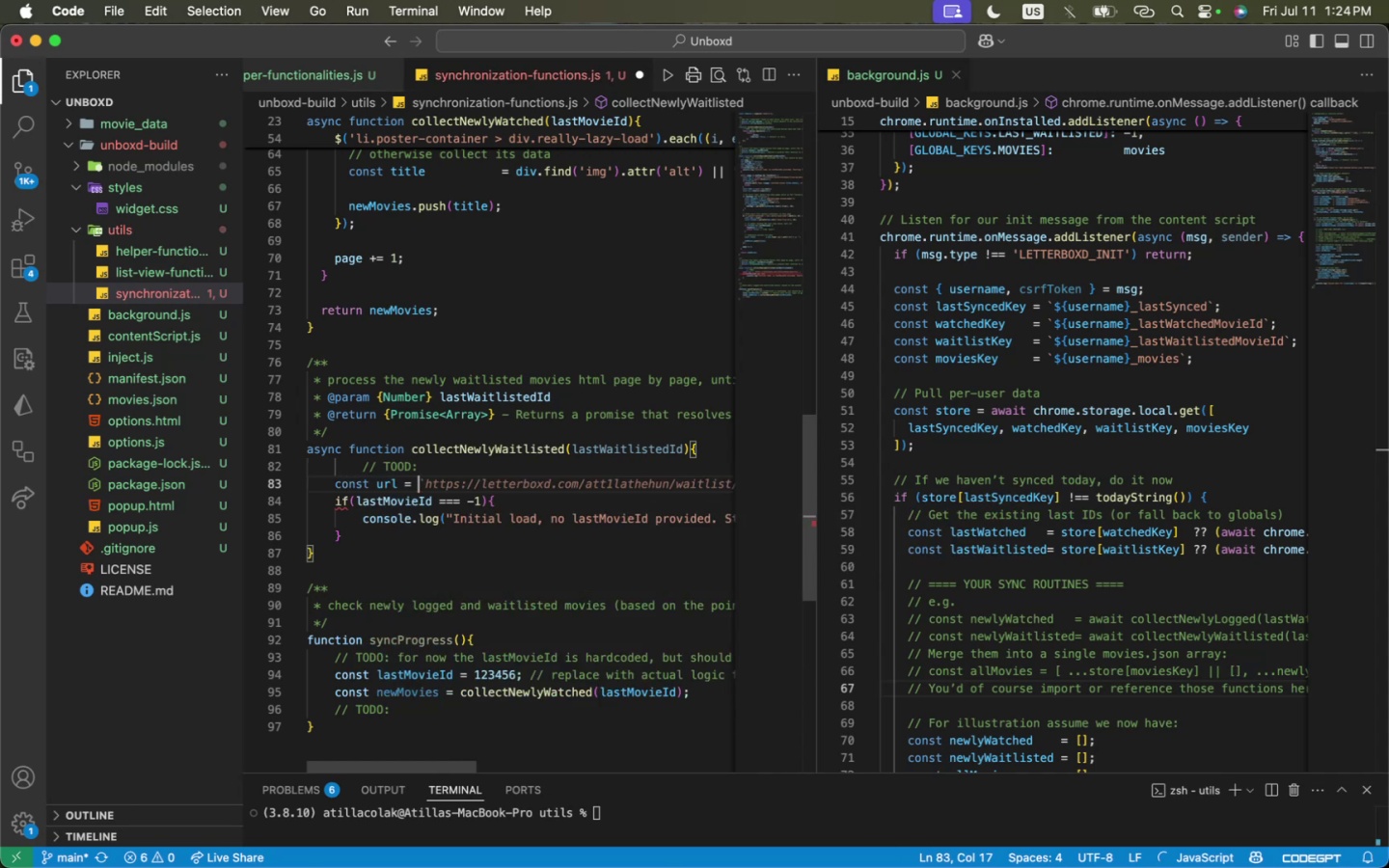 
key(Meta+CommandLeft)
 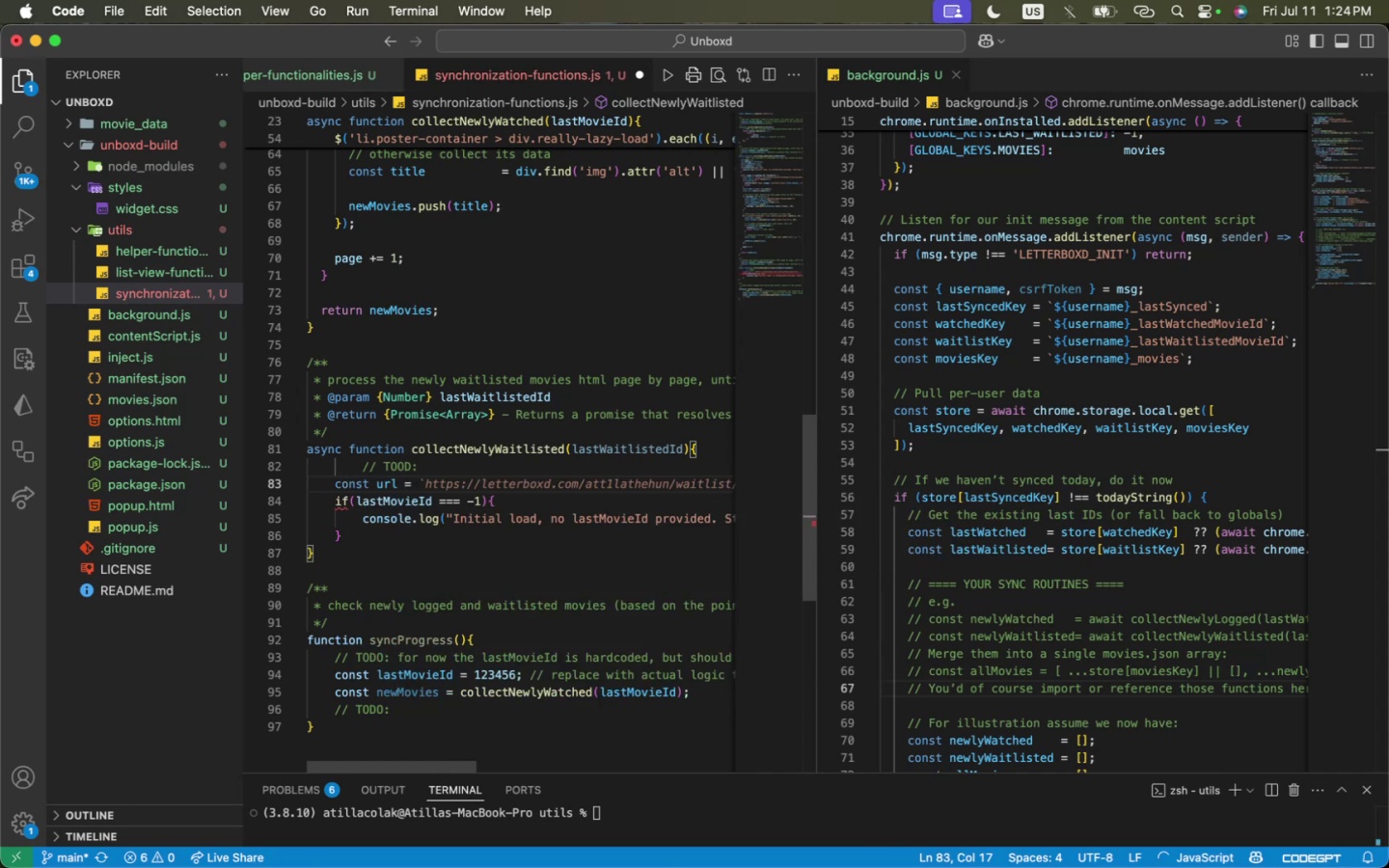 
key(Meta+V)
 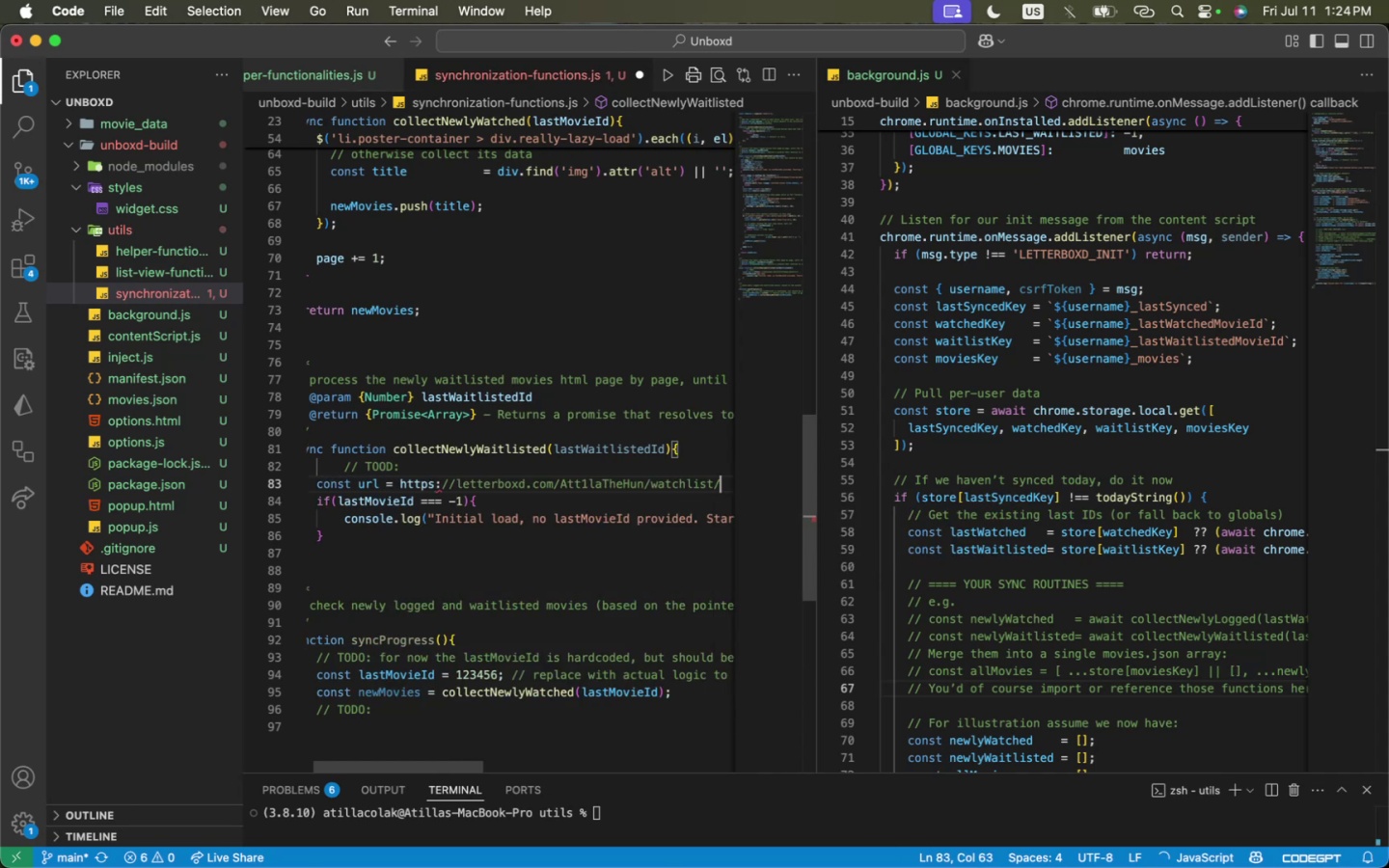 
key(Shift+ShiftLeft)
 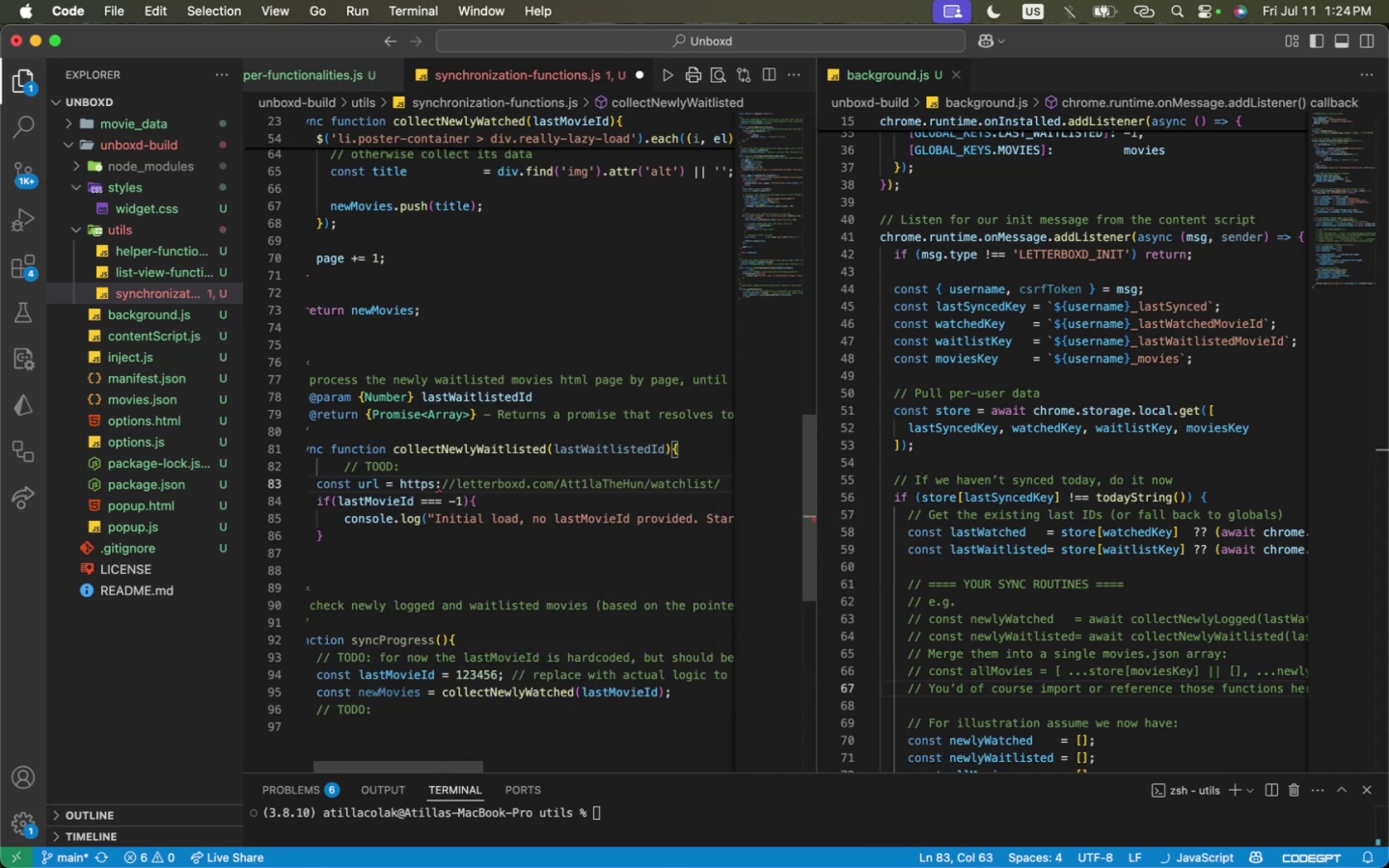 
key(Shift+Quote)
 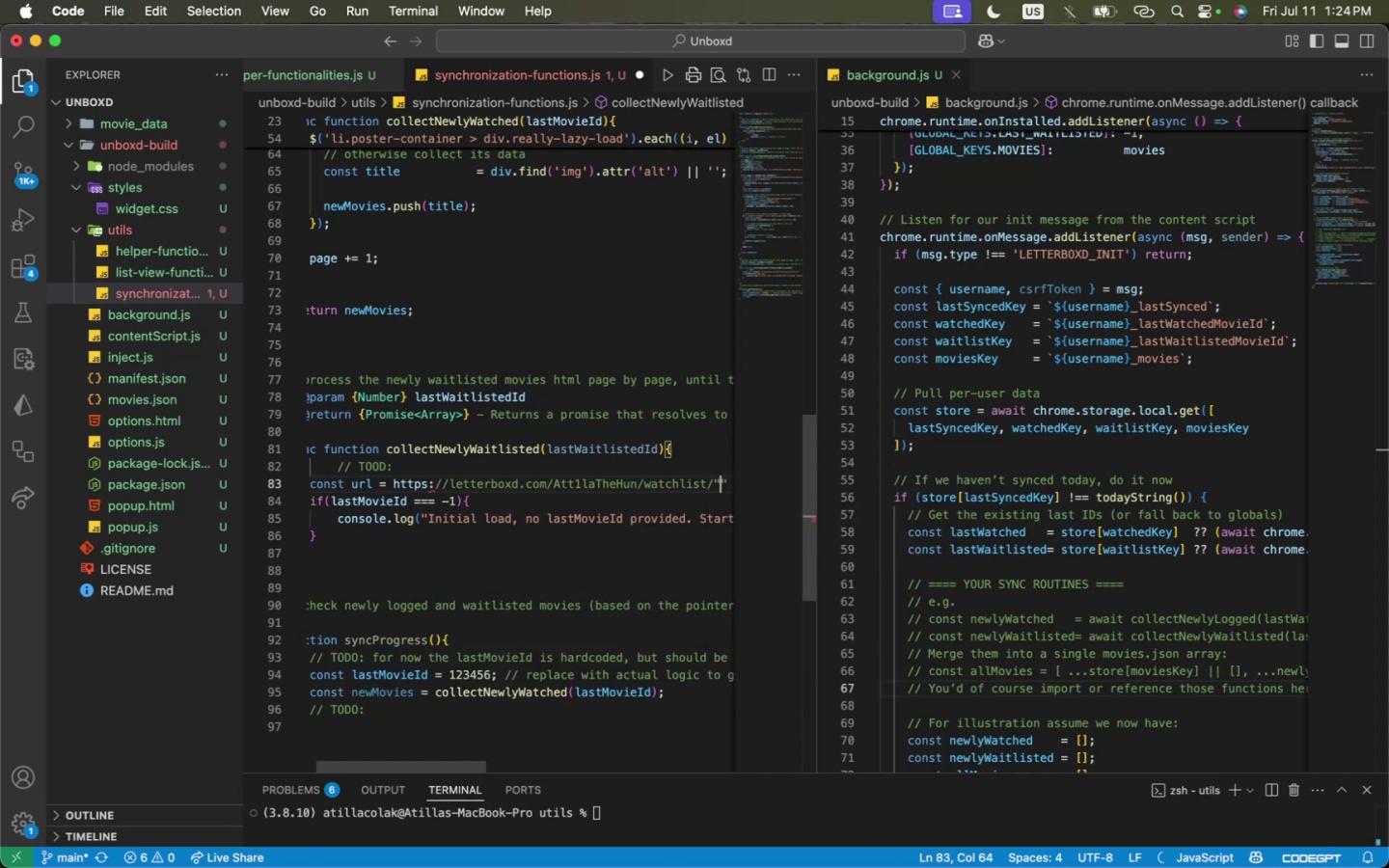 
key(Alt+ArrowLeft)
 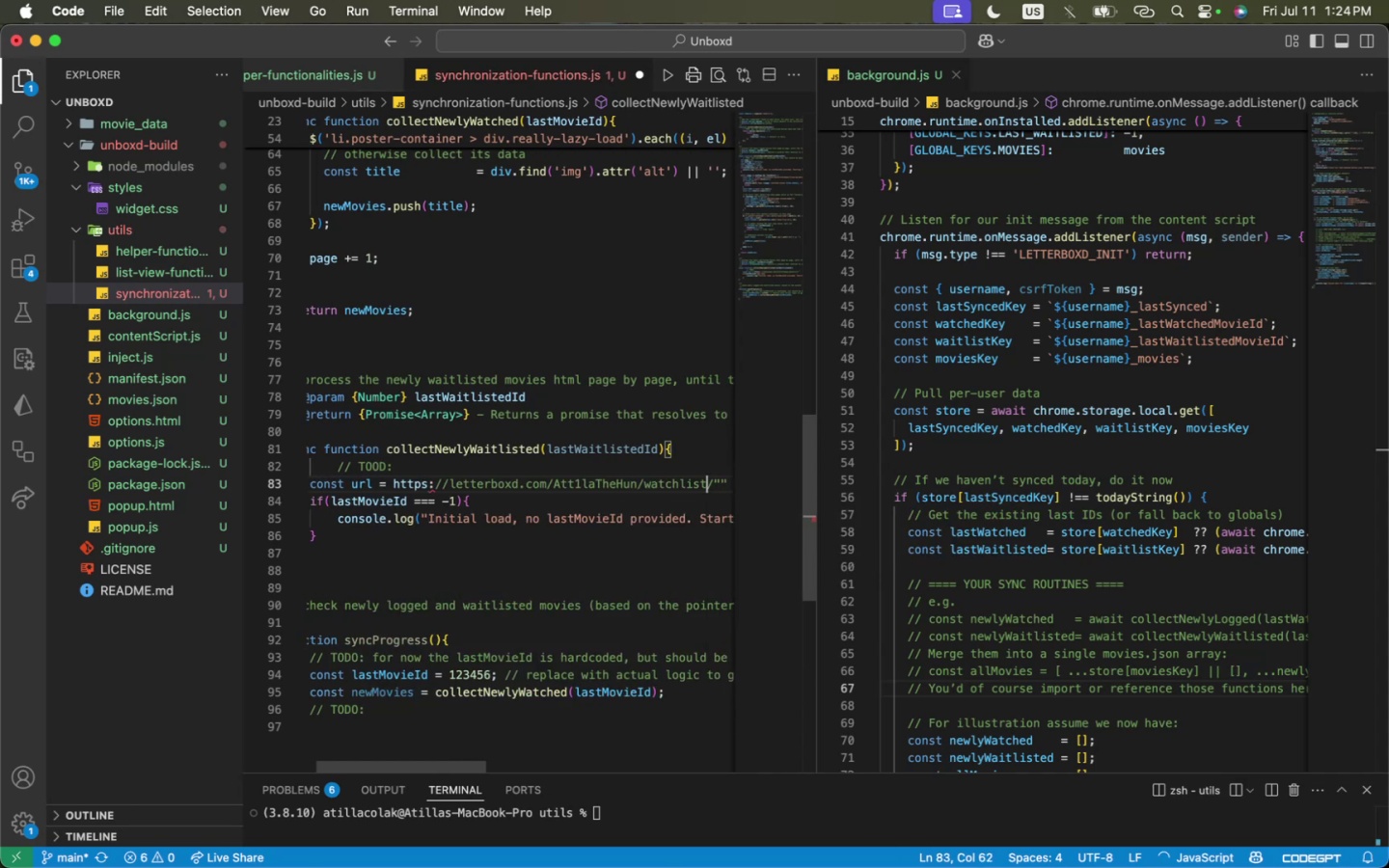 
key(Alt+ArrowRight)
 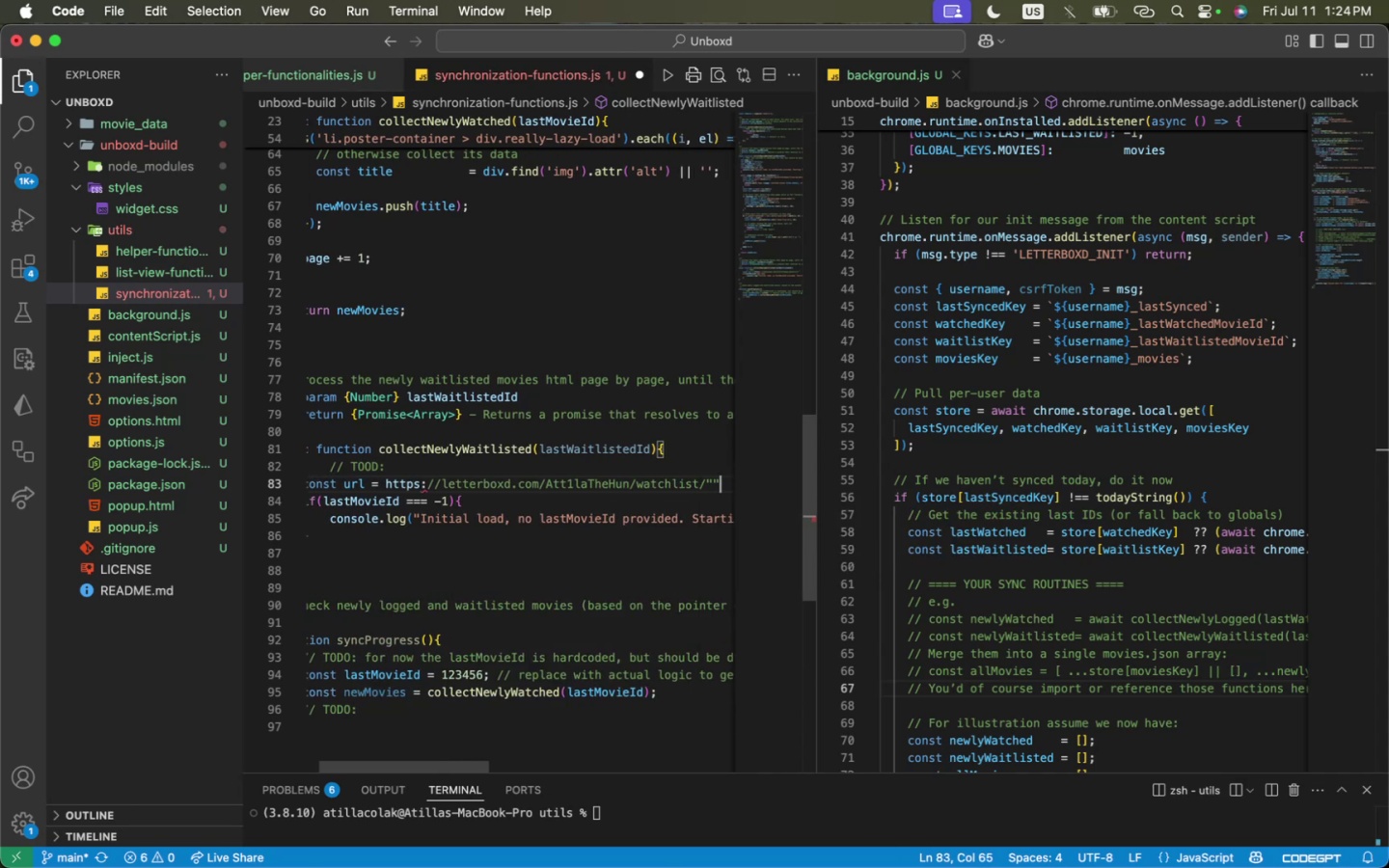 
key(Alt+Shift+ArrowLeft)
 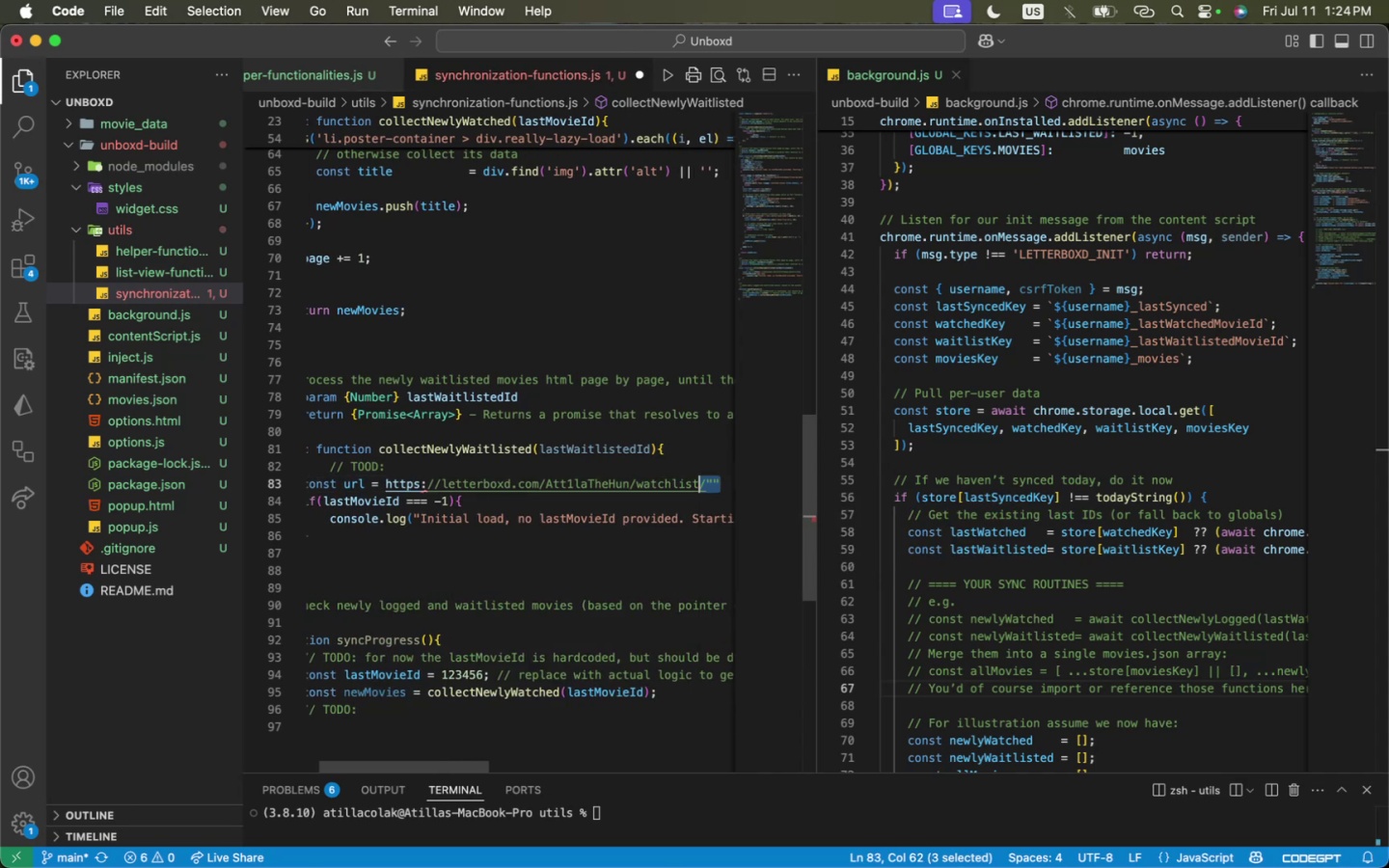 
key(Shift+ArrowRight)
 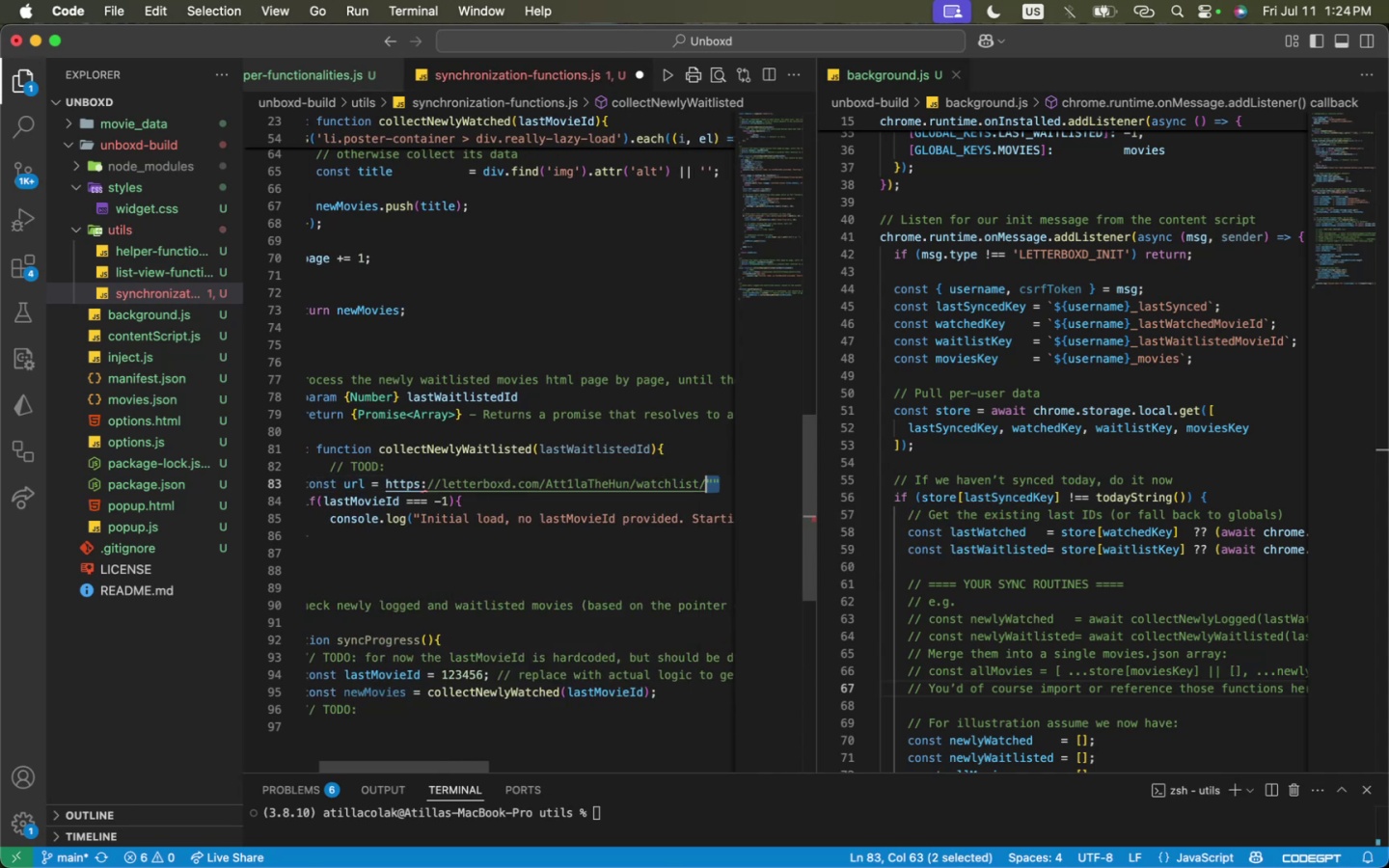 
key(Shift+ArrowRight)
 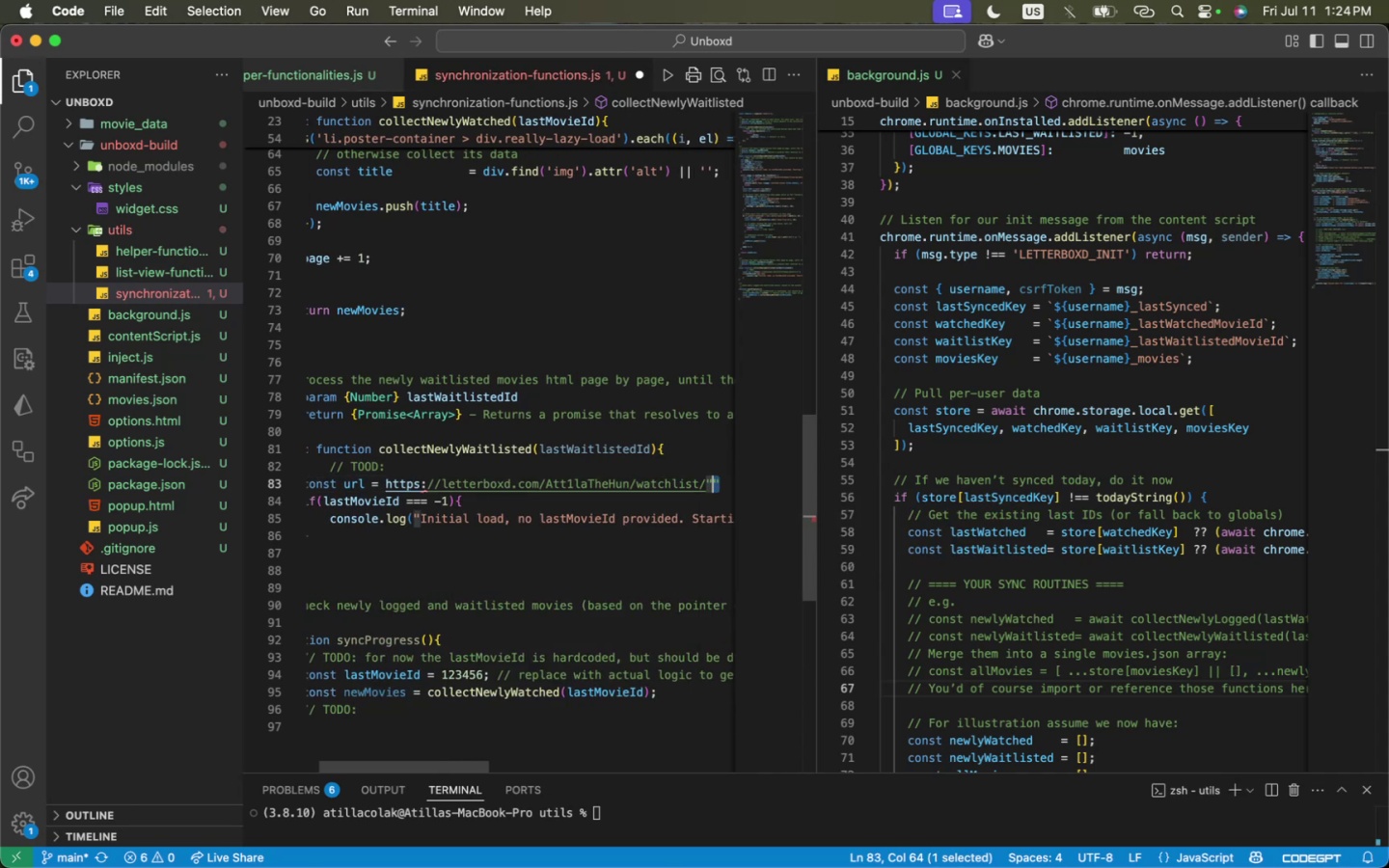 
key(Backspace)
 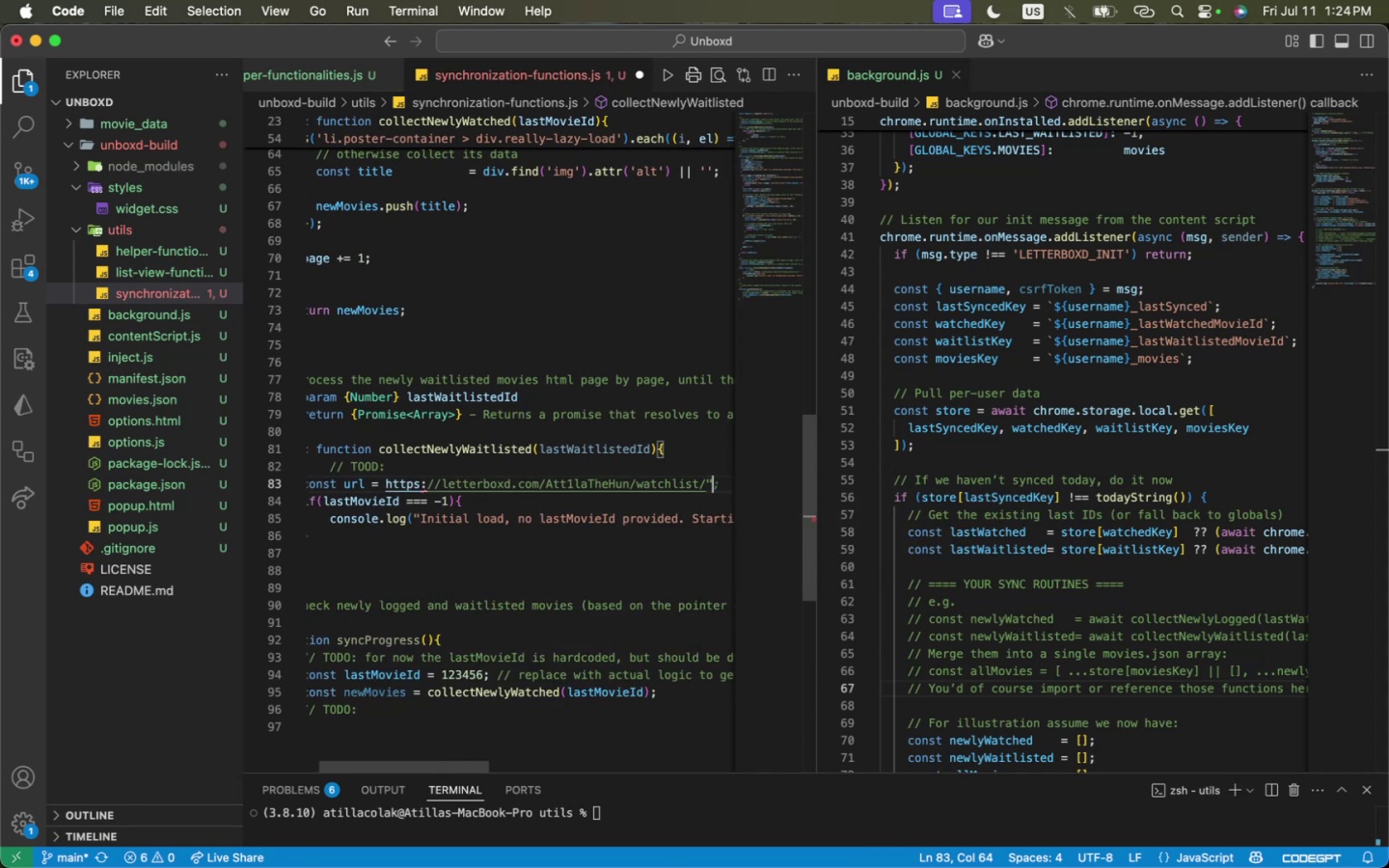 
key(Alt+ArrowLeft)
 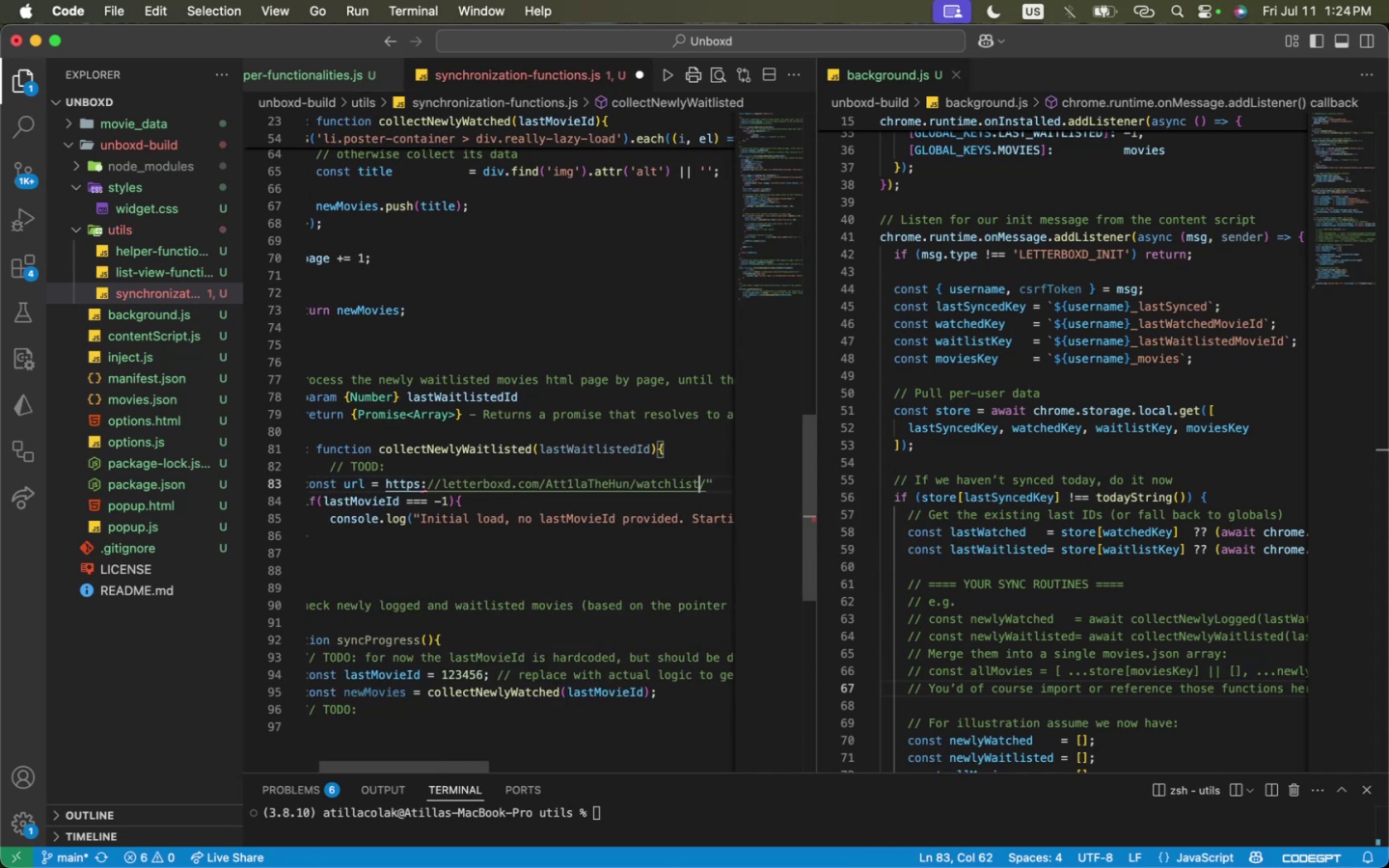 
key(Alt+ArrowLeft)
 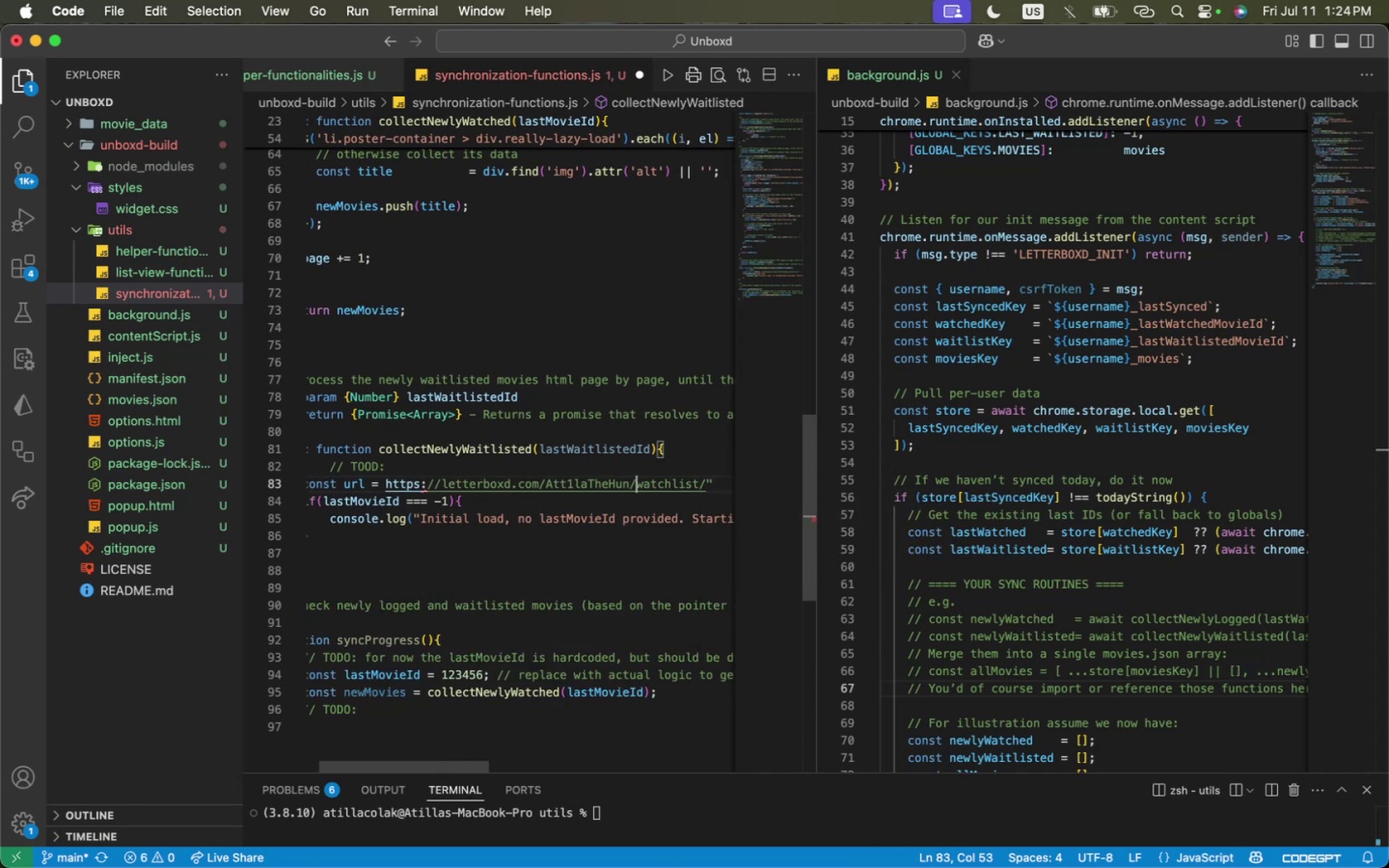 
key(Alt+ArrowLeft)
 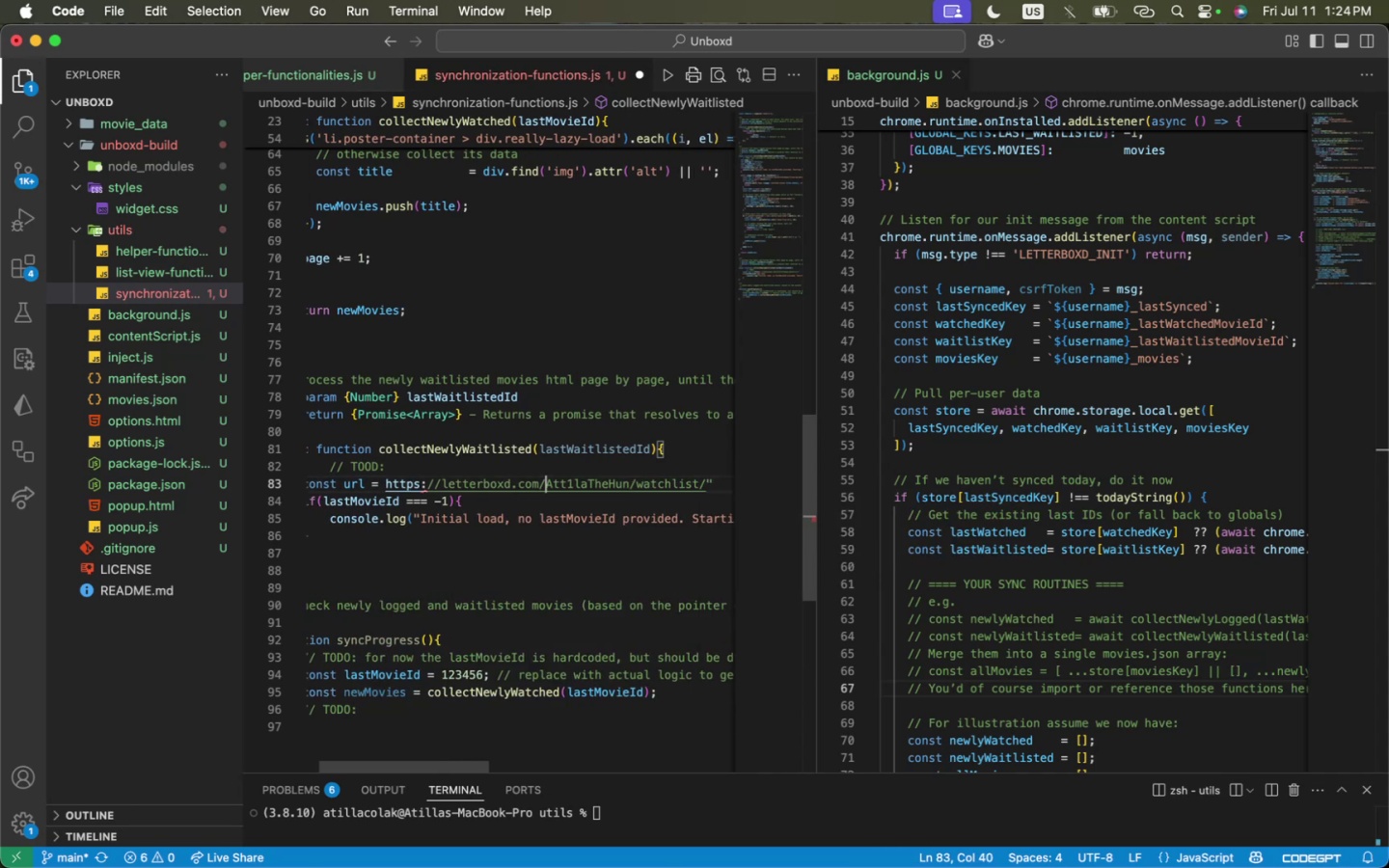 
key(Alt+ArrowLeft)
 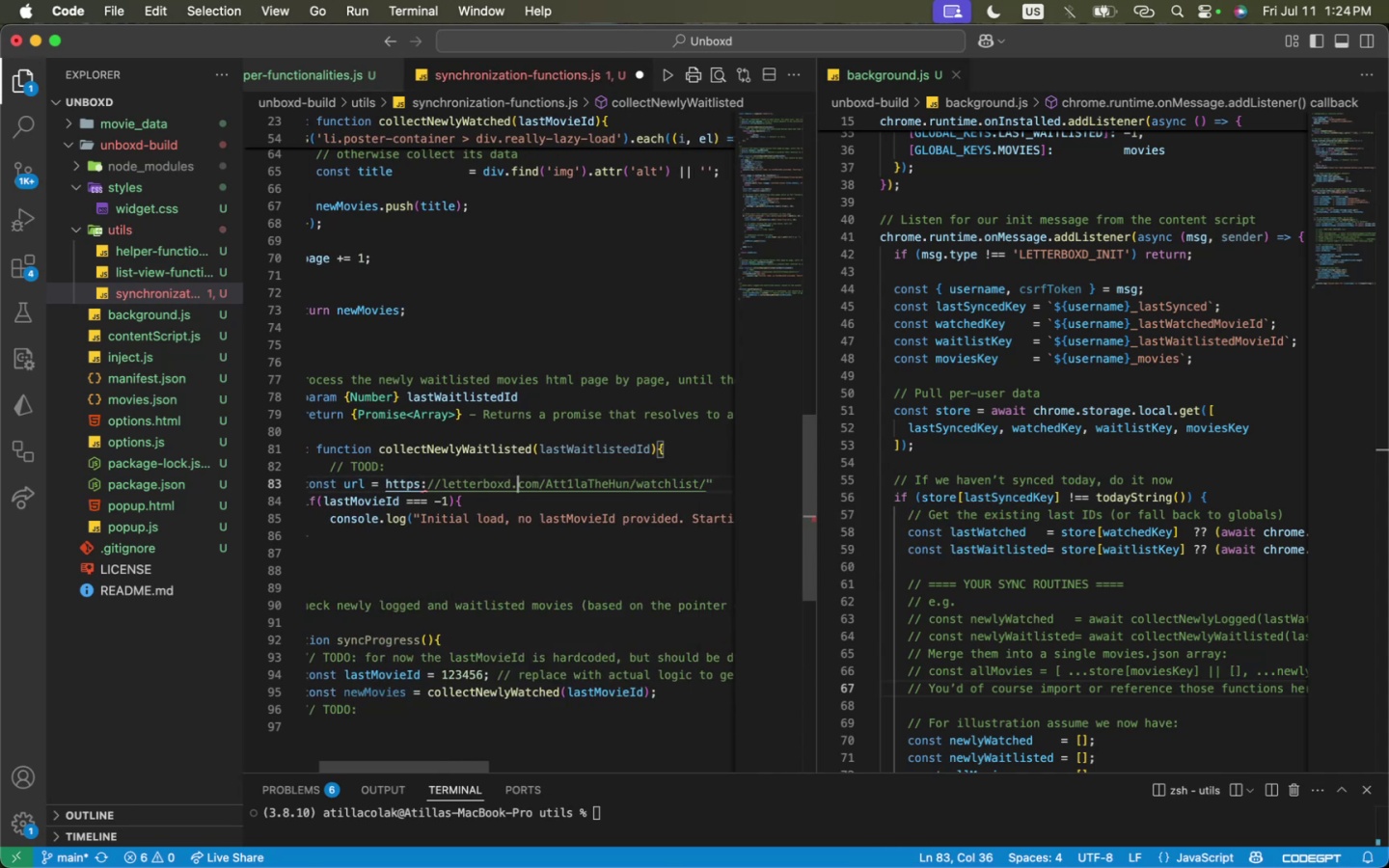 
key(Alt+ArrowLeft)
 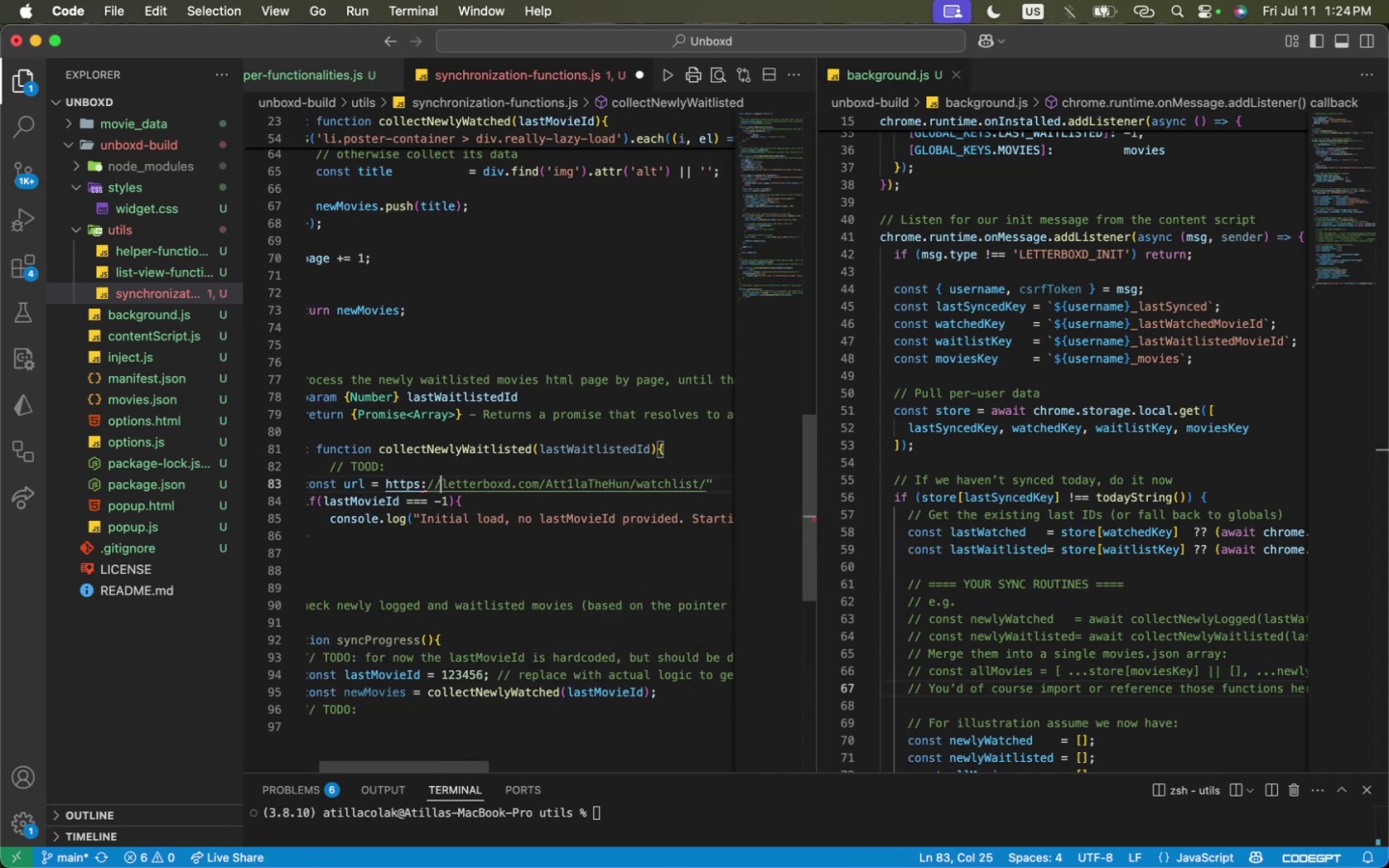 
key(Alt+ArrowLeft)
 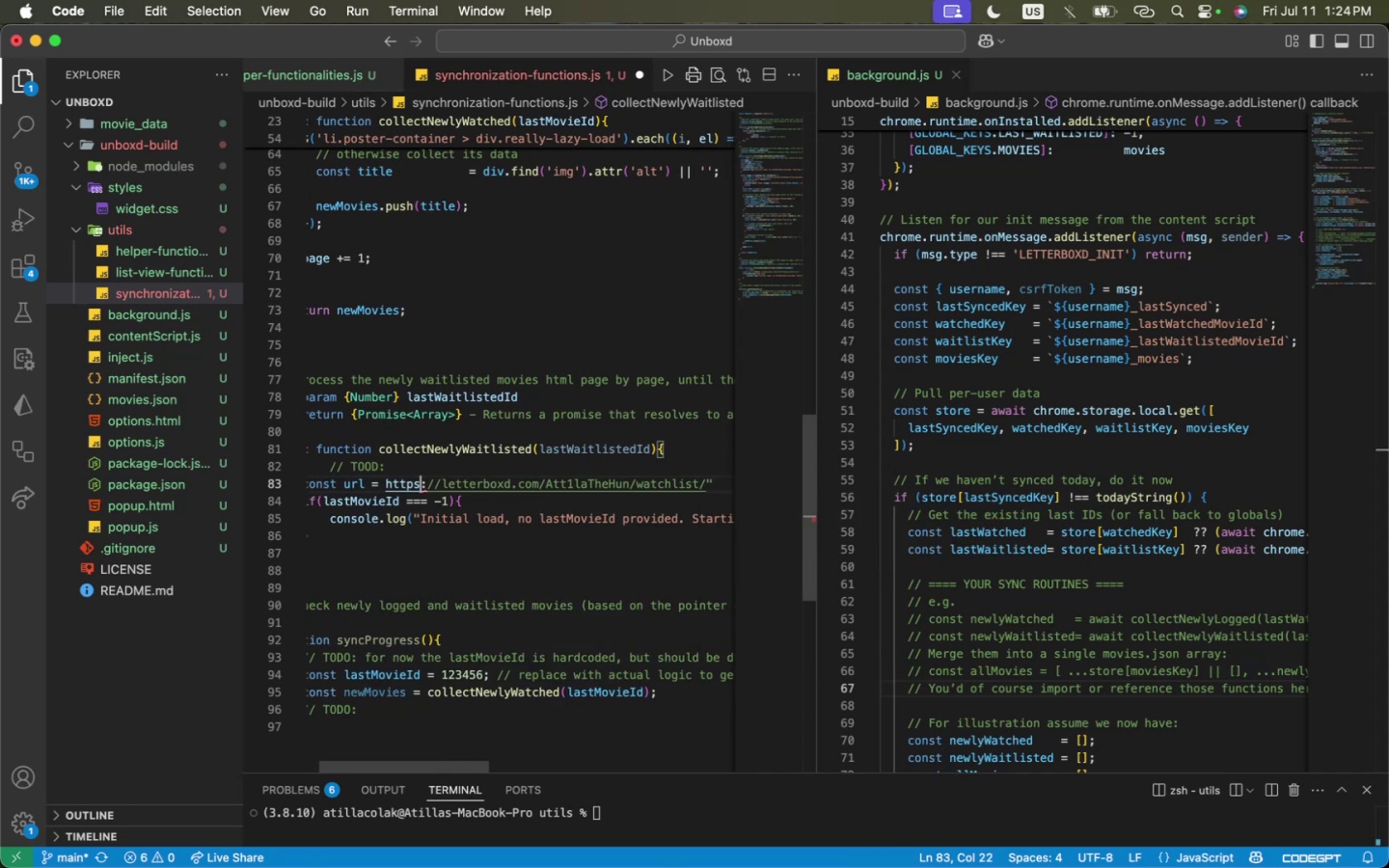 
key(Alt+ArrowLeft)
 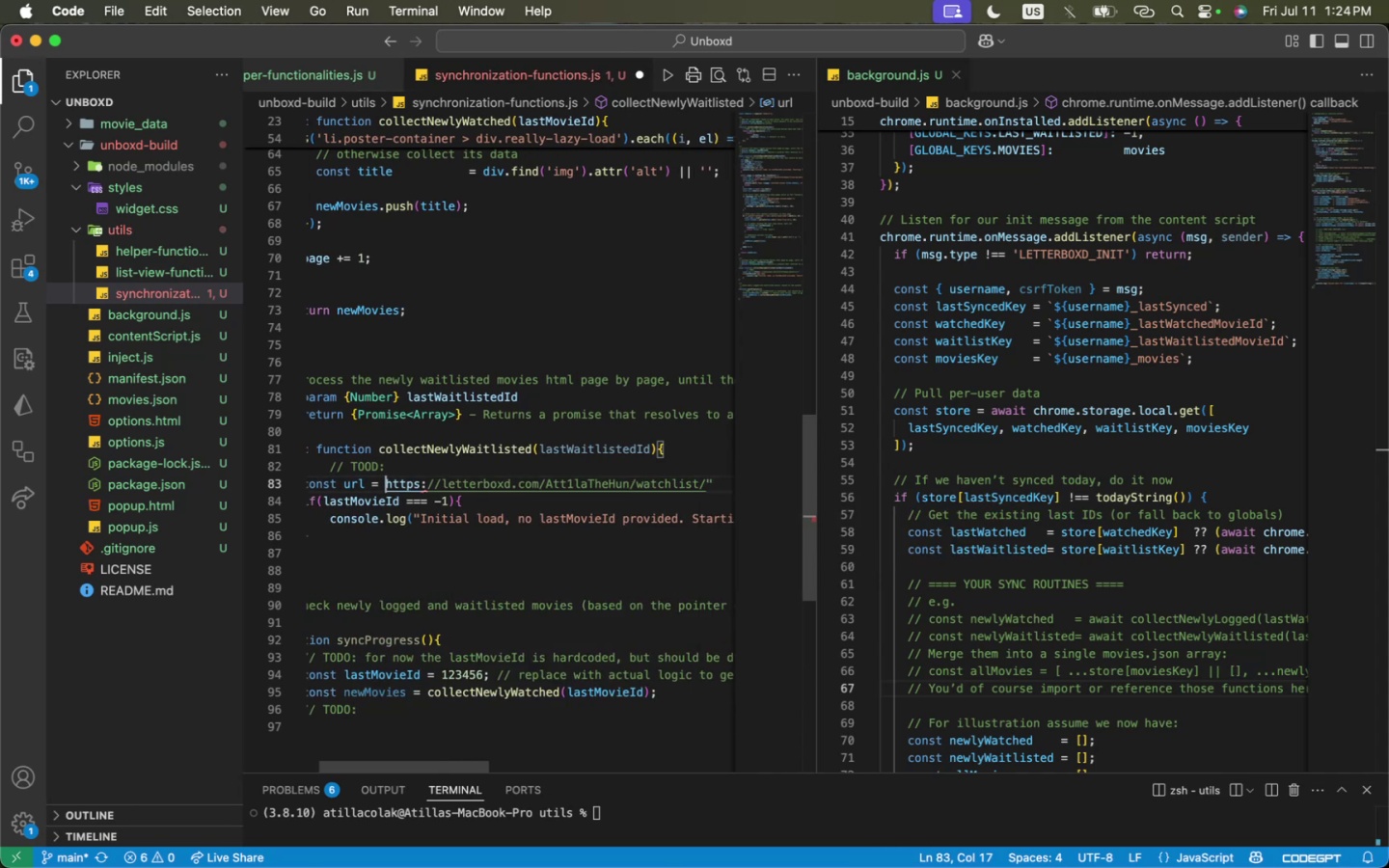 
key(Shift+ShiftLeft)
 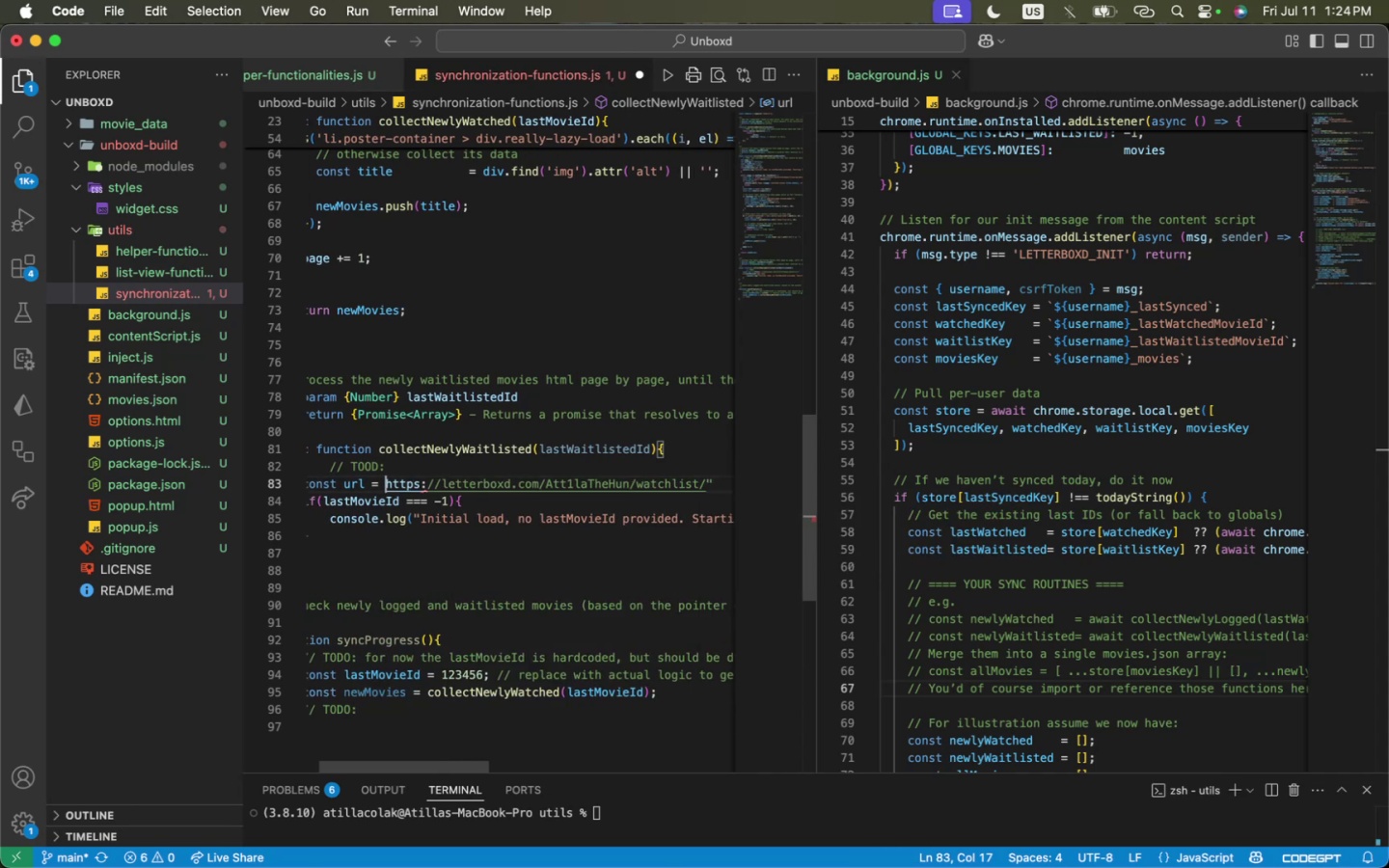 
key(Shift+Quote)
 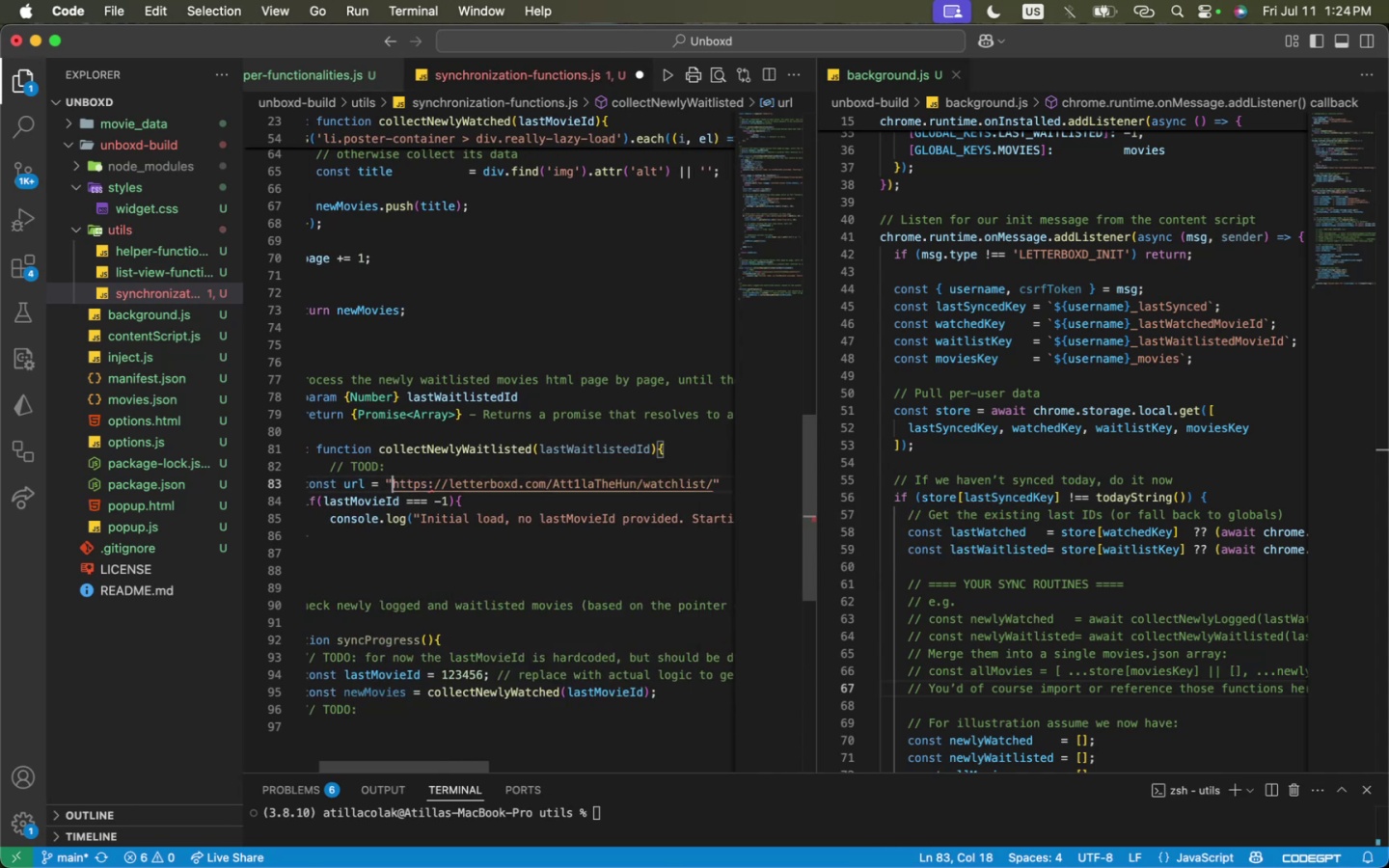 
key(Meta+CommandLeft)
 